 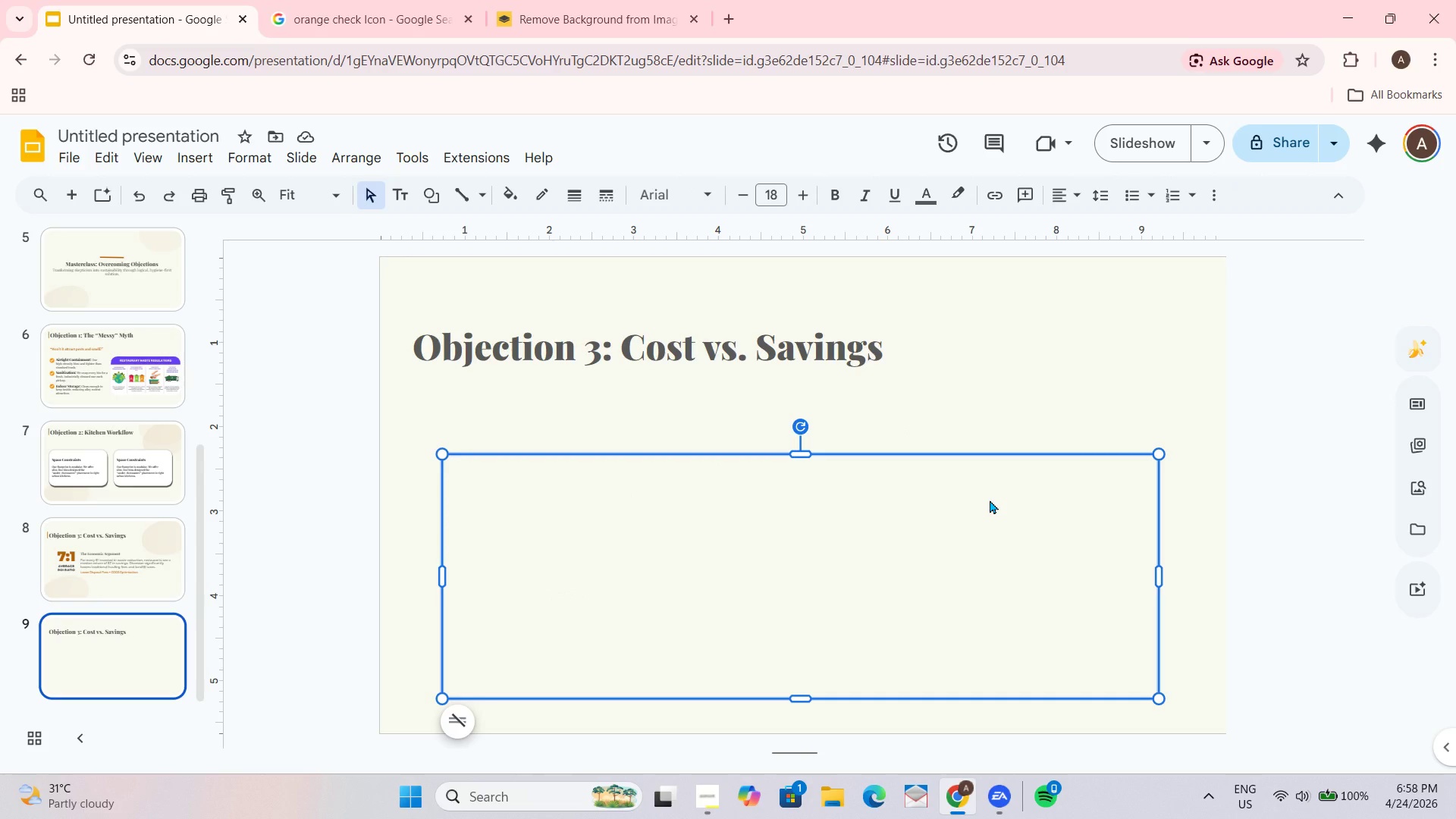 
key(Delete)
 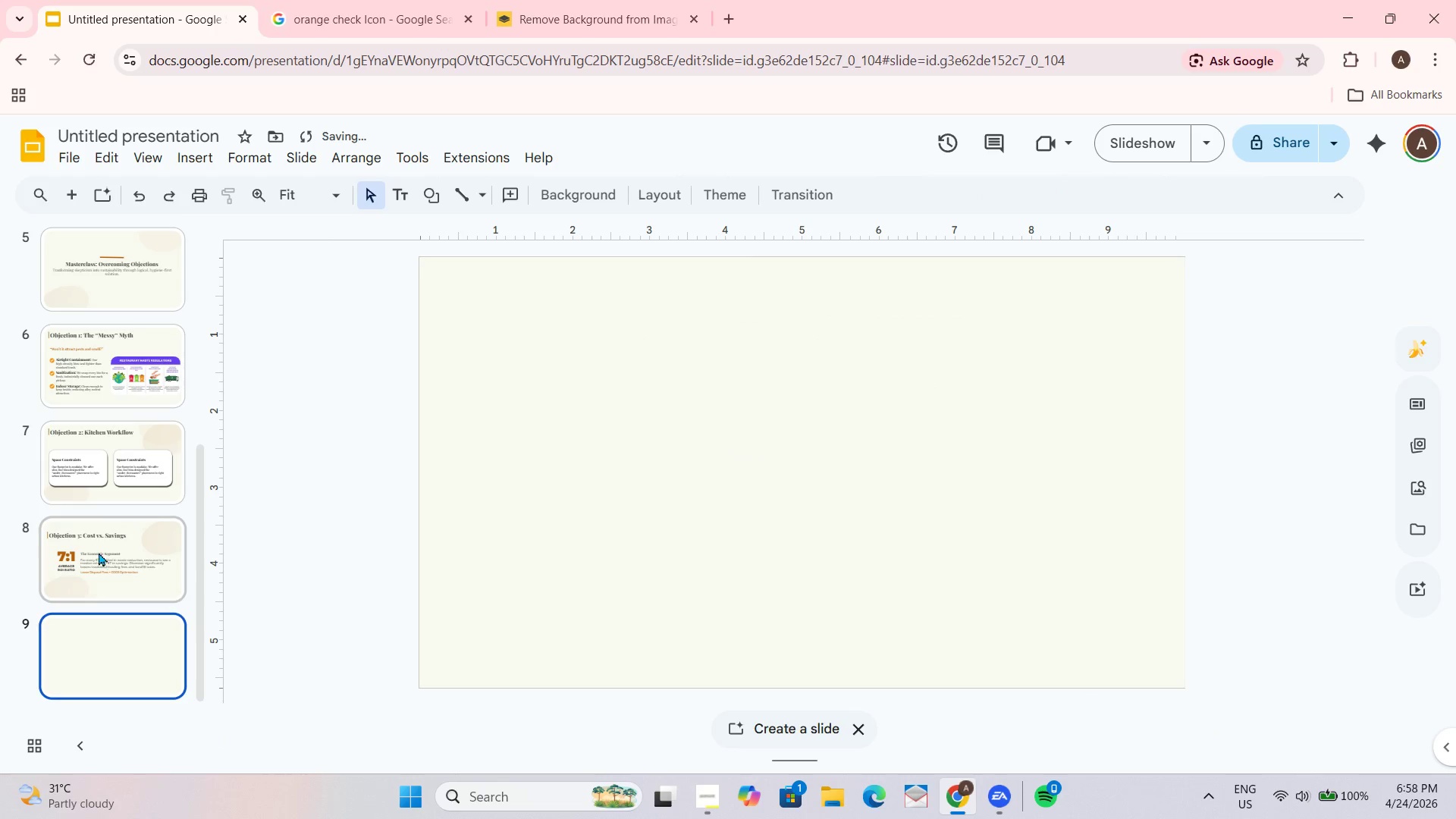 
left_click([136, 447])
 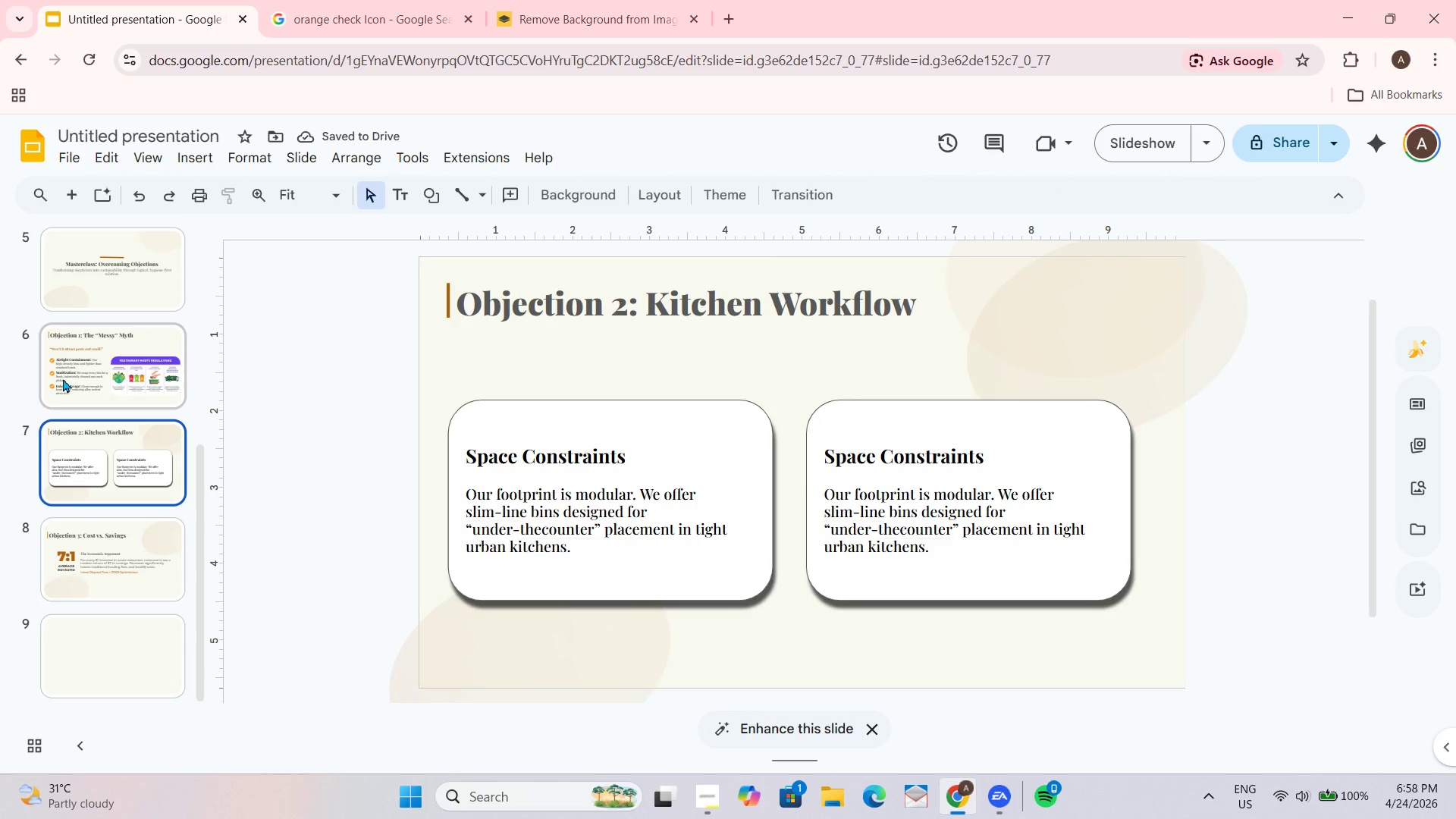 
double_click([93, 382])
 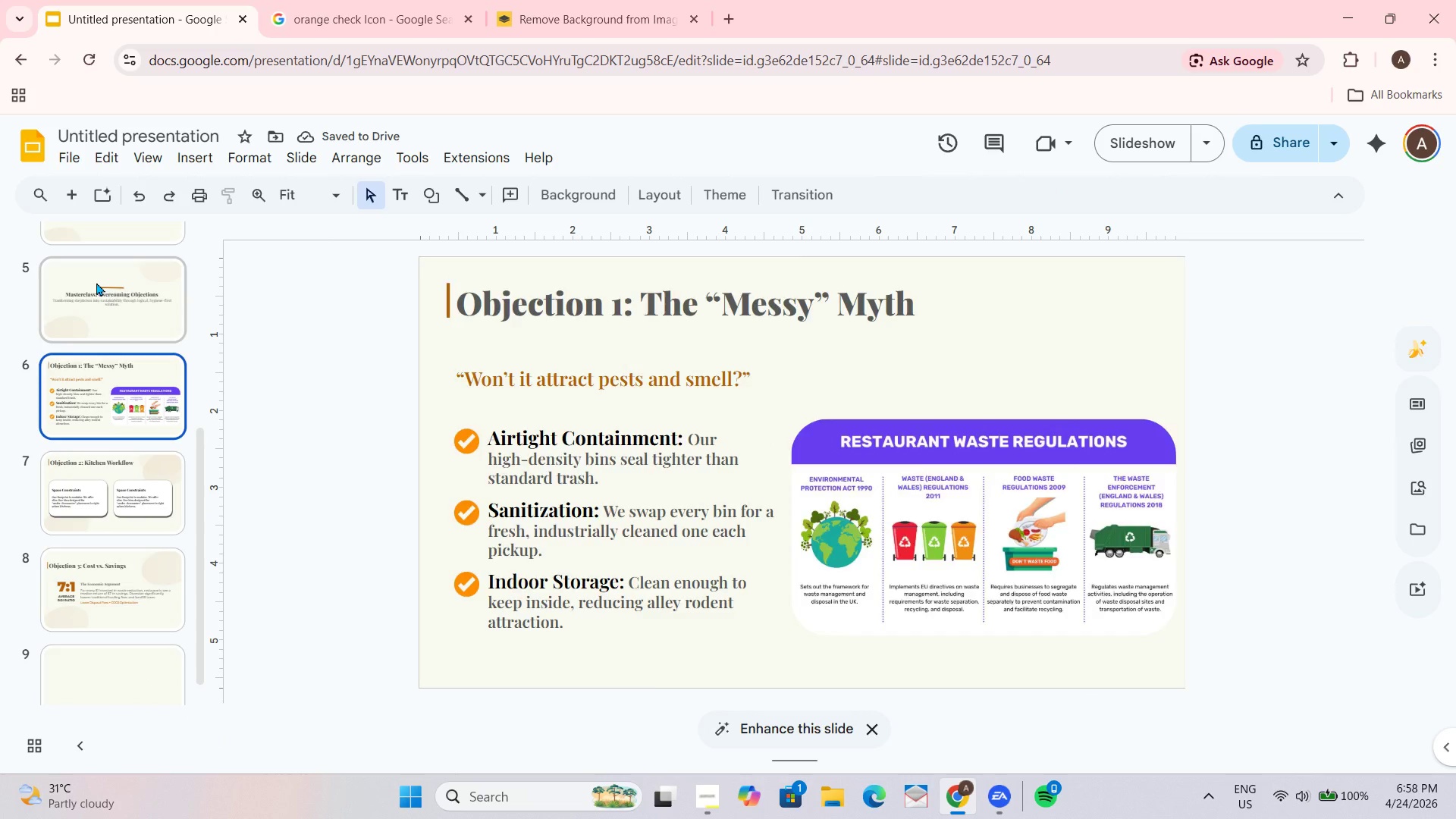 
left_click([96, 282])
 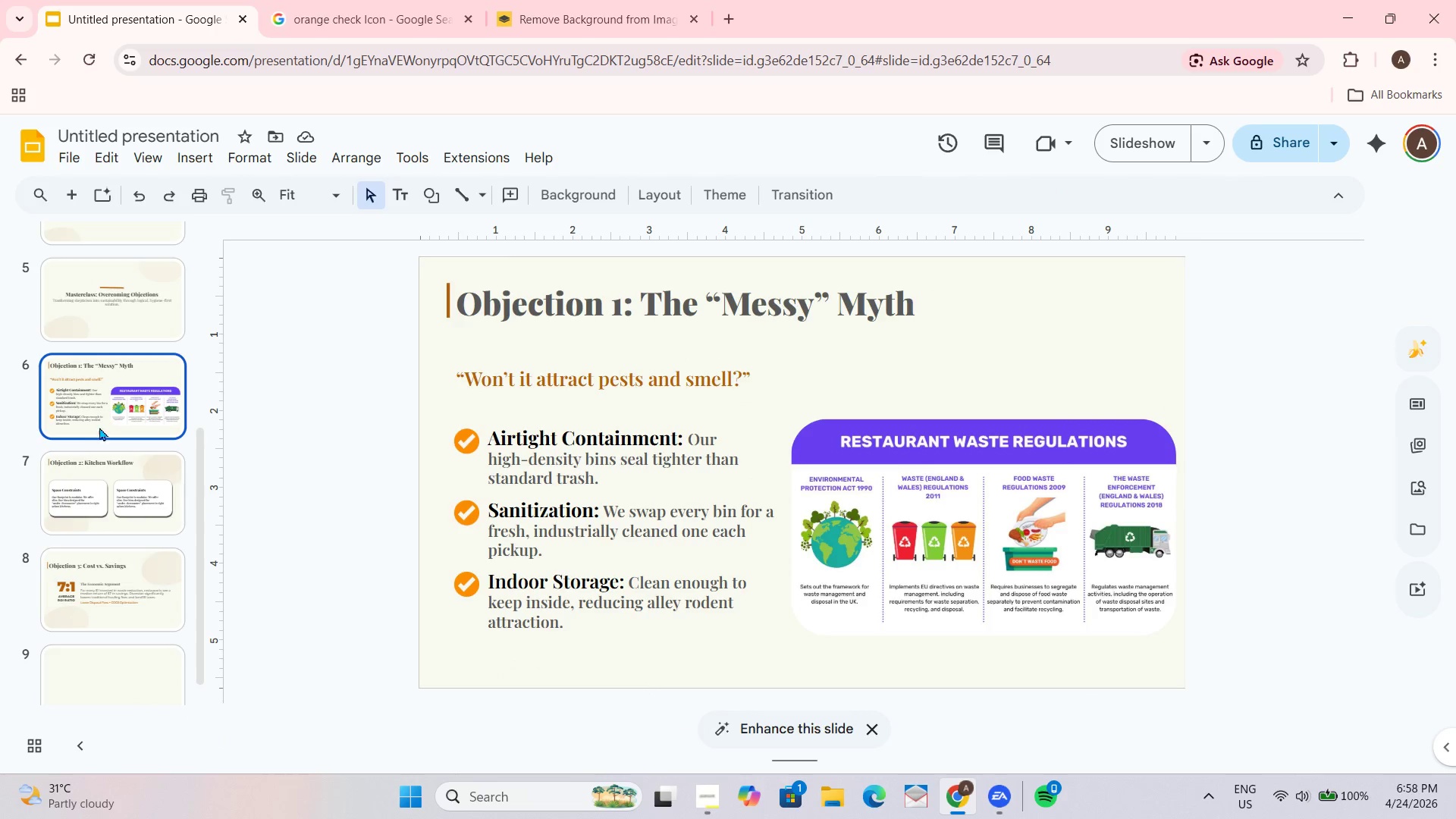 
double_click([99, 533])
 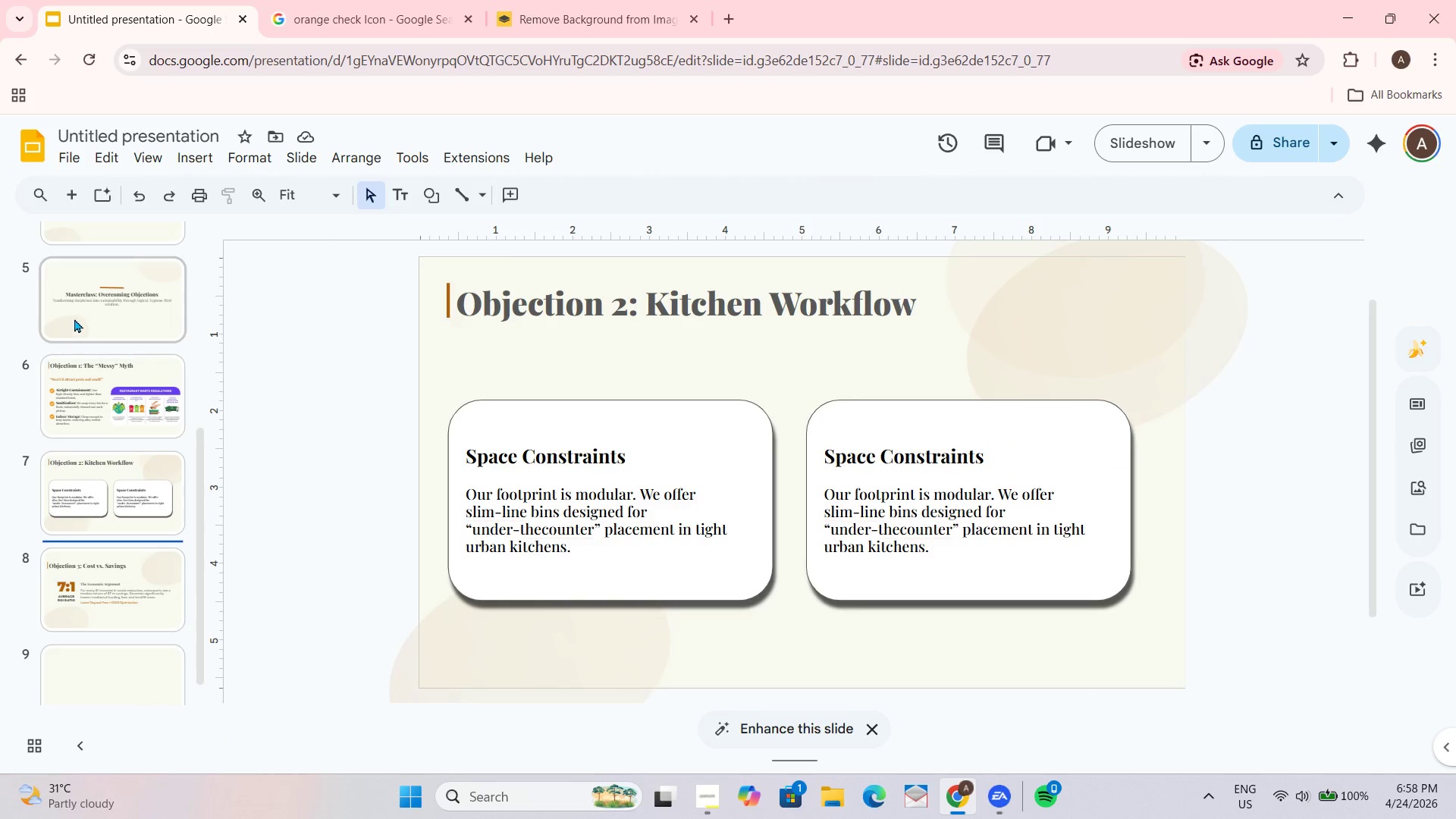 
left_click([93, 286])
 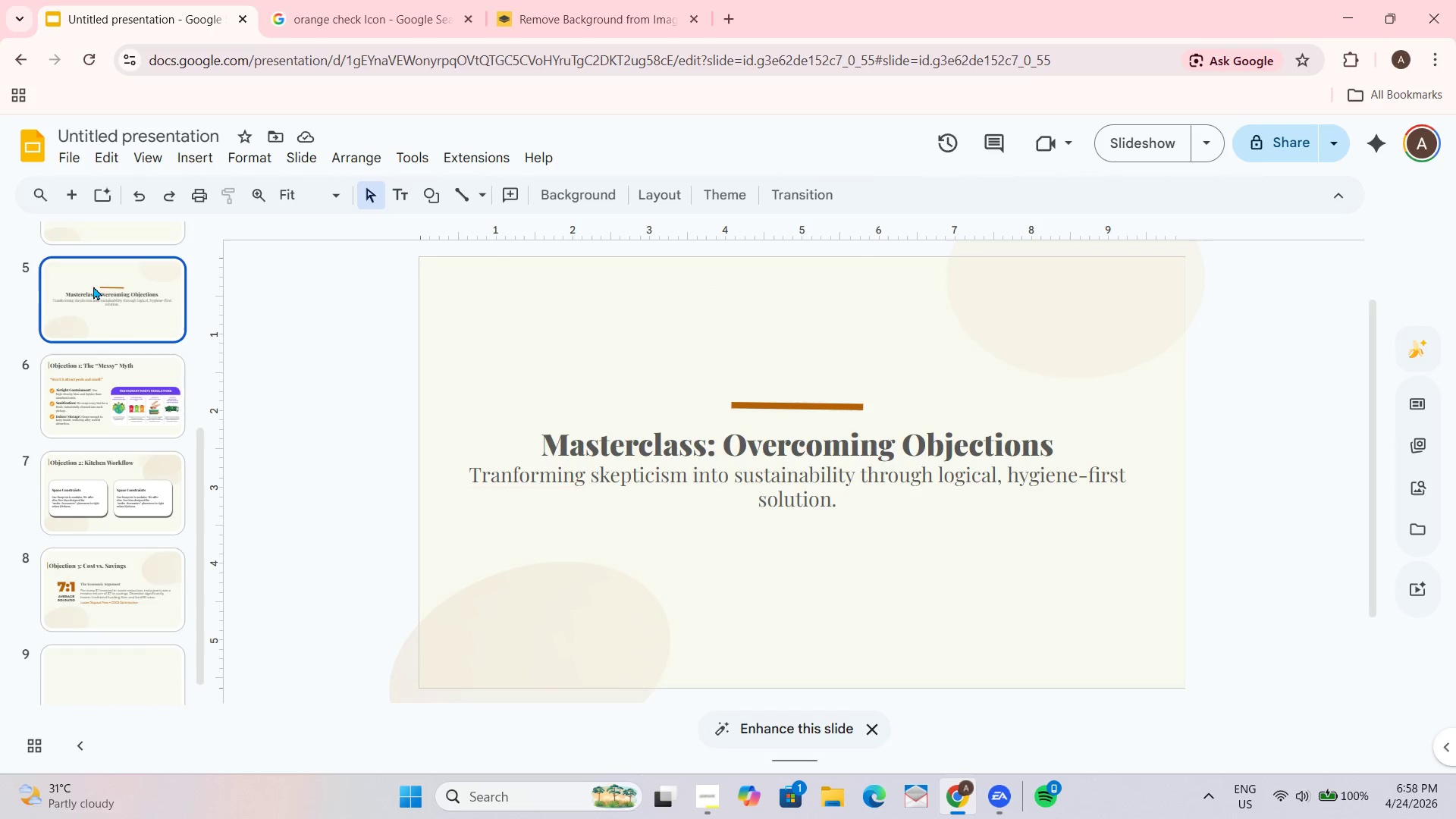 
left_click([100, 305])
 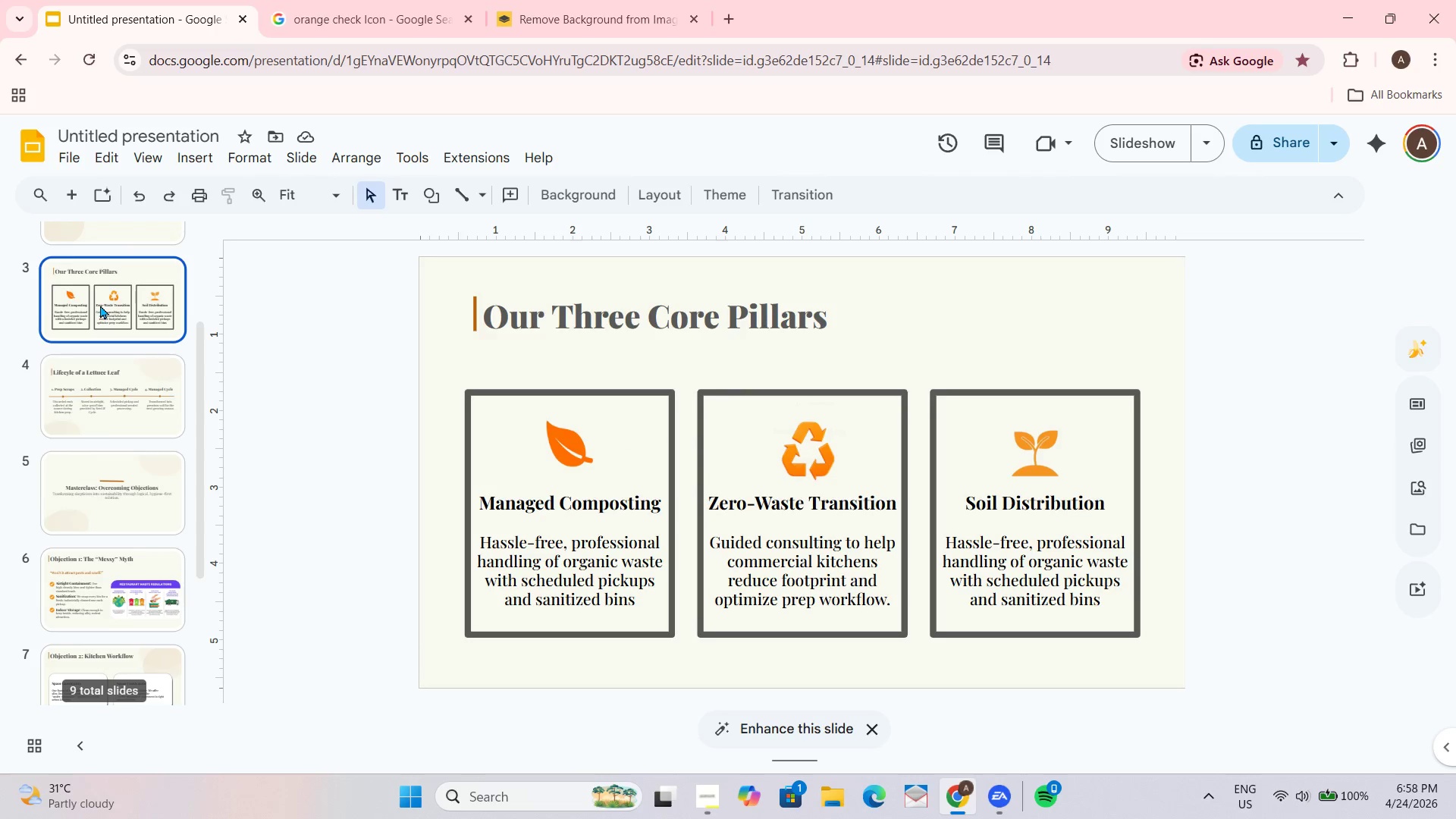 
scroll: coordinate [93, 283], scroll_direction: up, amount: 2.0
 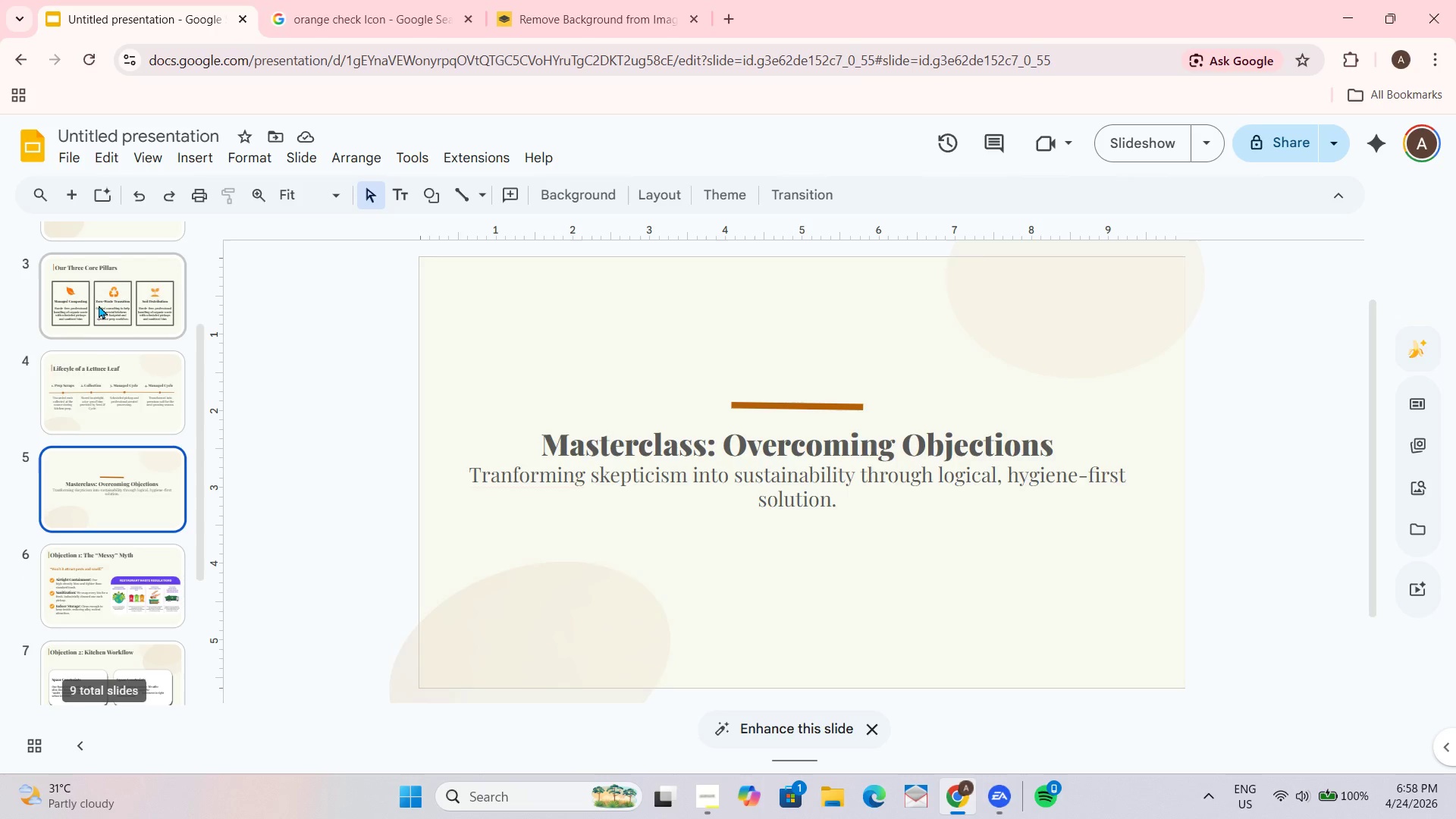 
left_click([100, 303])
 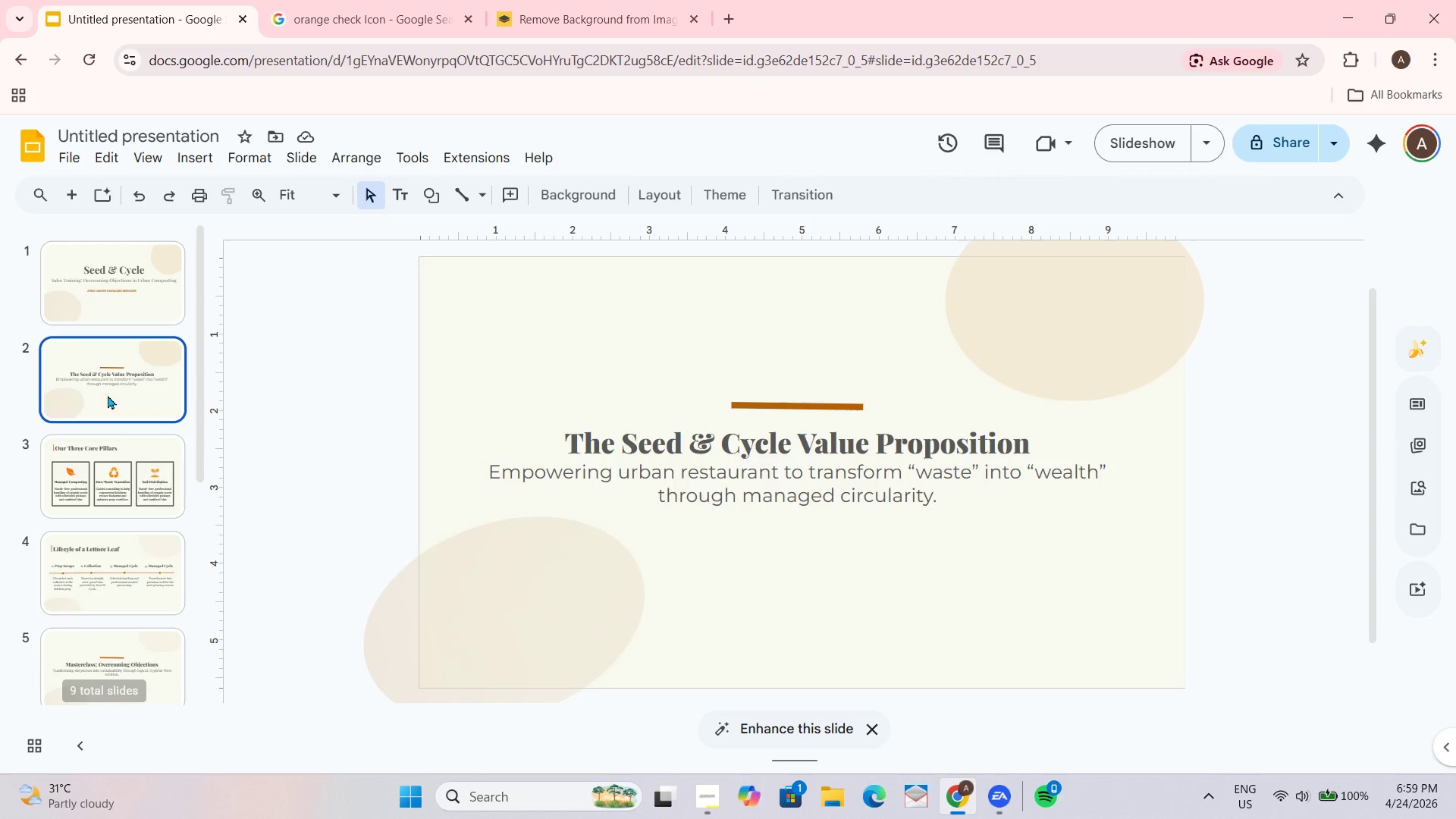 
scroll: coordinate [100, 303], scroll_direction: up, amount: 2.0
 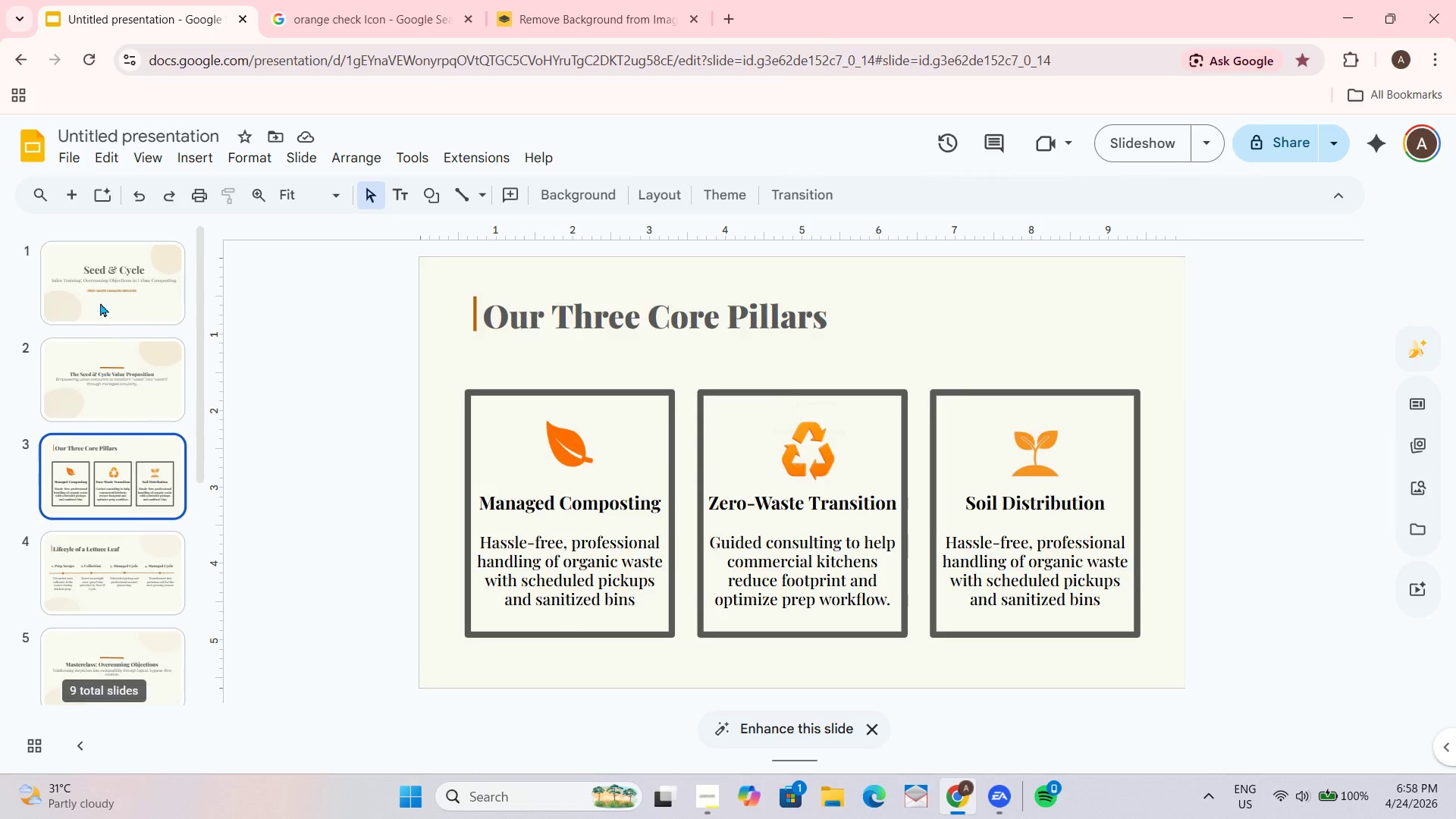 
triple_click([106, 531])
 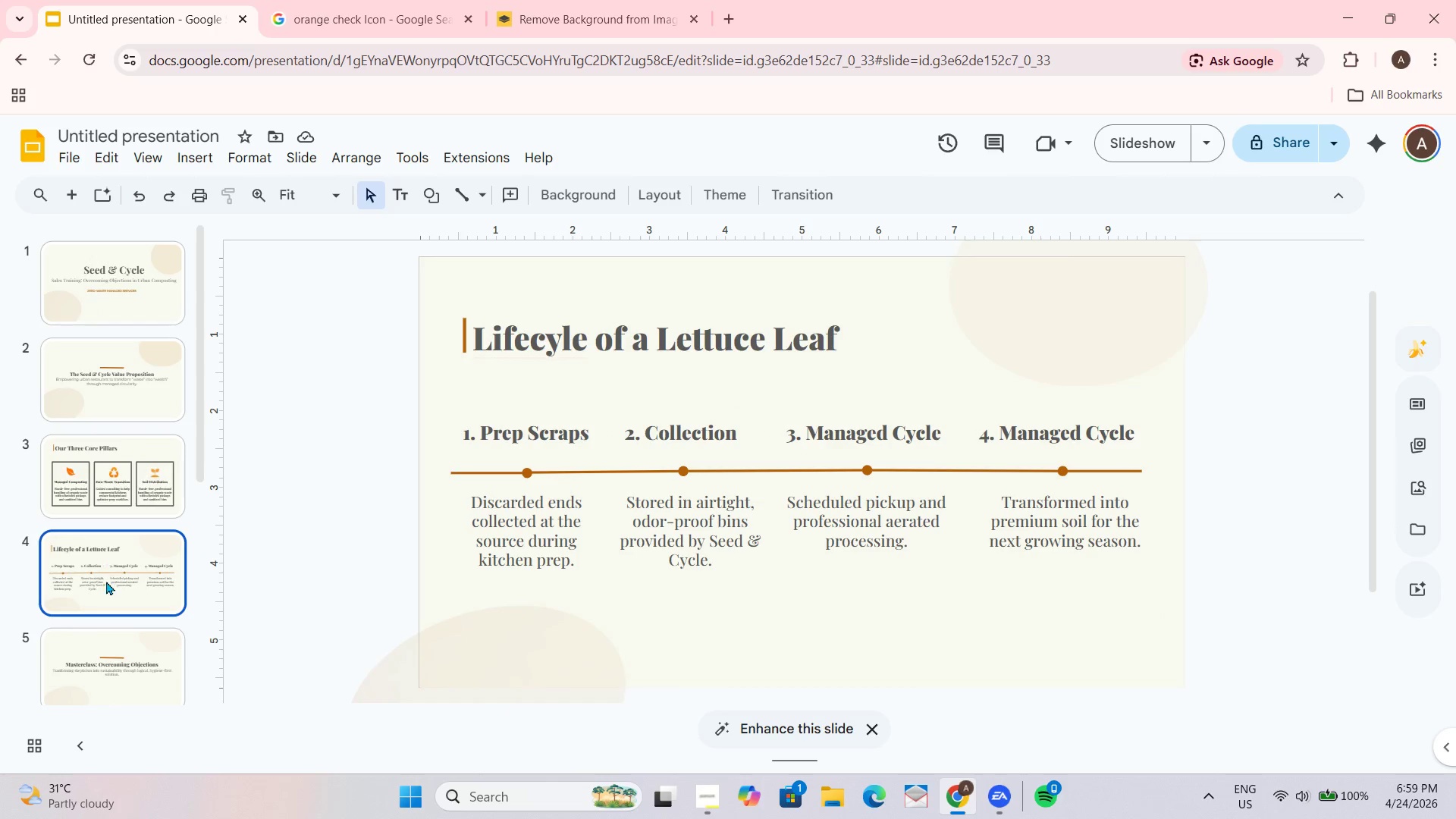 
scroll: coordinate [109, 578], scroll_direction: down, amount: 1.0
 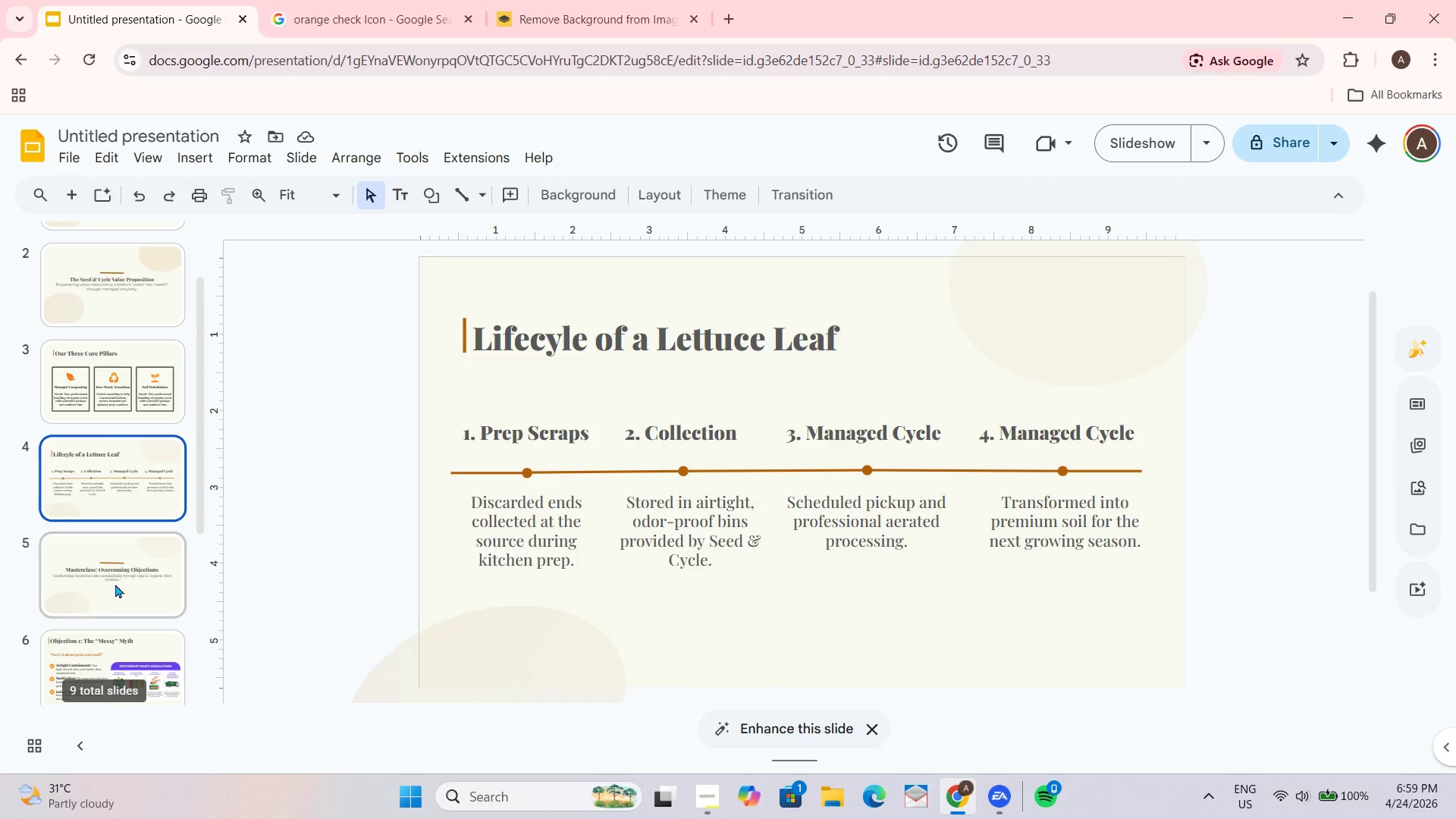 
left_click([115, 582])
 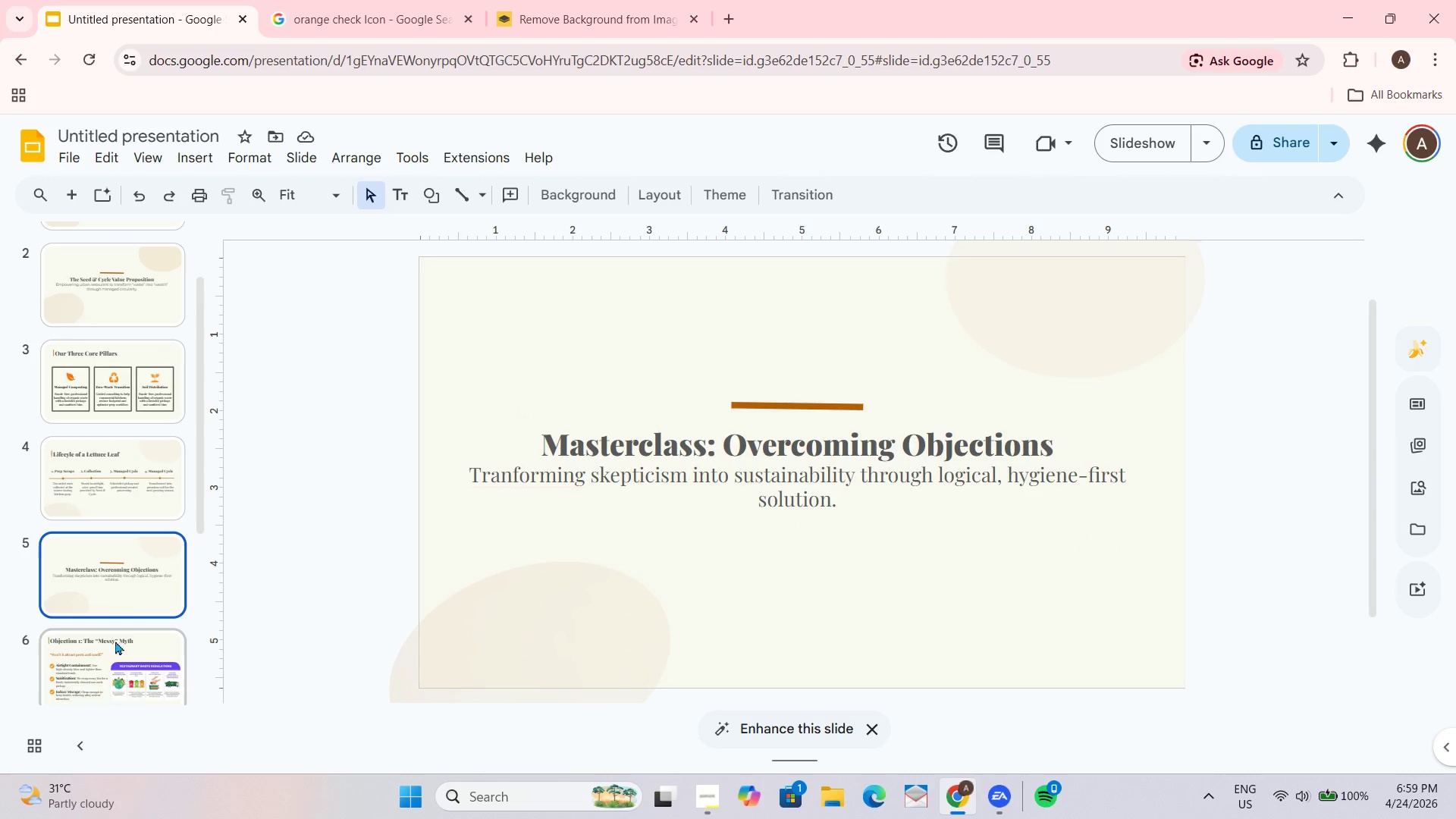 
double_click([115, 658])
 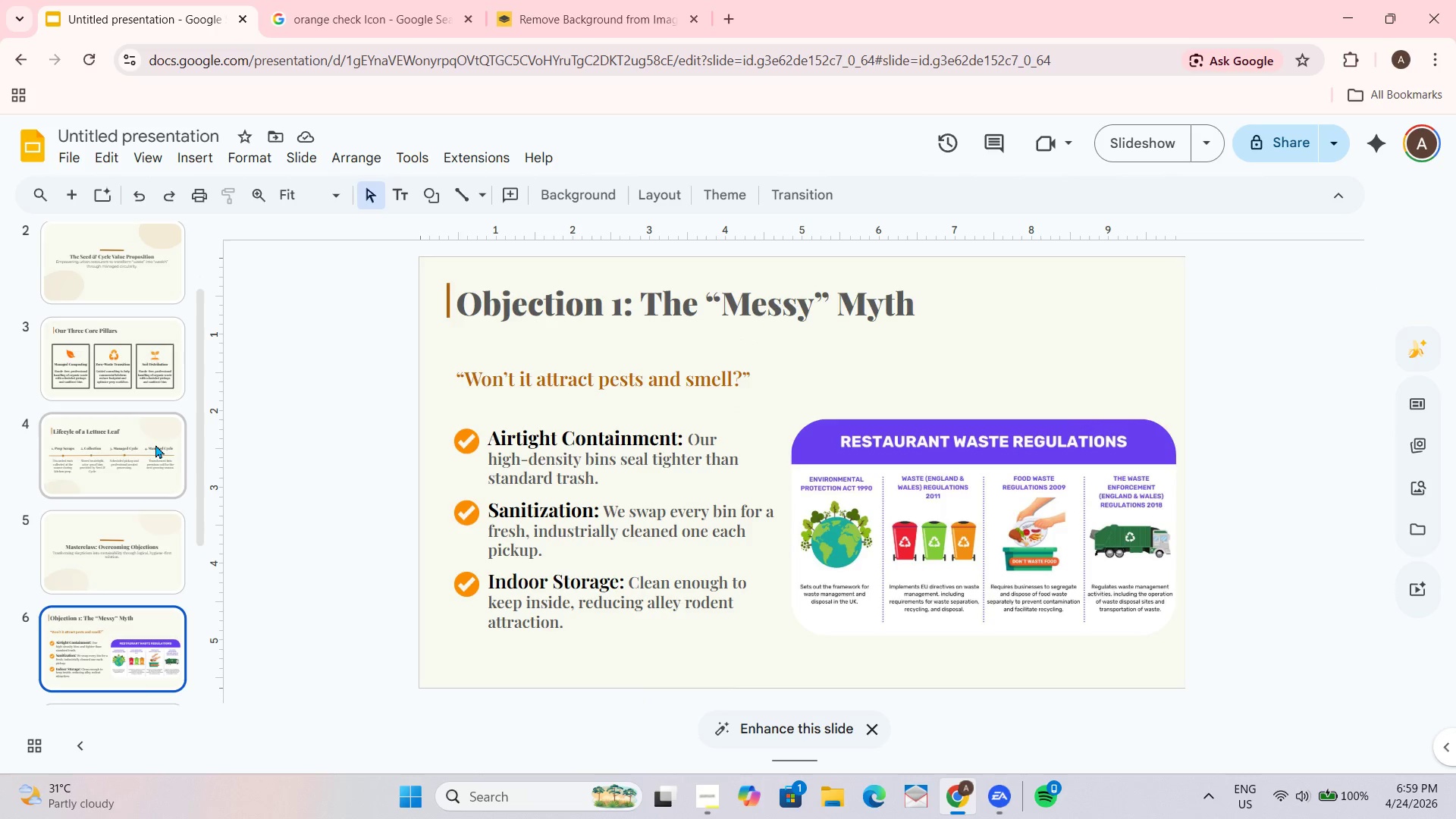 
scroll: coordinate [99, 335], scroll_direction: up, amount: 2.0
 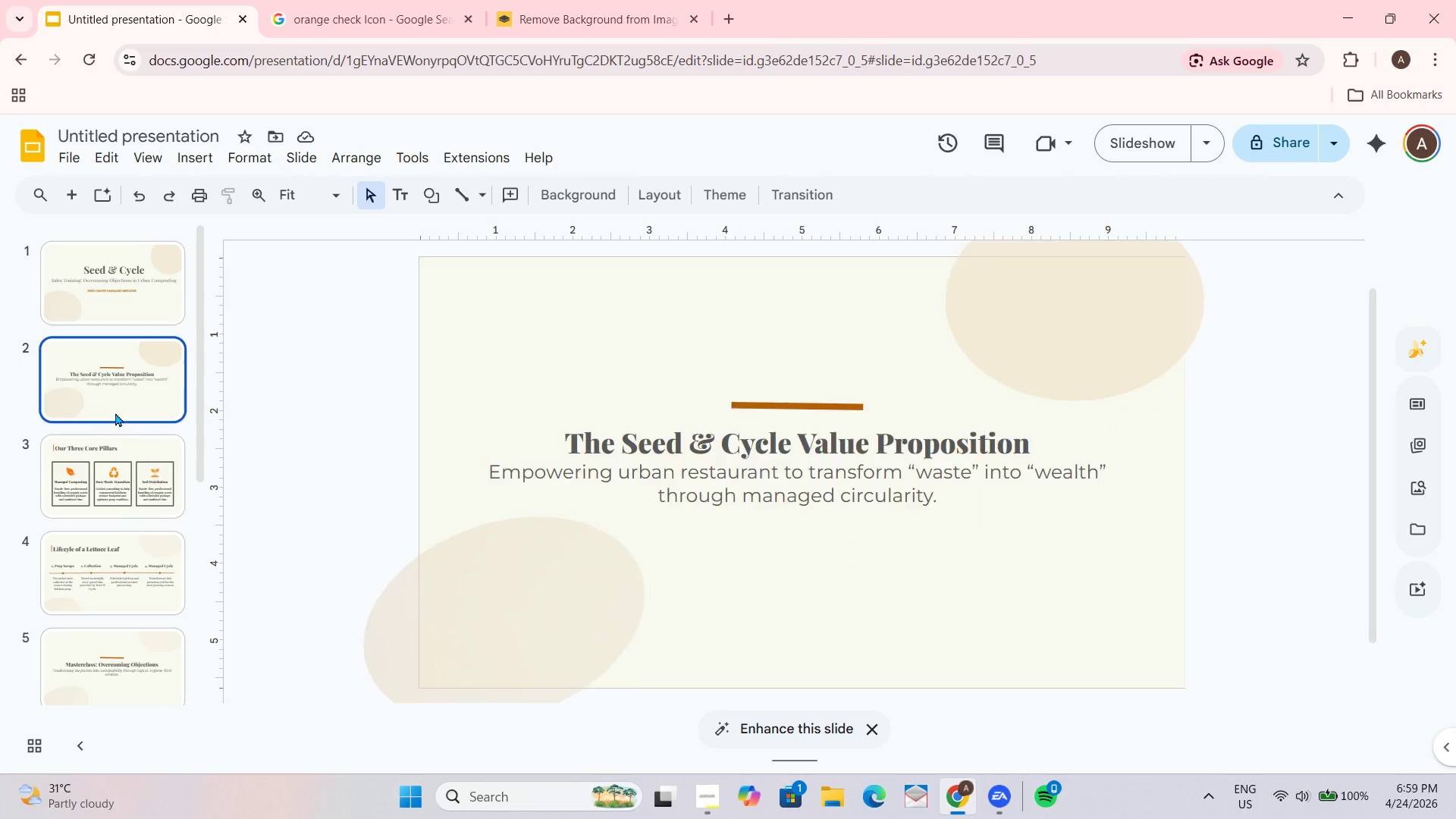 
triple_click([108, 481])
 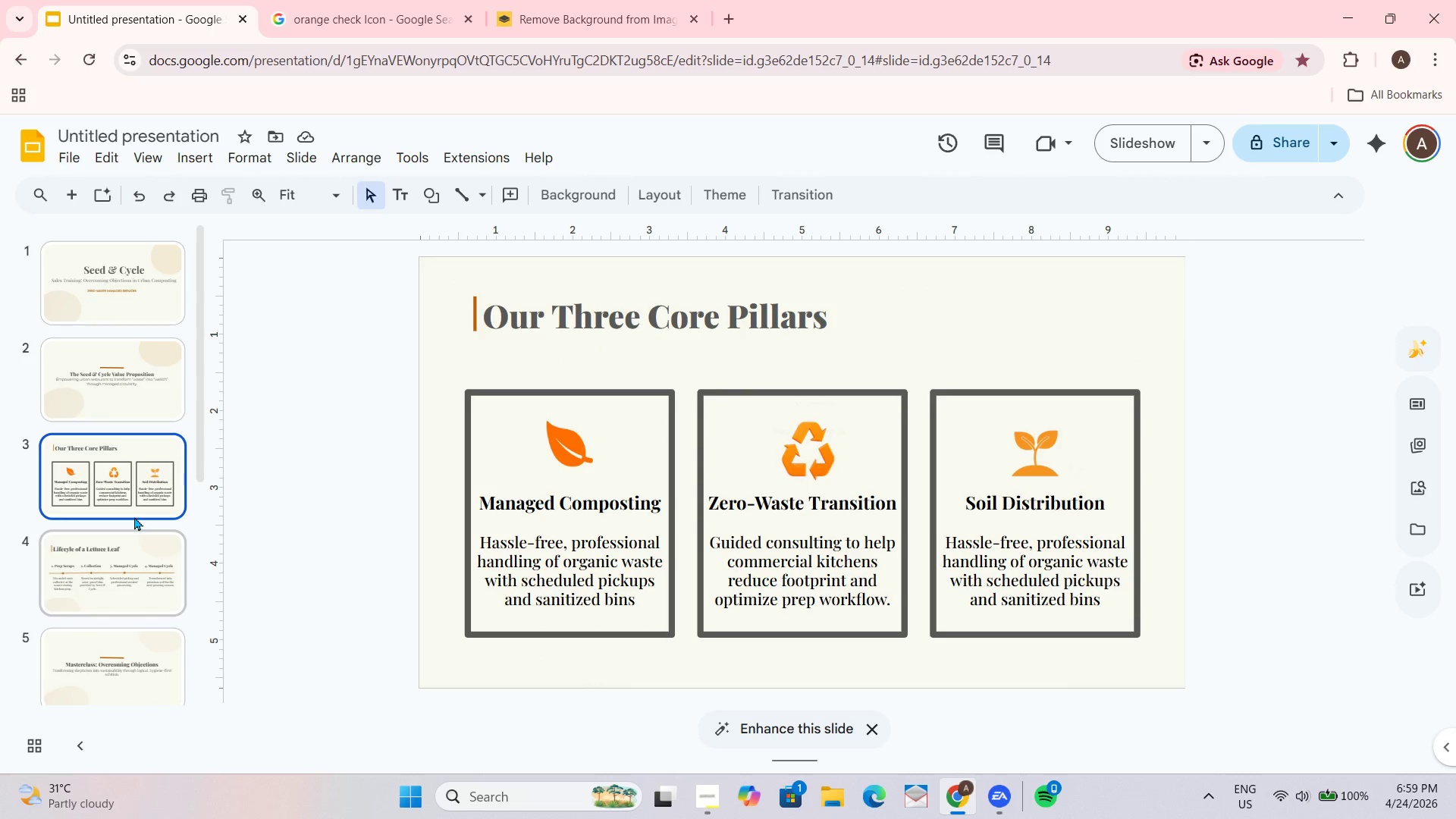 
scroll: coordinate [135, 504], scroll_direction: down, amount: 6.0
 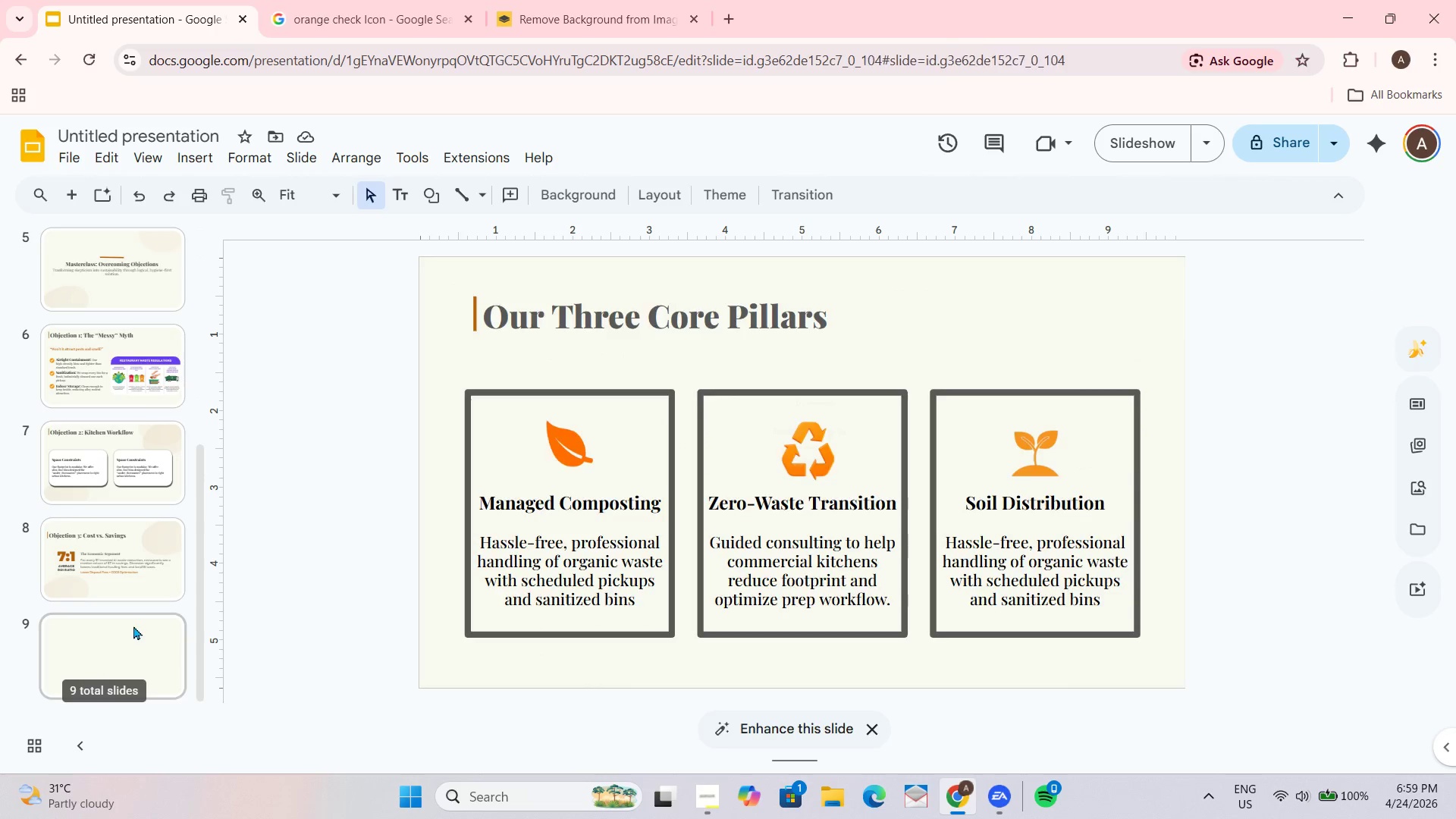 
mouse_move([111, 568])
 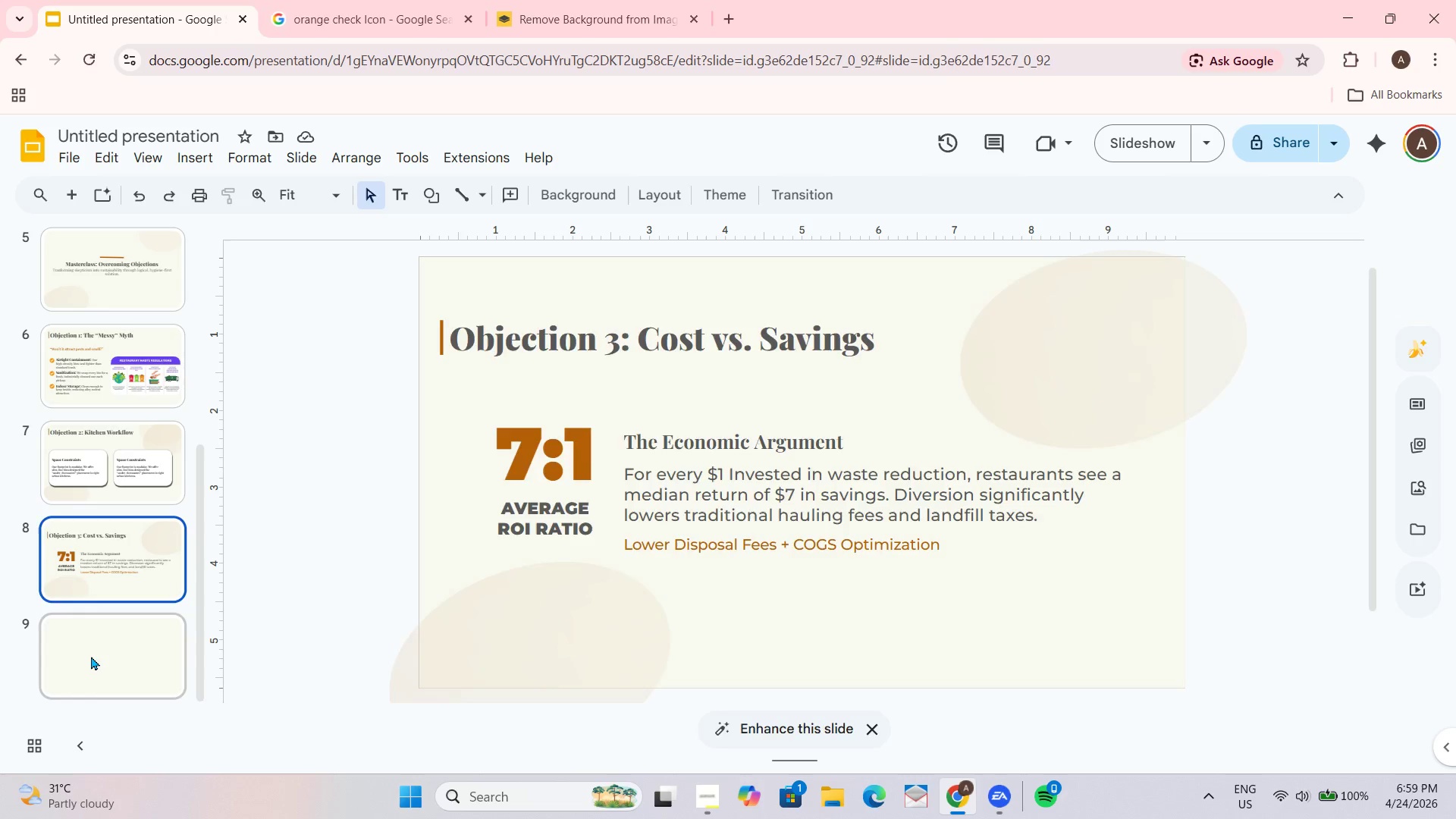 
left_click([91, 655])
 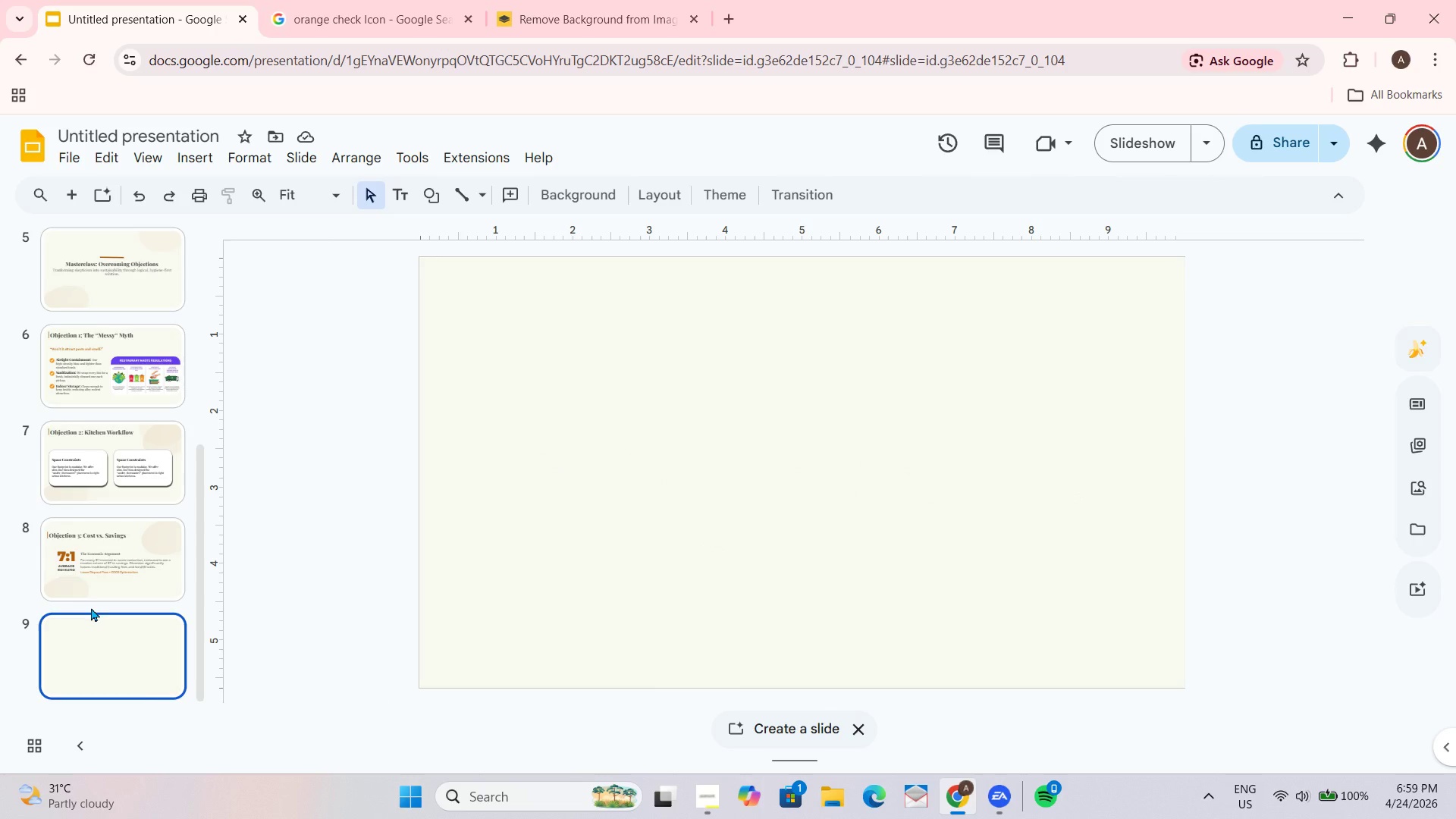 
scroll: coordinate [91, 607], scroll_direction: up, amount: 1.0
 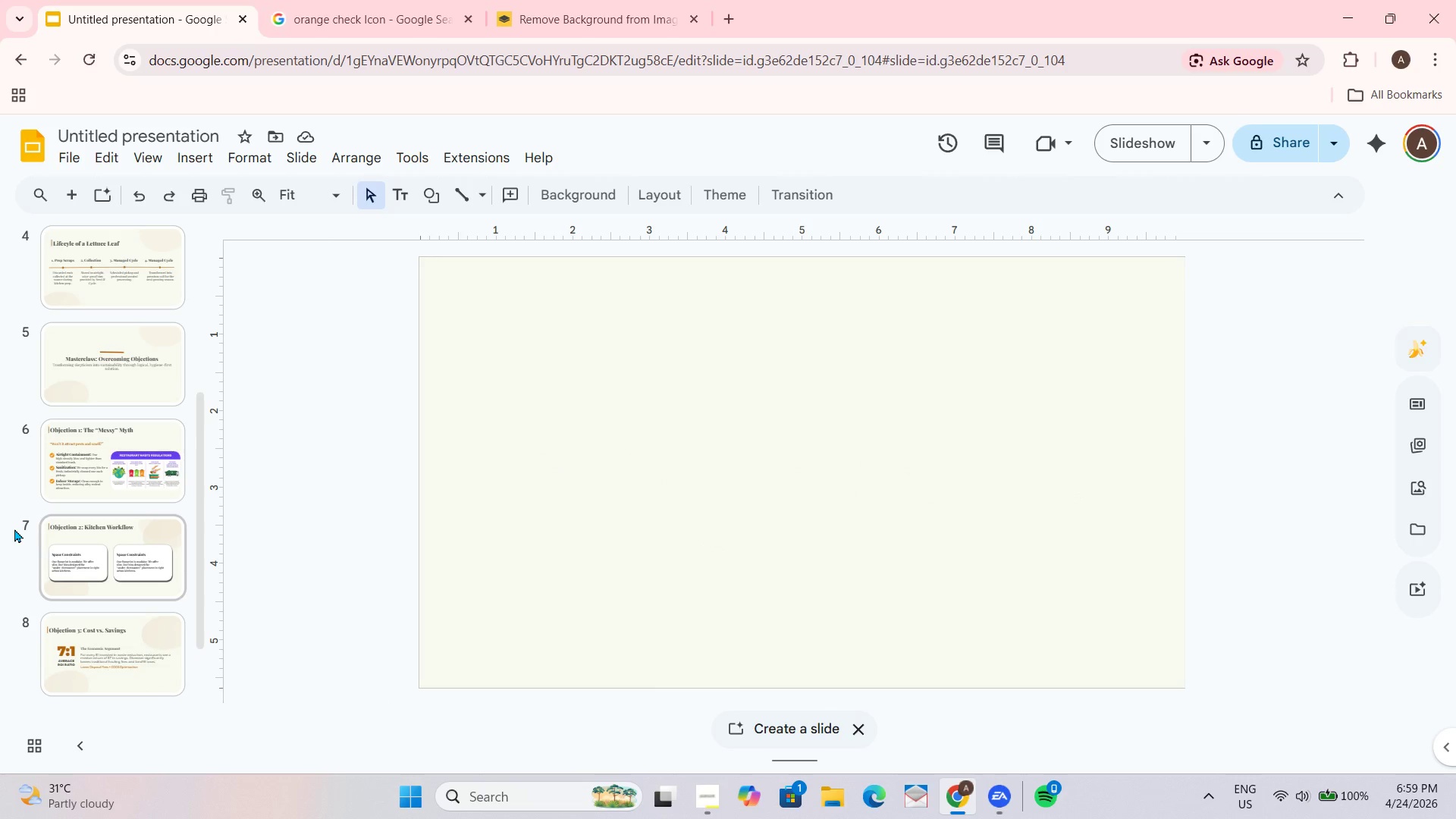 
left_click([55, 444])
 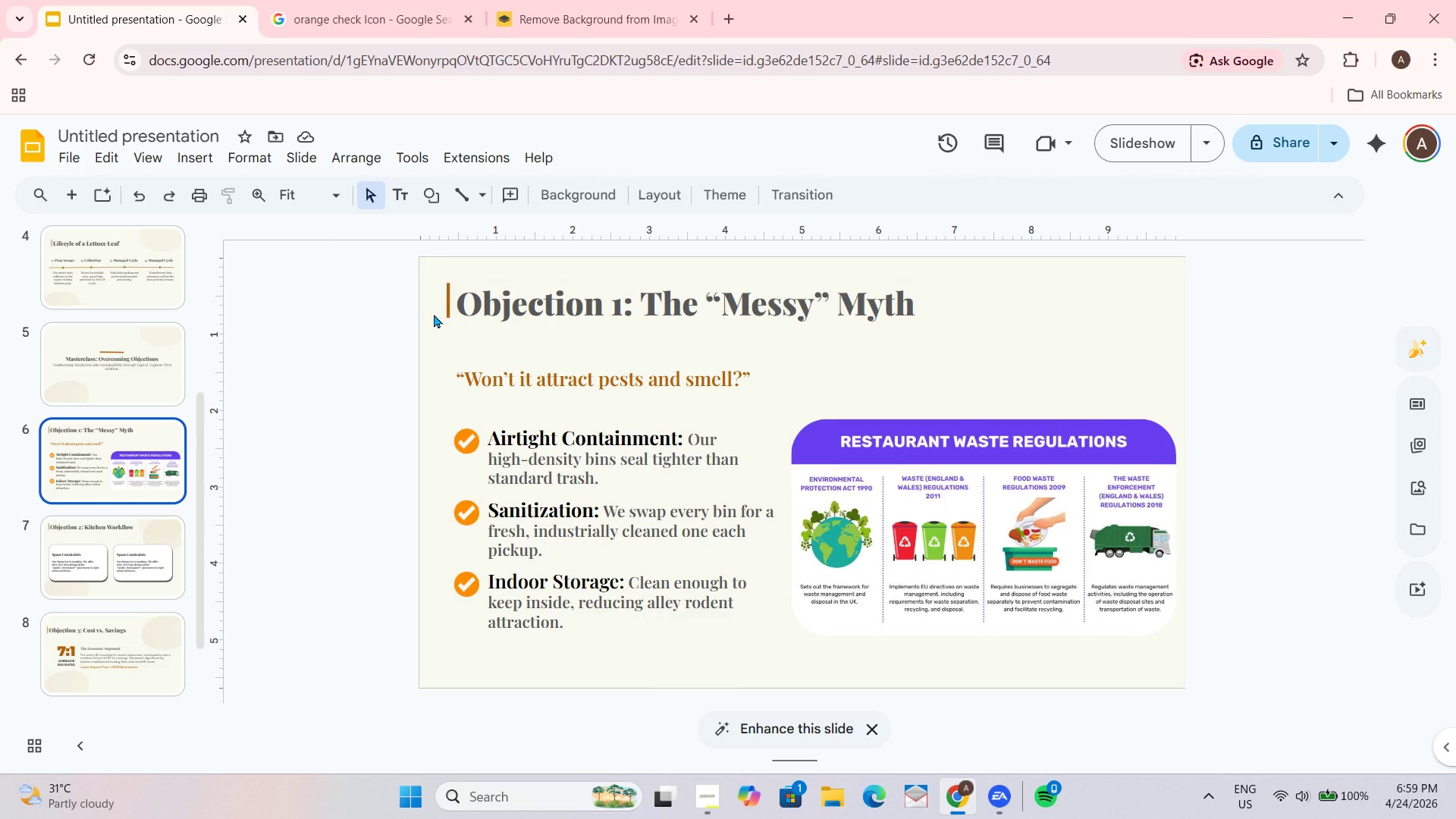 
left_click_drag(start_coordinate=[431, 308], to_coordinate=[700, 315])
 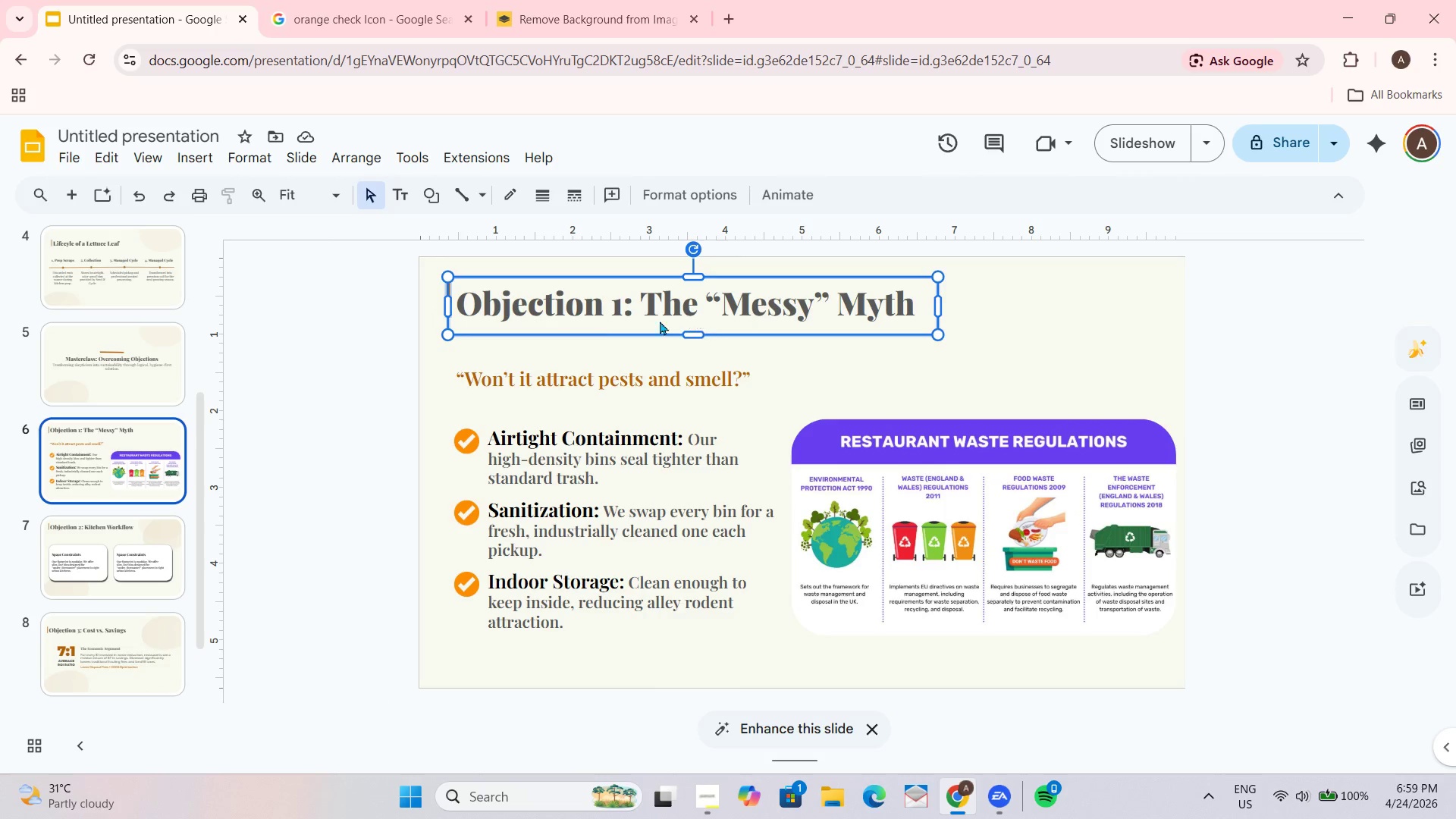 
key(Control+C)
 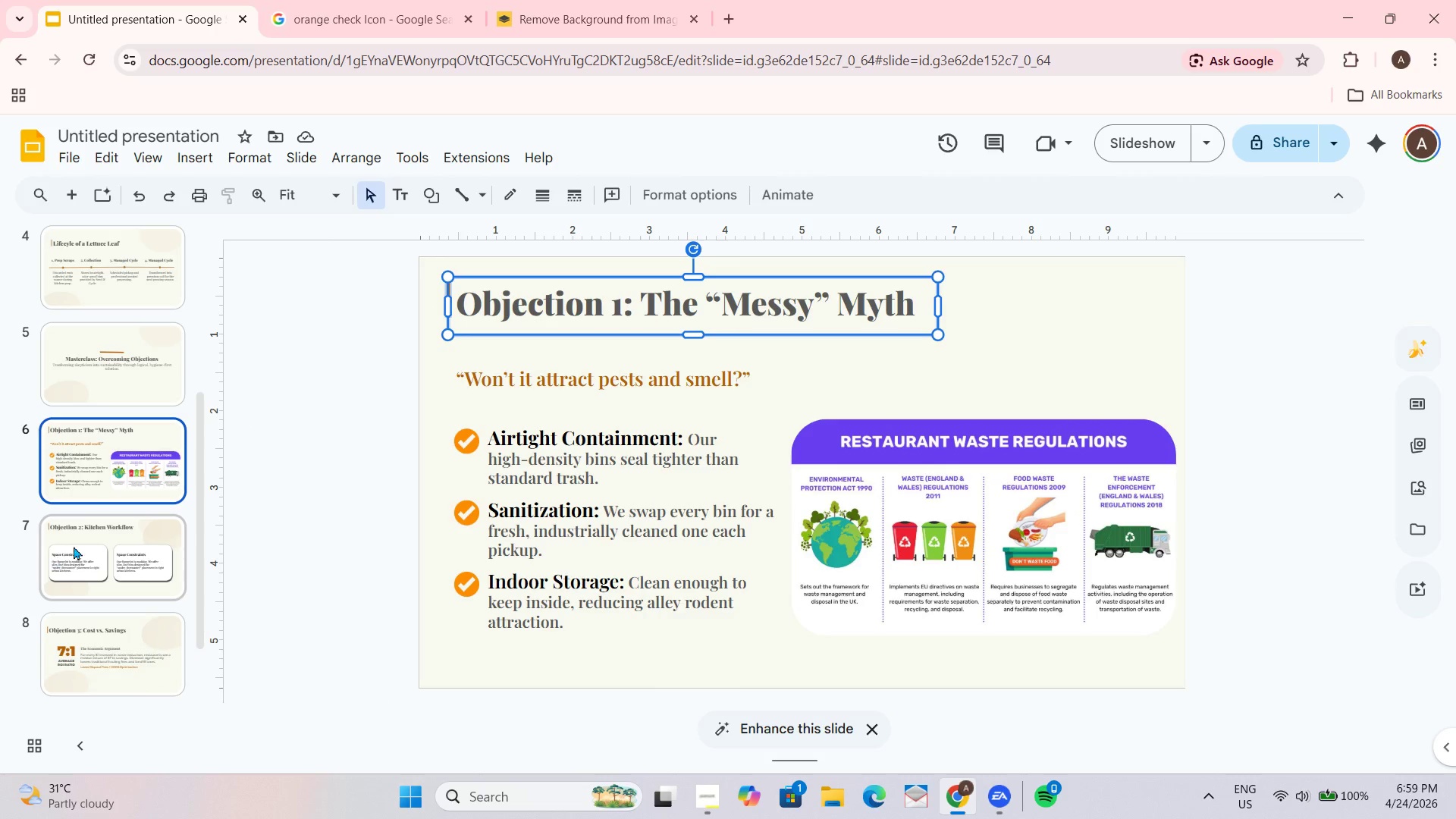 
left_click([135, 604])
 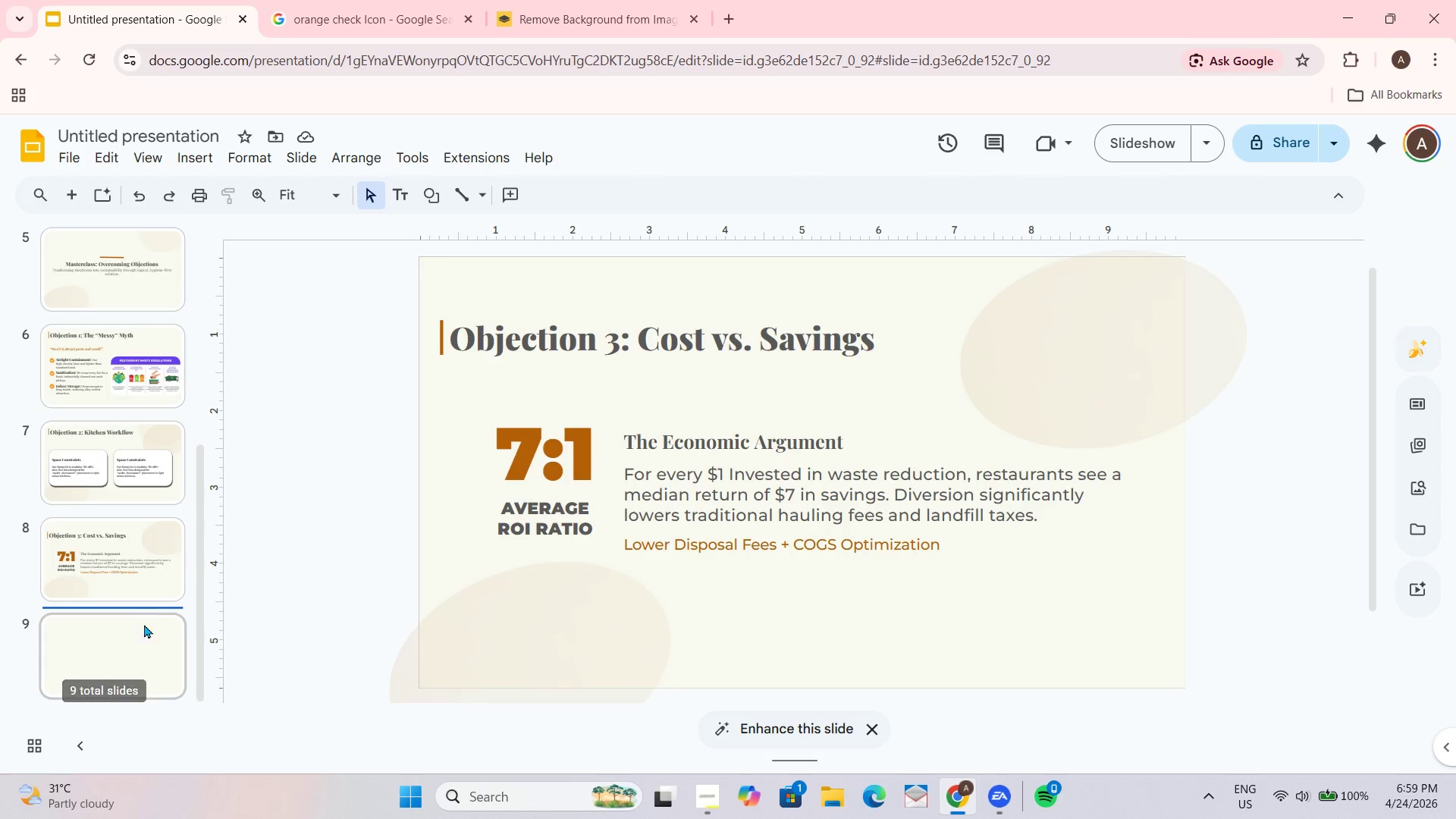 
scroll: coordinate [75, 546], scroll_direction: down, amount: 4.0
 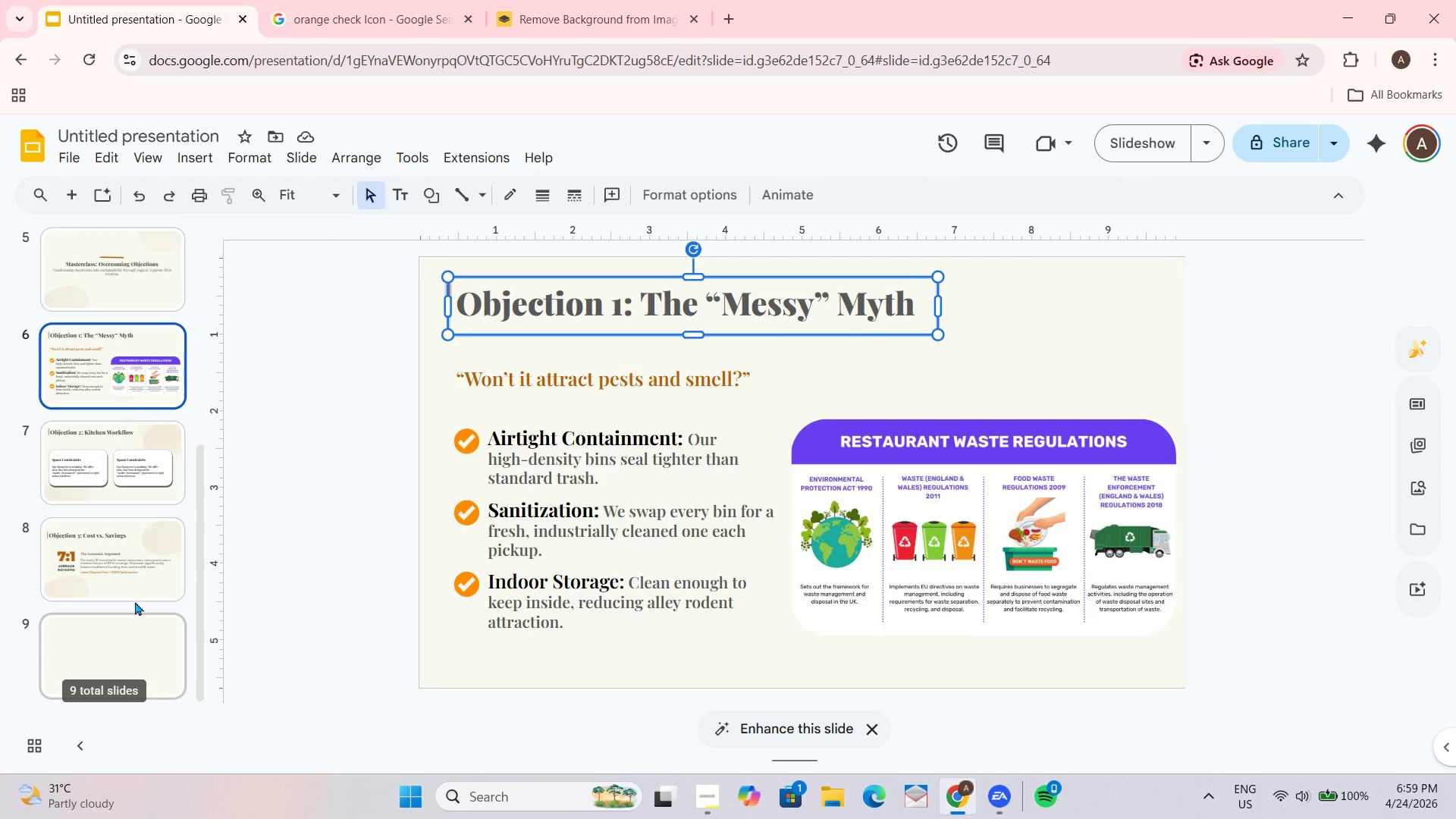 
key(Control+ControlLeft)
 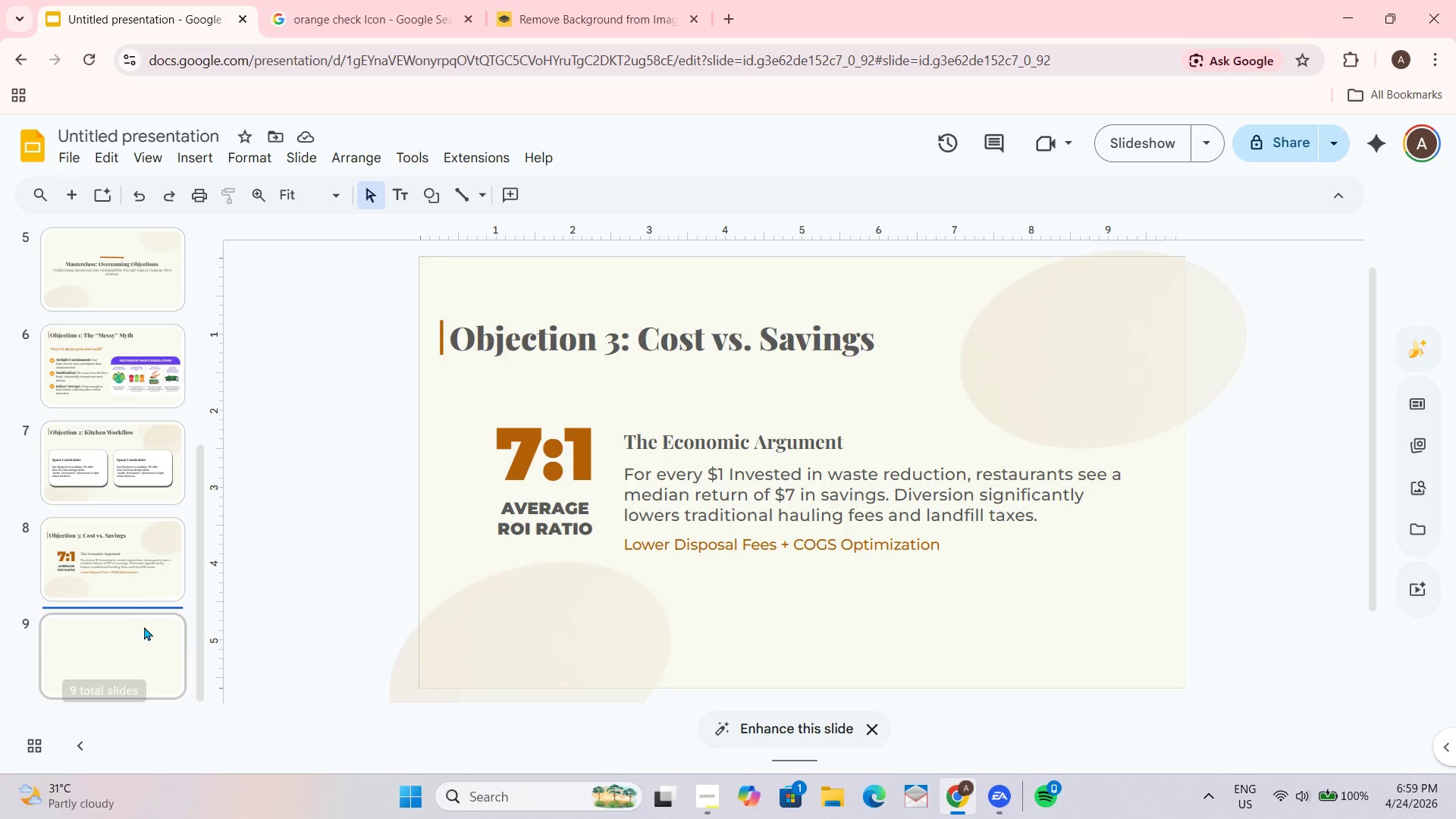 
key(Control+V)
 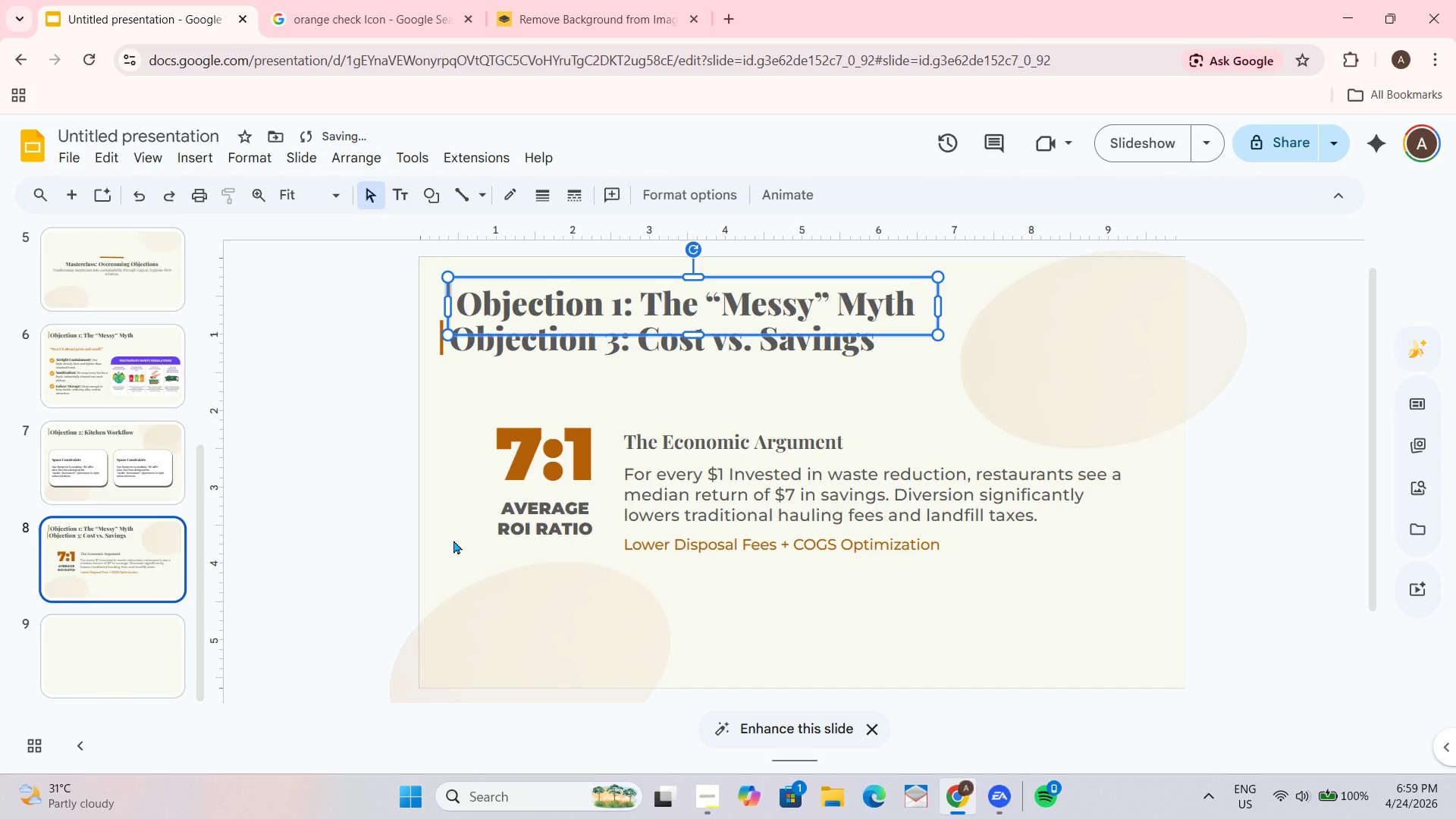 
key(Control+Z)
 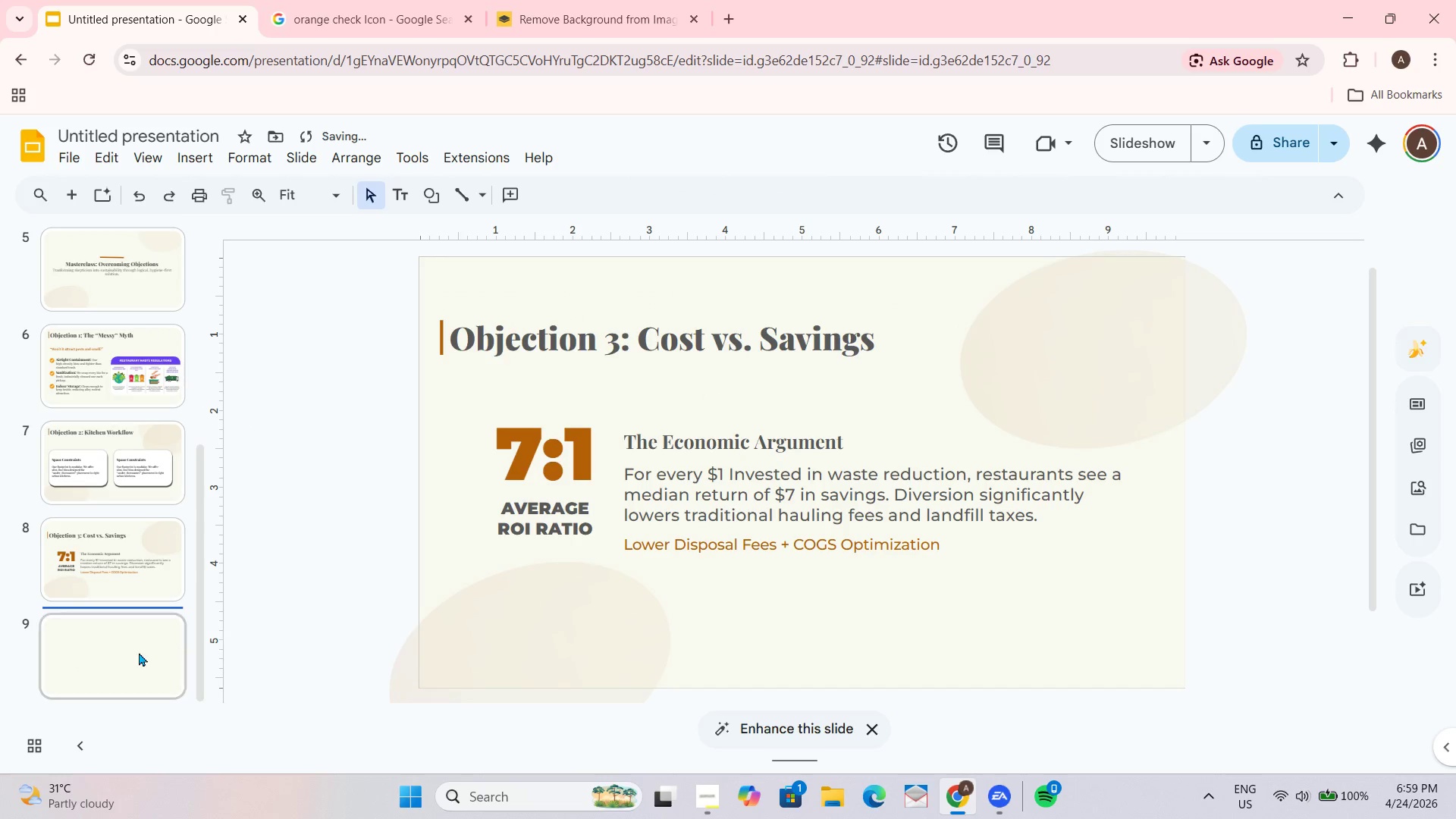 
left_click([129, 654])
 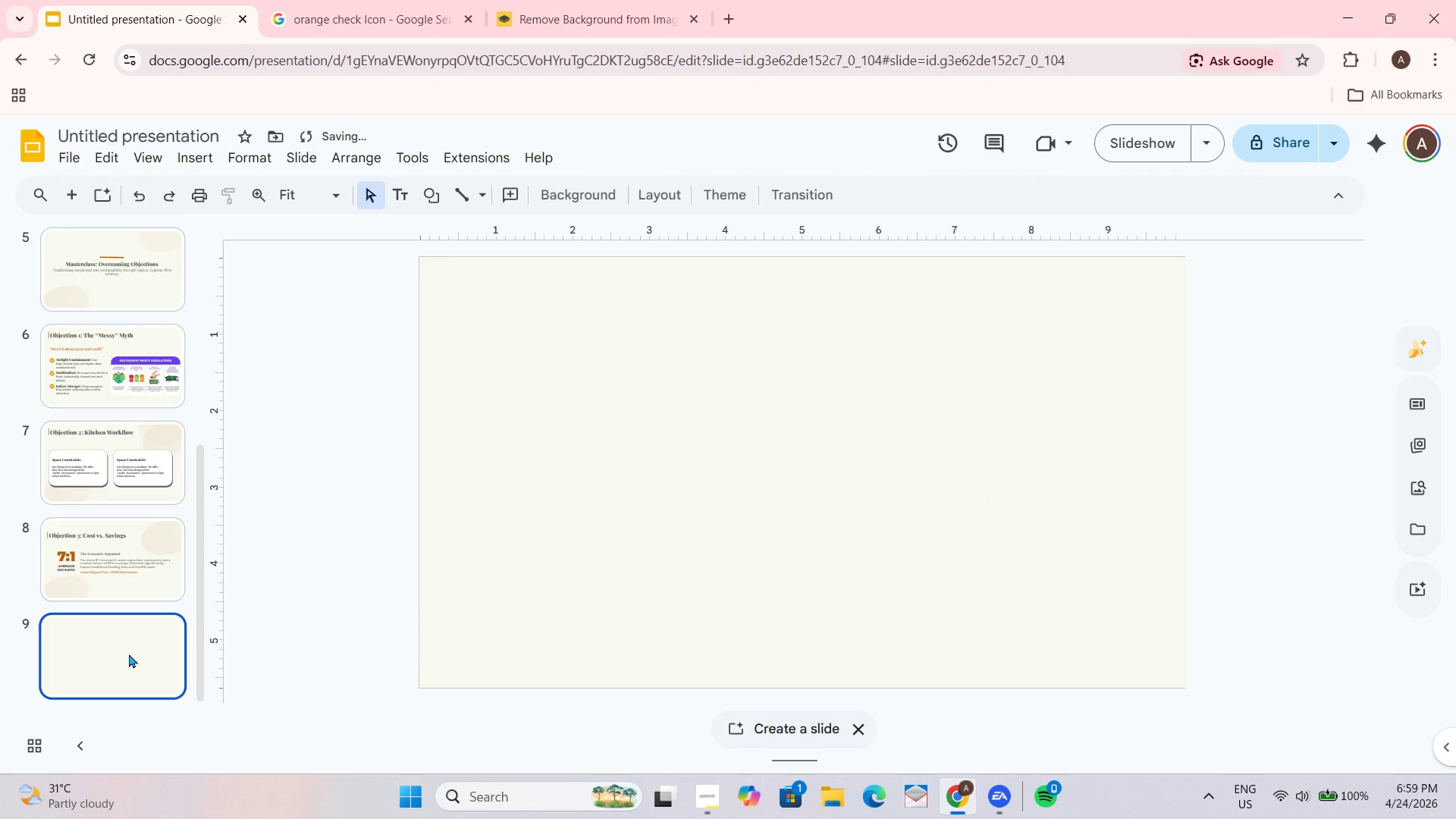 
key(Control+ControlLeft)
 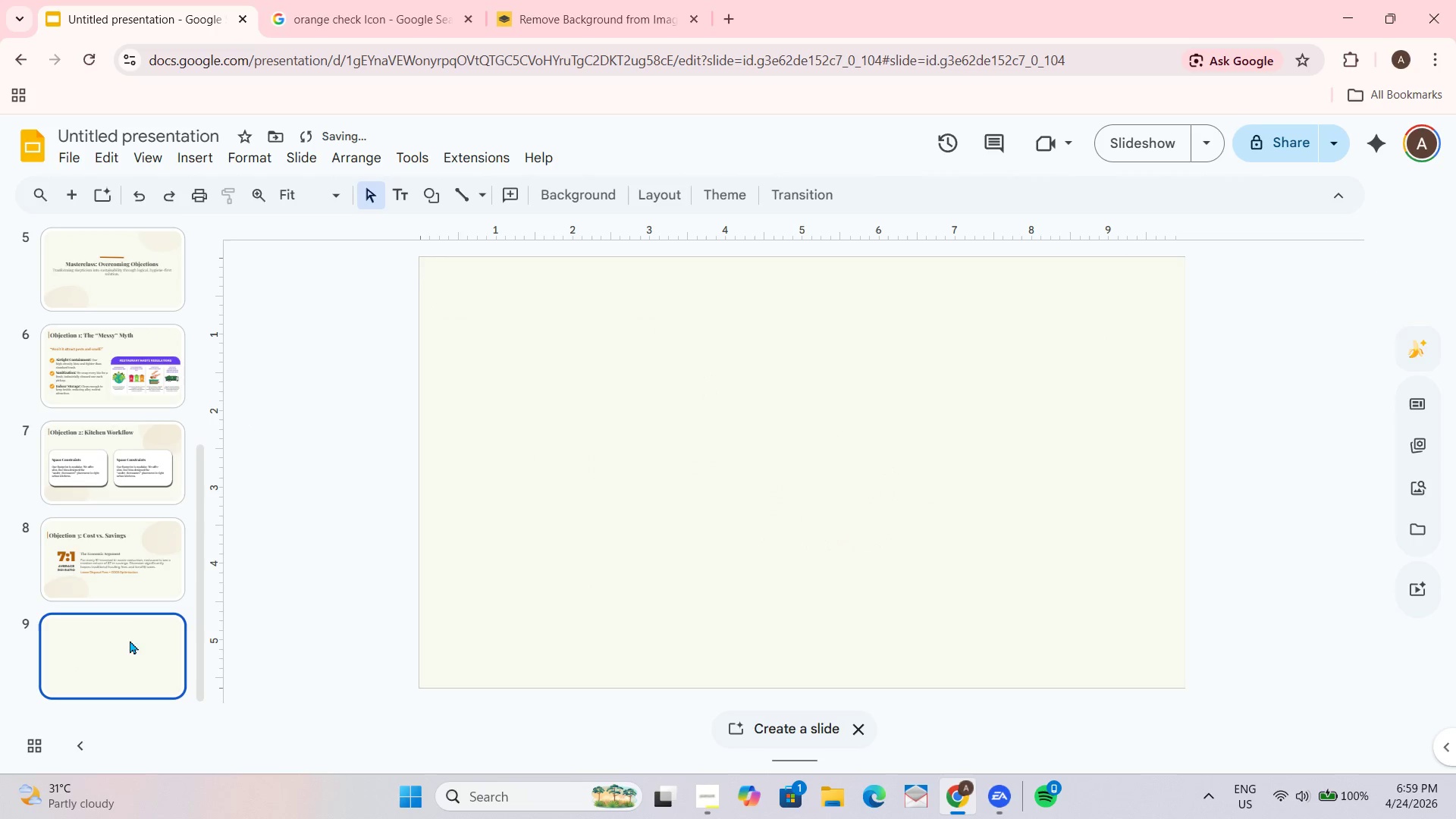 
key(Control+V)
 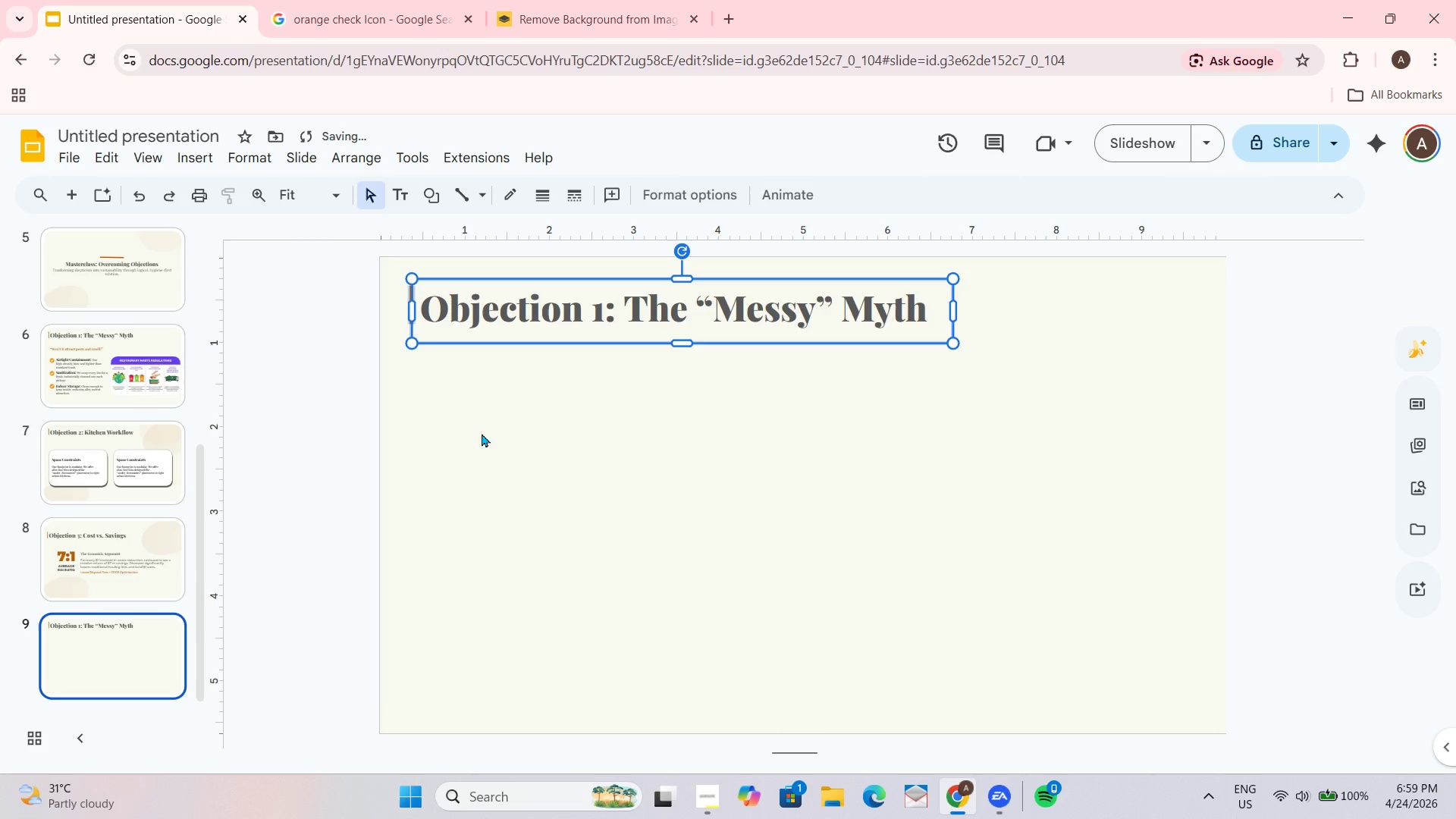 
left_click_drag(start_coordinate=[514, 476], to_coordinate=[518, 475])
 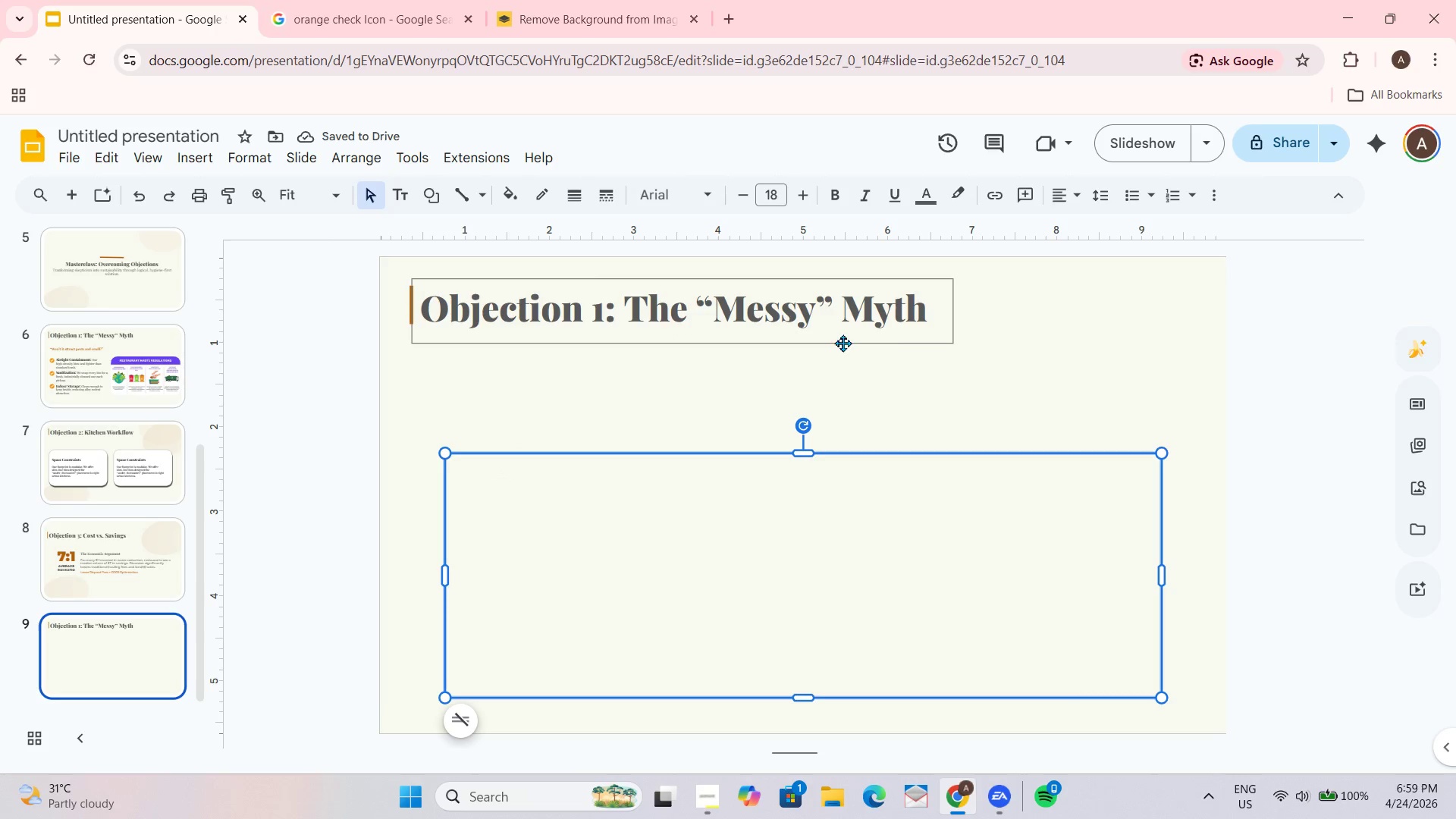 
left_click([912, 317])
 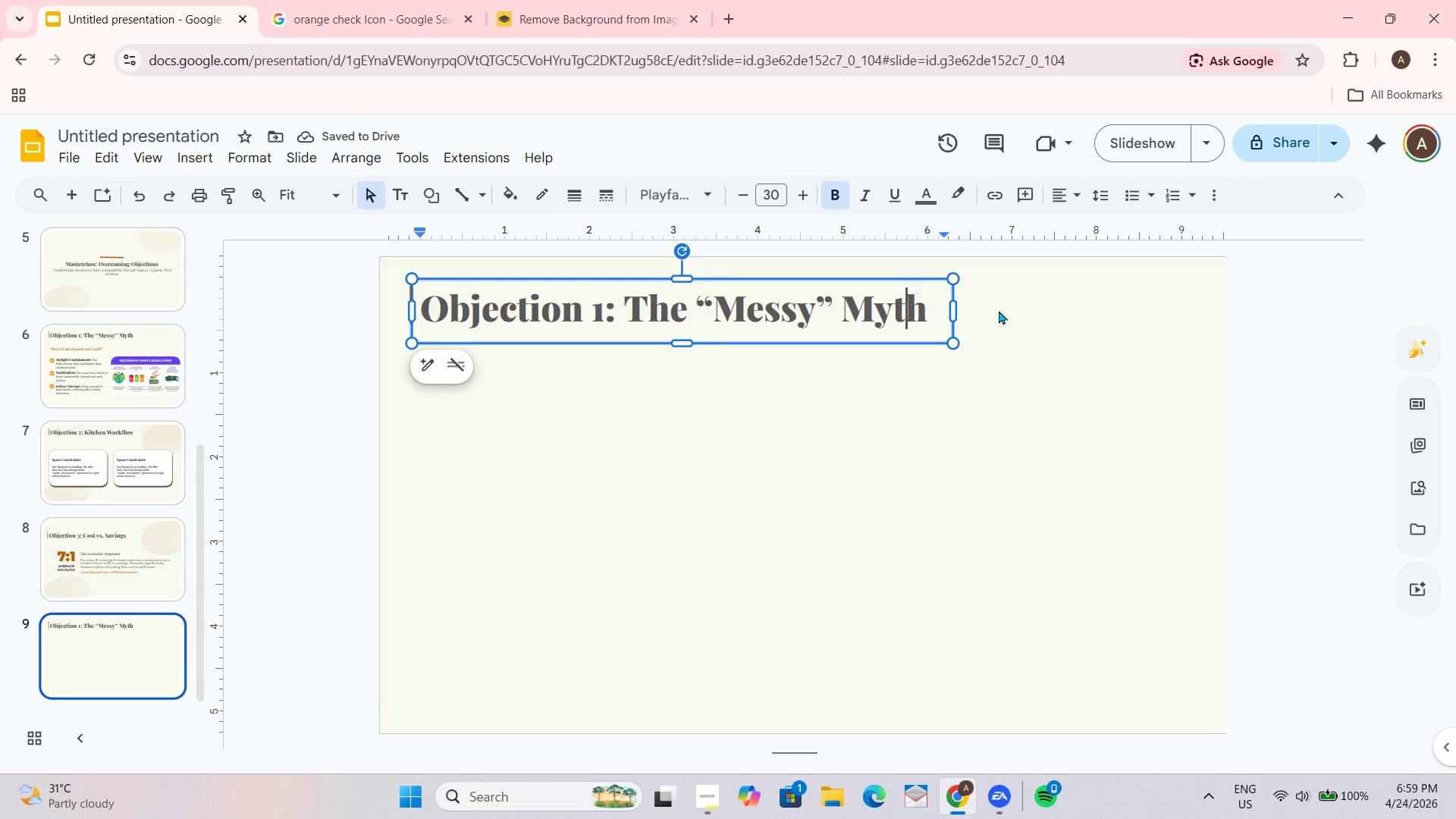 
left_click_drag(start_coordinate=[999, 309], to_coordinate=[457, 315])
 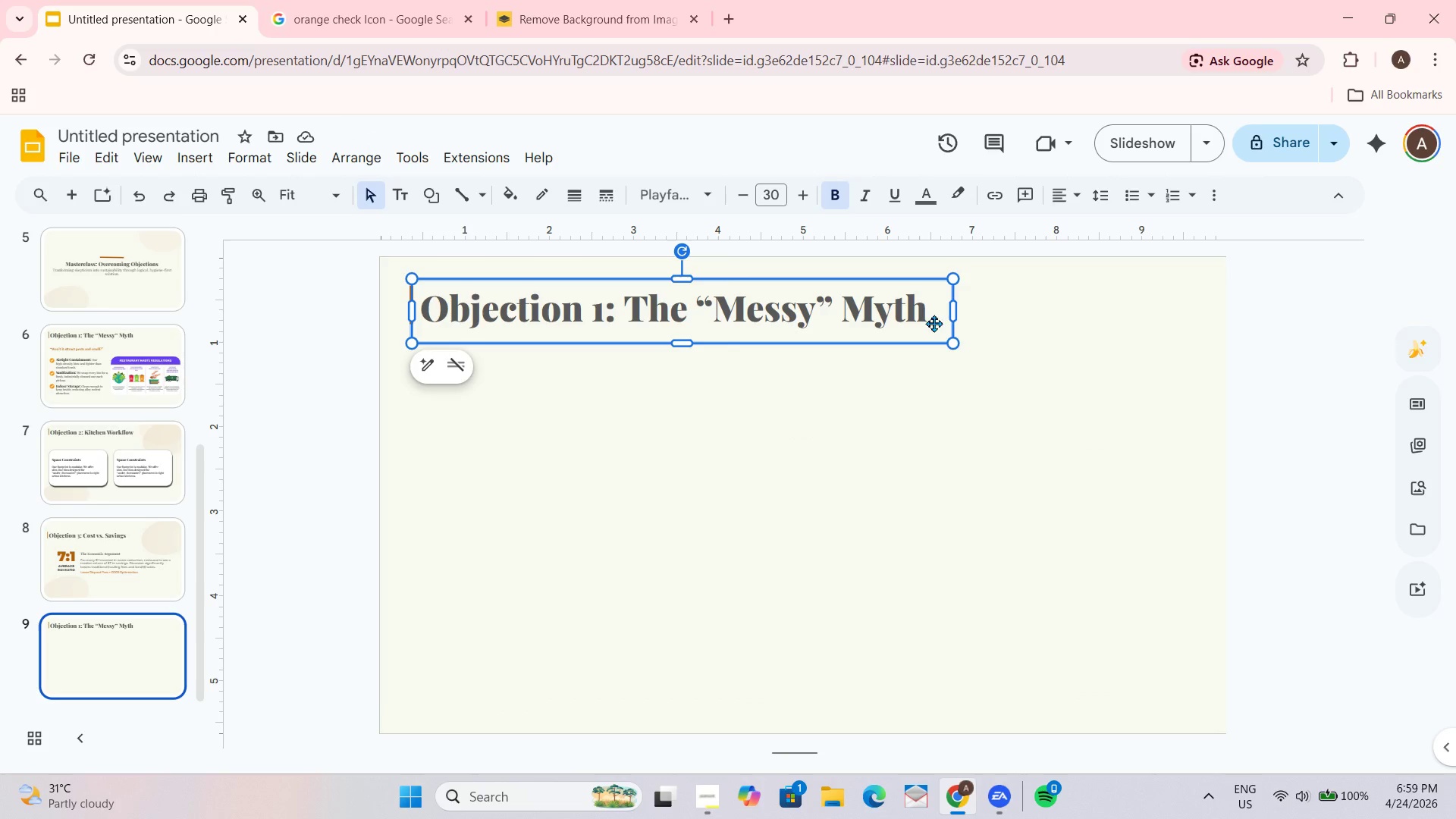 
double_click([927, 308])
 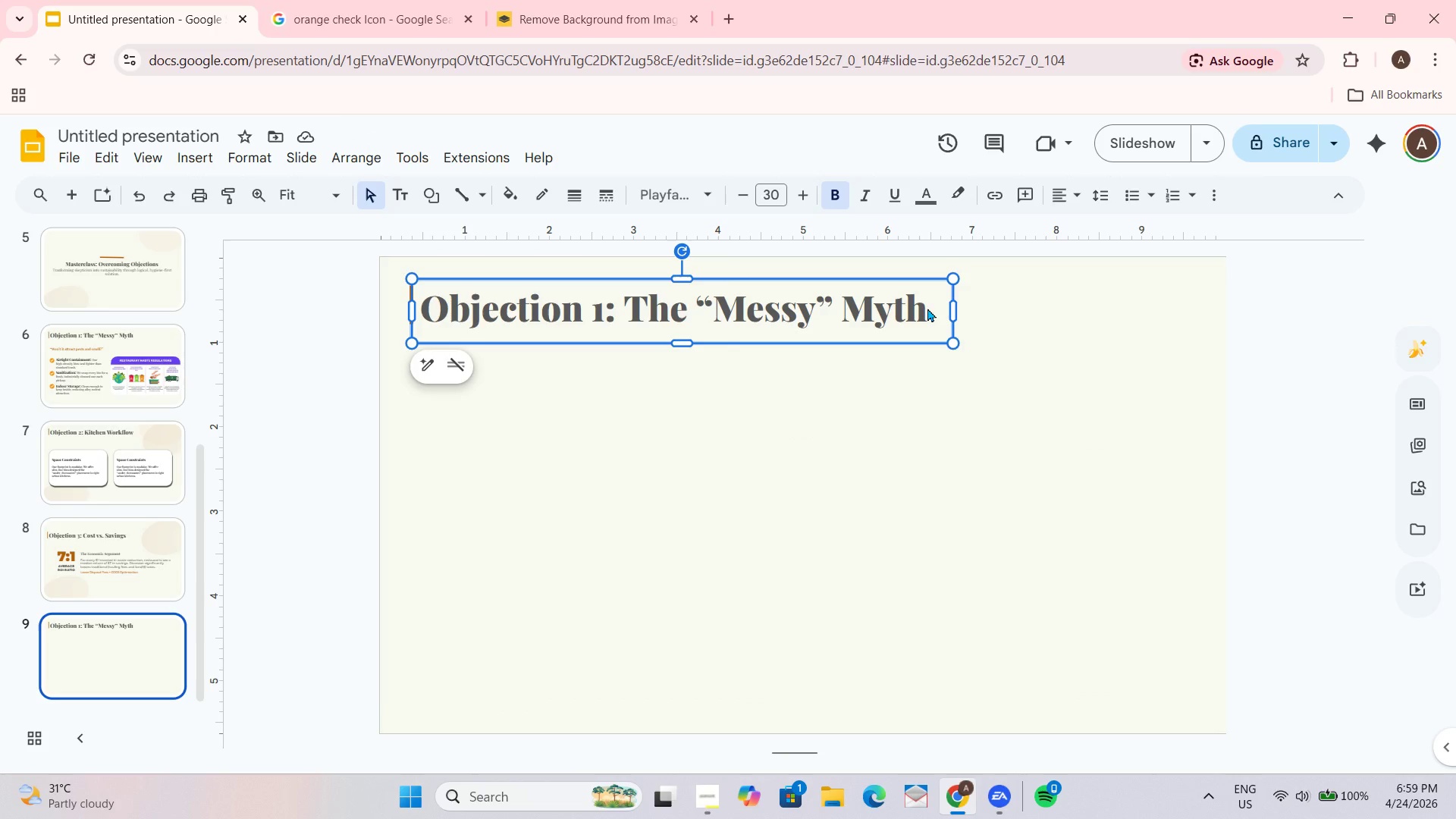 
left_click_drag(start_coordinate=[927, 308], to_coordinate=[533, 308])
 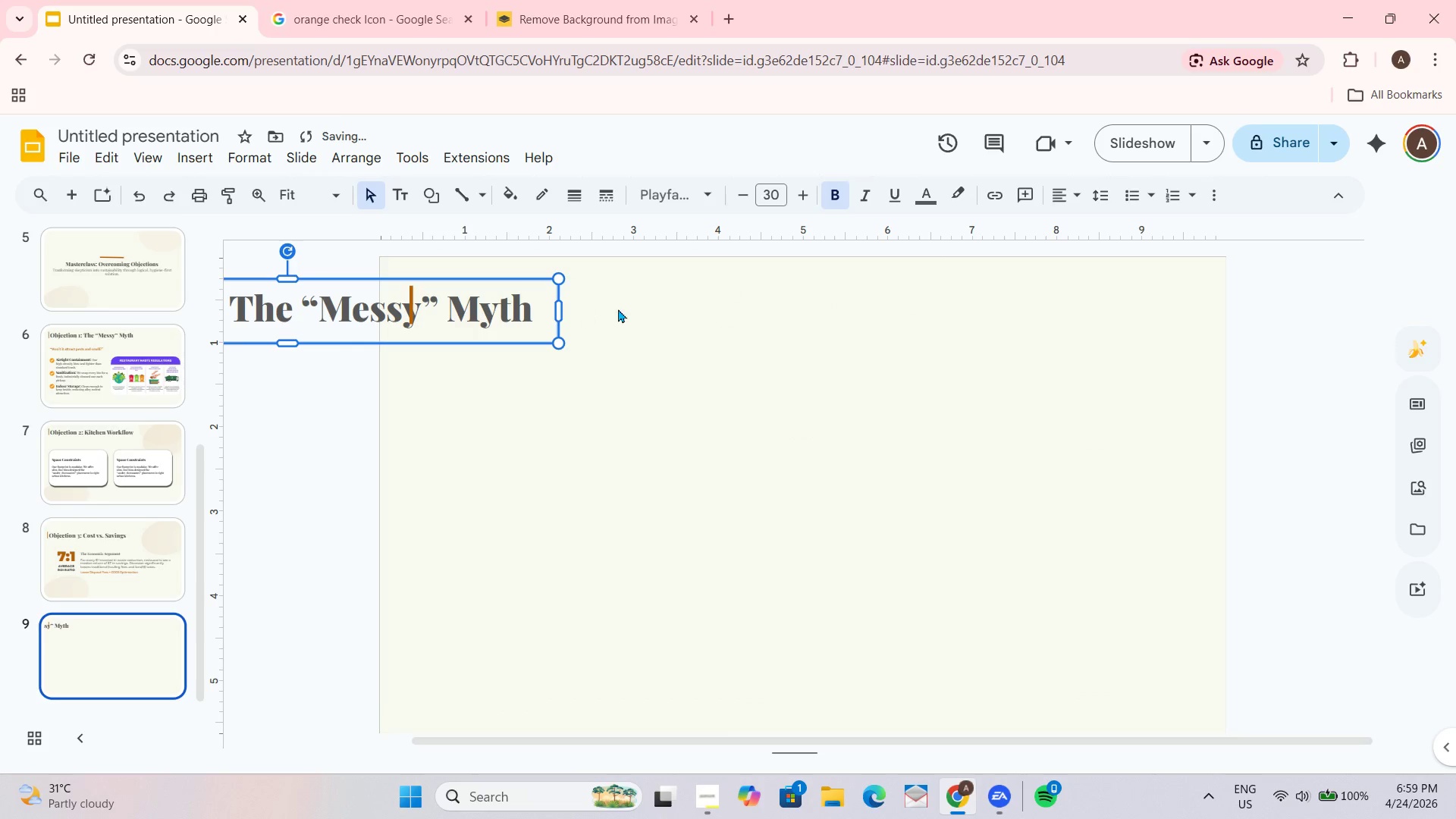 
key(Control+Z)
 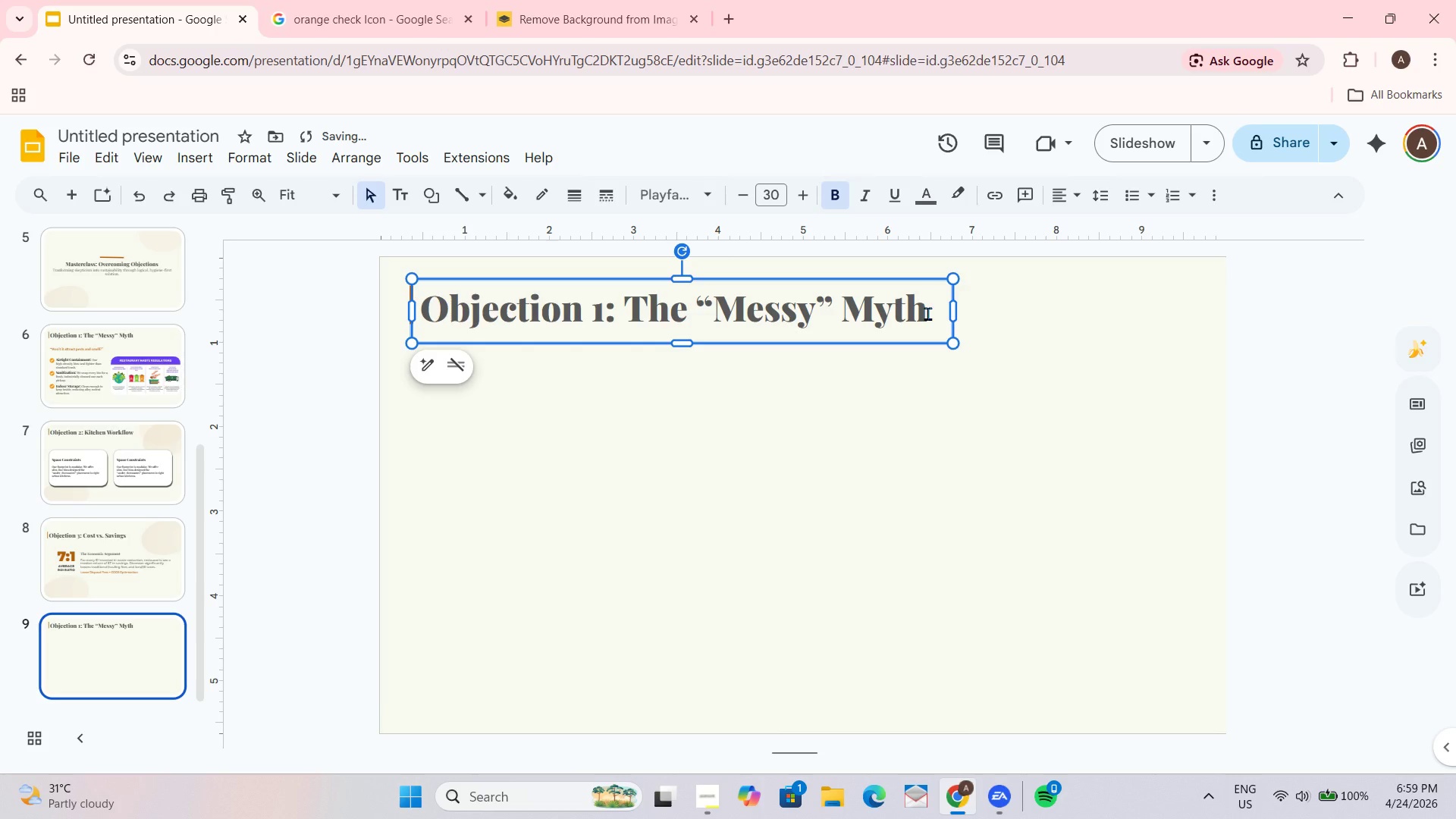 
double_click([922, 312])
 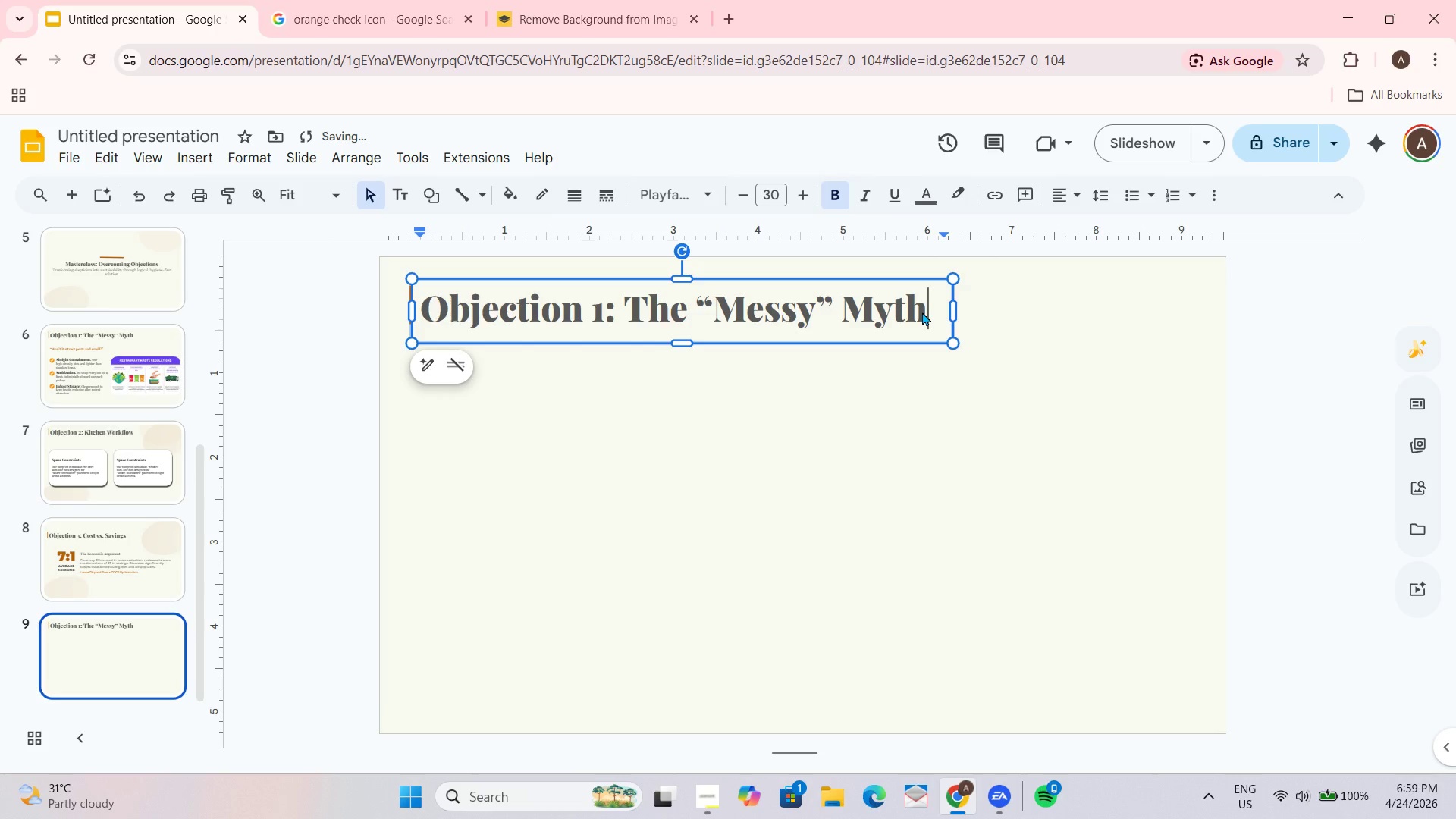 
triple_click([922, 312])
 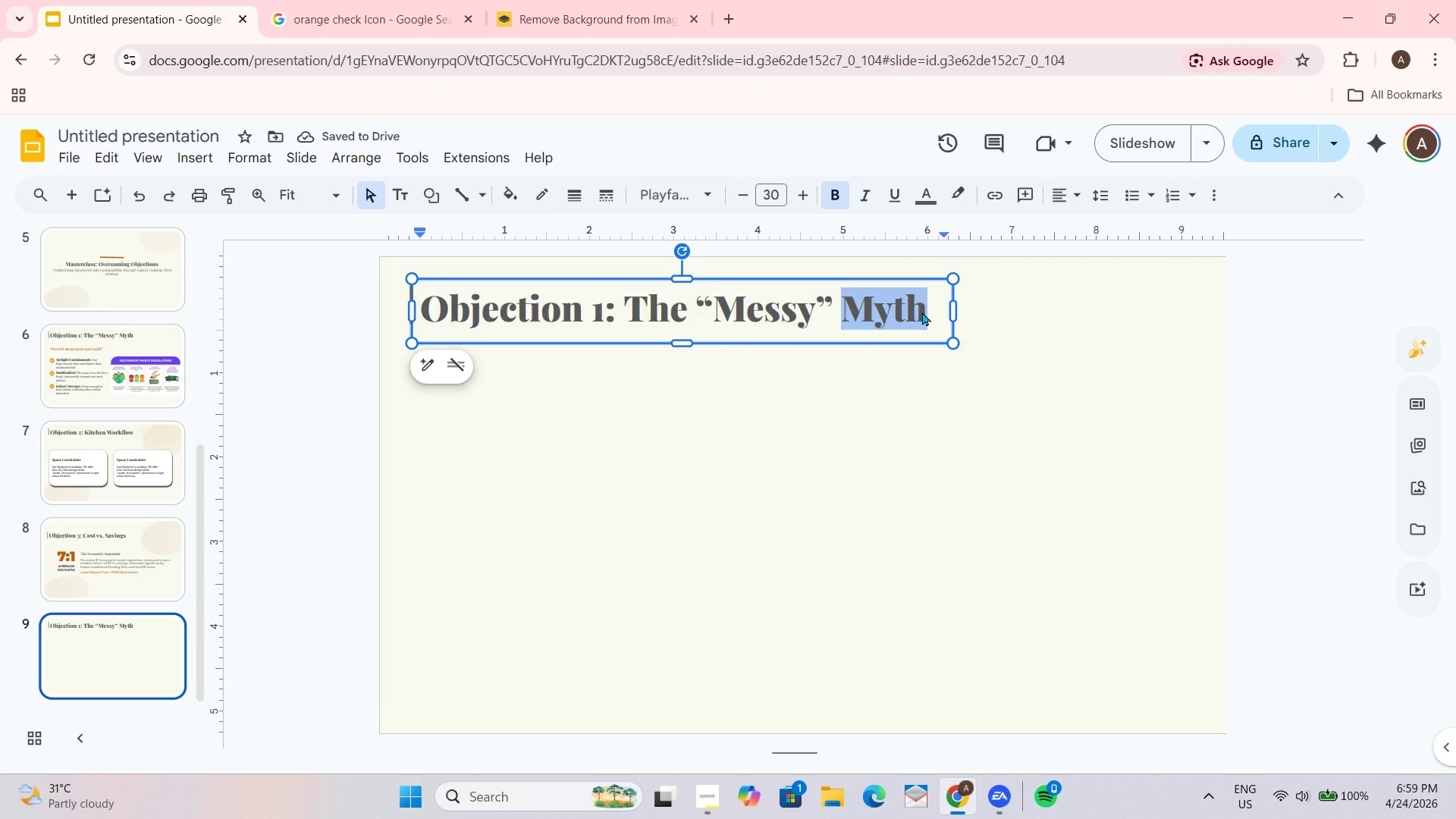 
triple_click([922, 312])
 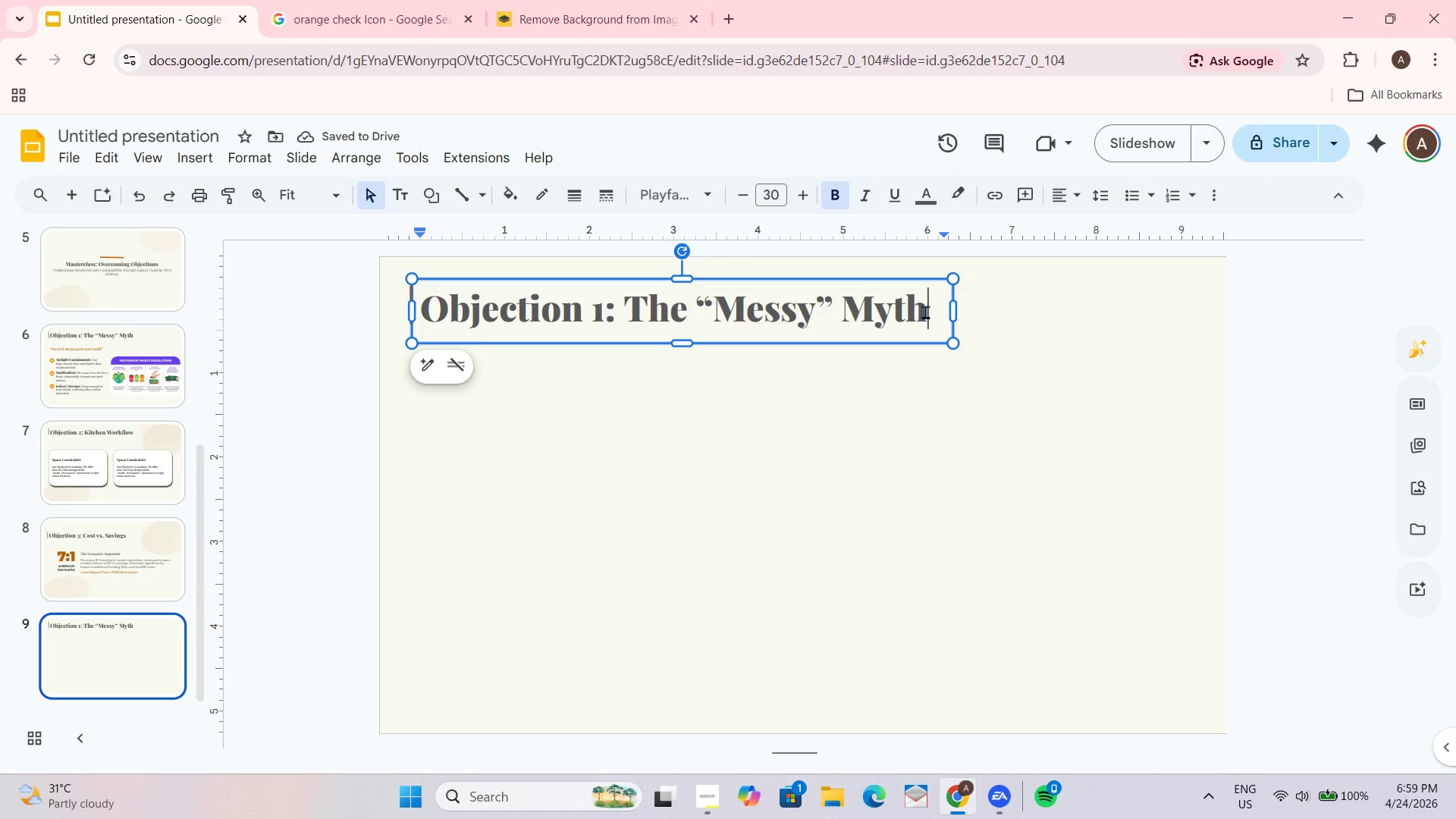 
double_click([925, 312])
 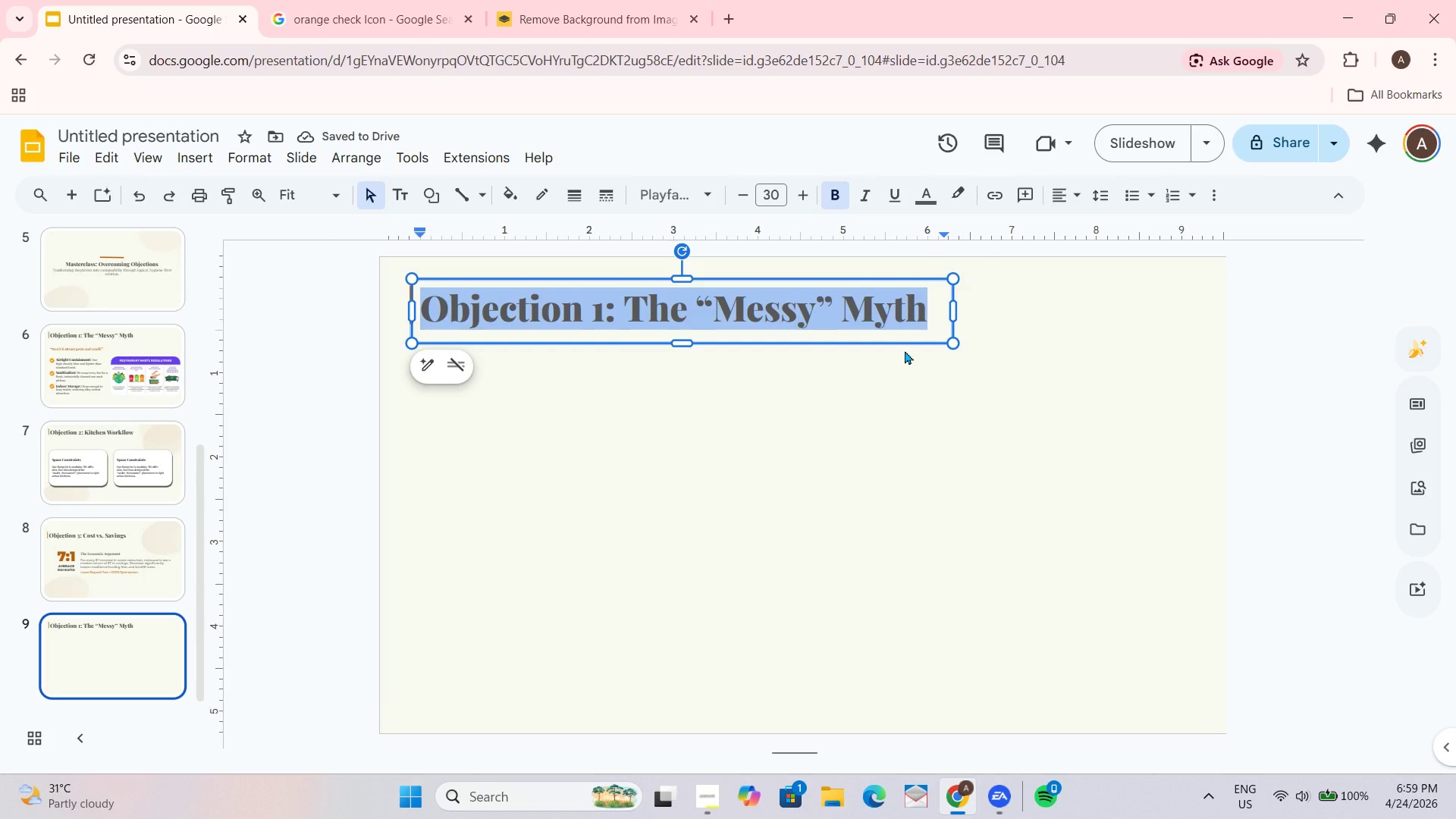 
key(Backspace)
type(Waste Diversion Impact)
 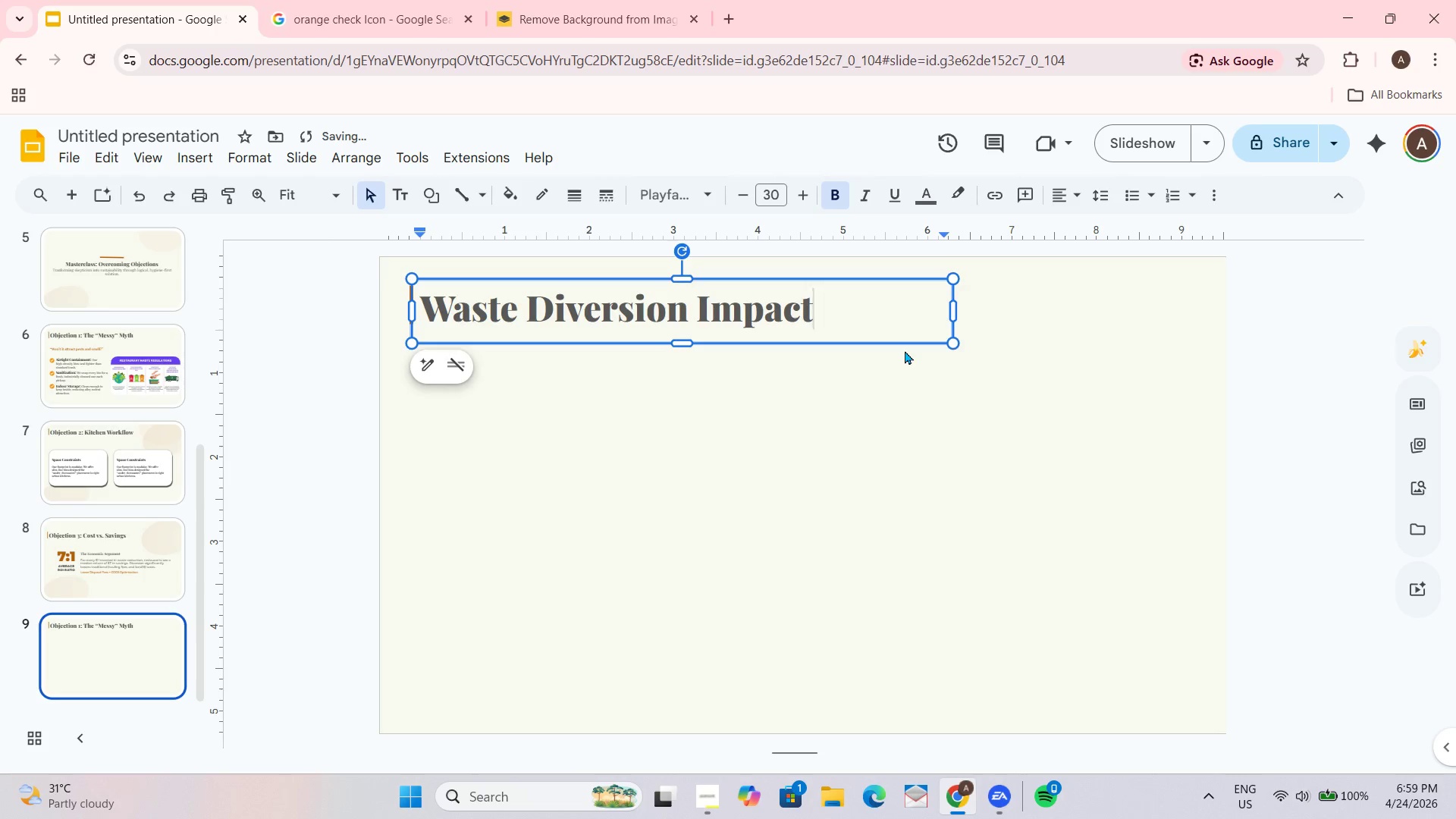 
left_click([996, 411])
 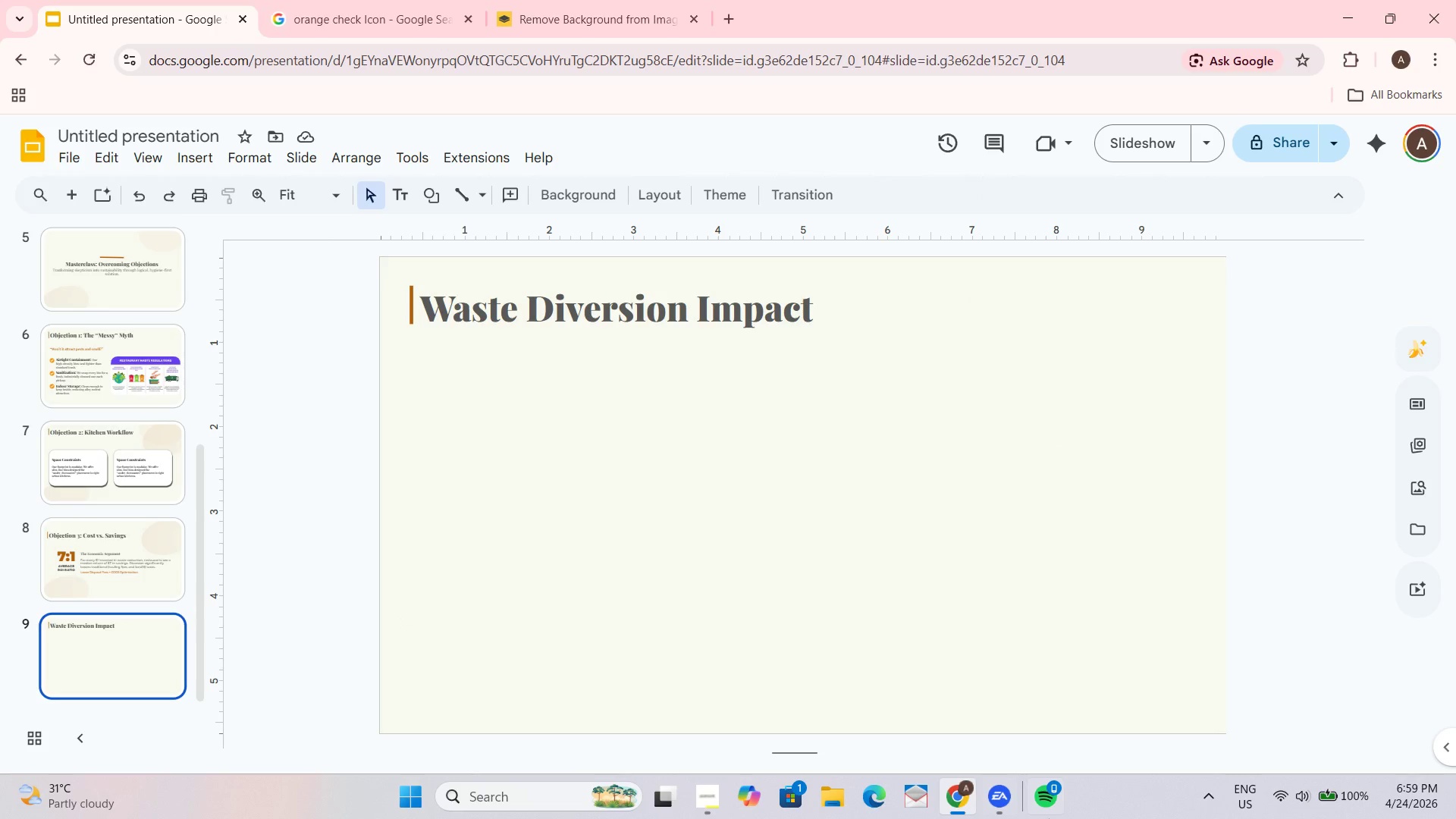 
wait(5.69)
 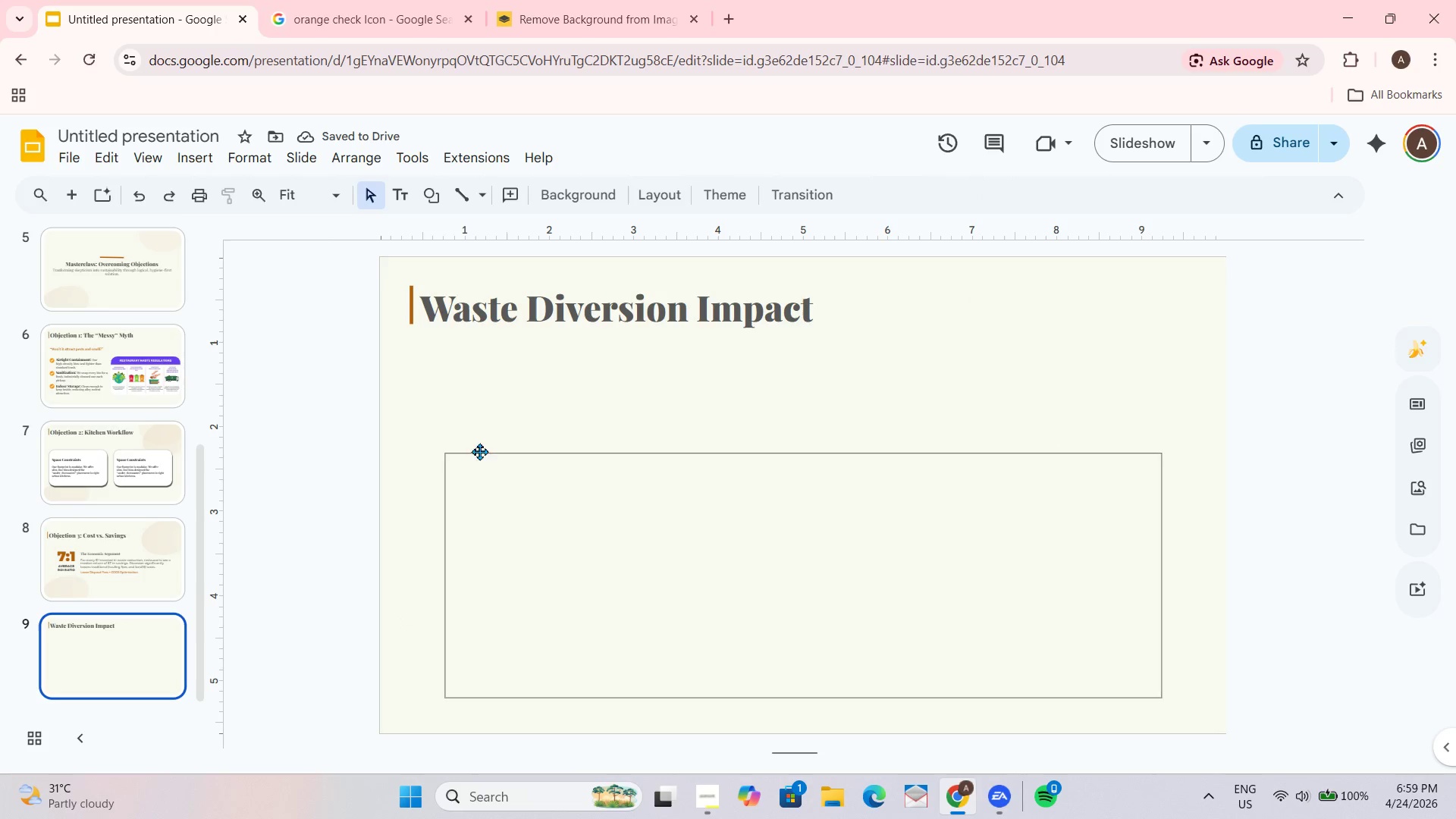 
left_click([1122, 457])
 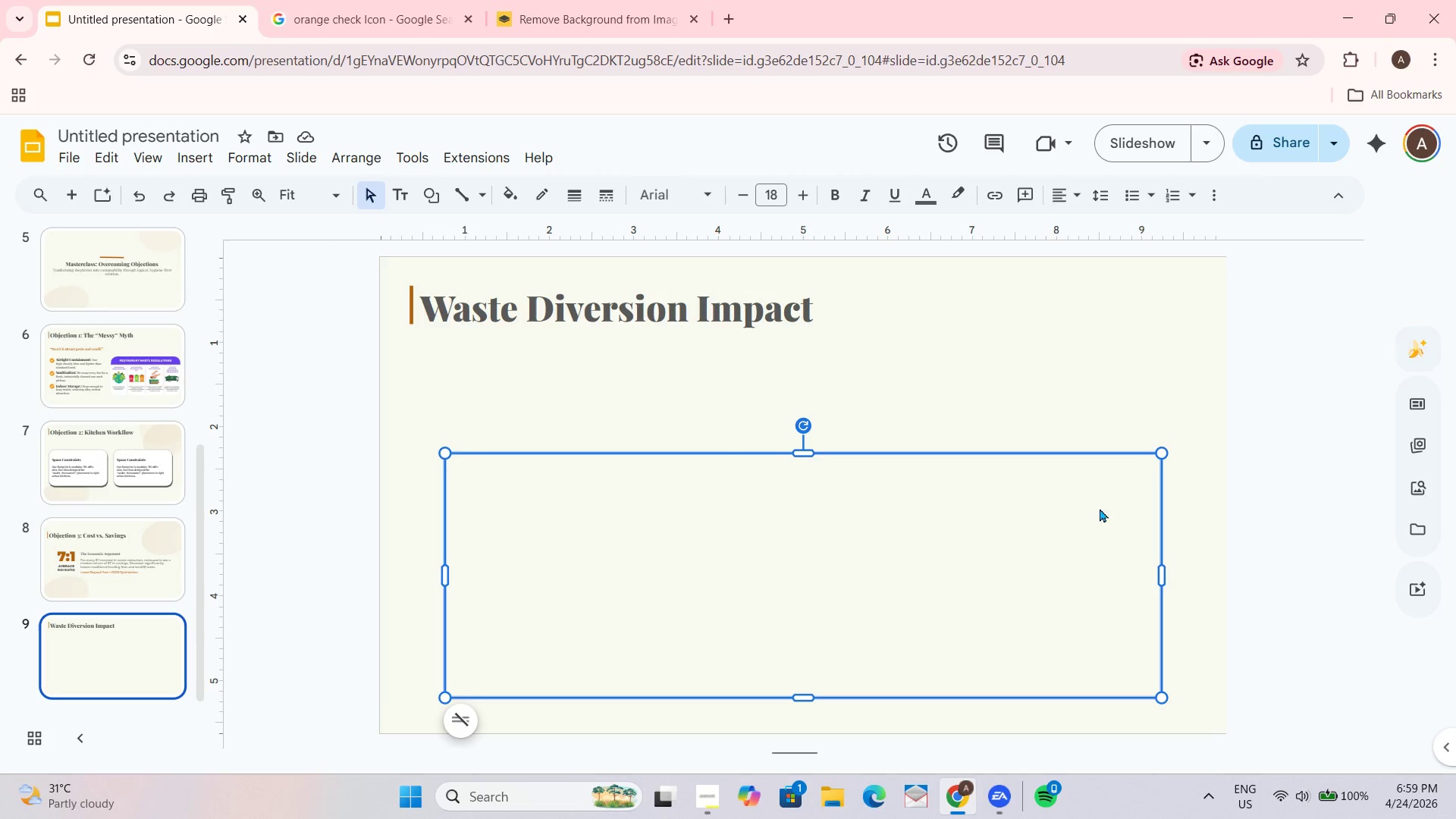 
right_click([960, 529])
 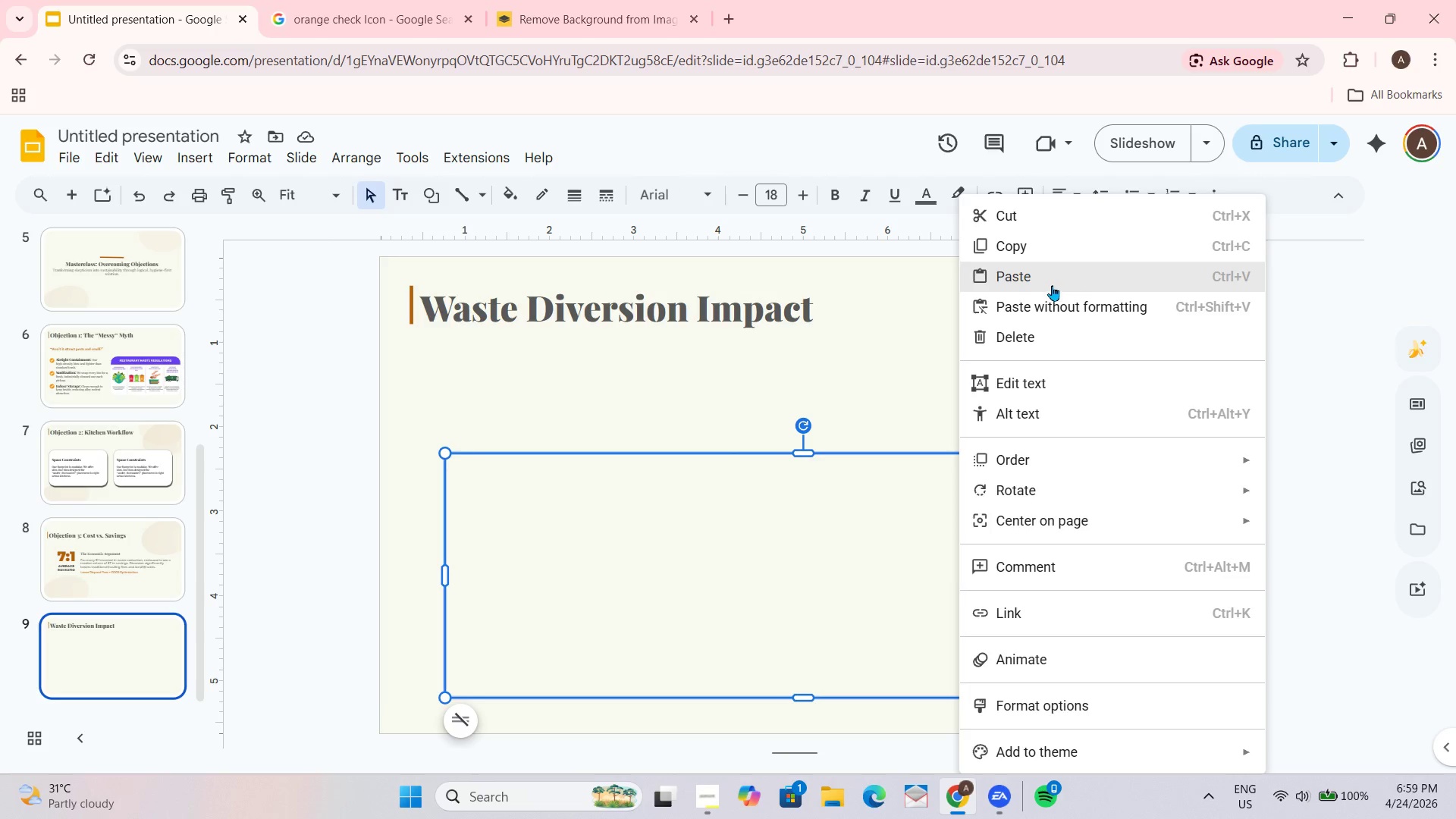 
double_click([950, 484])
 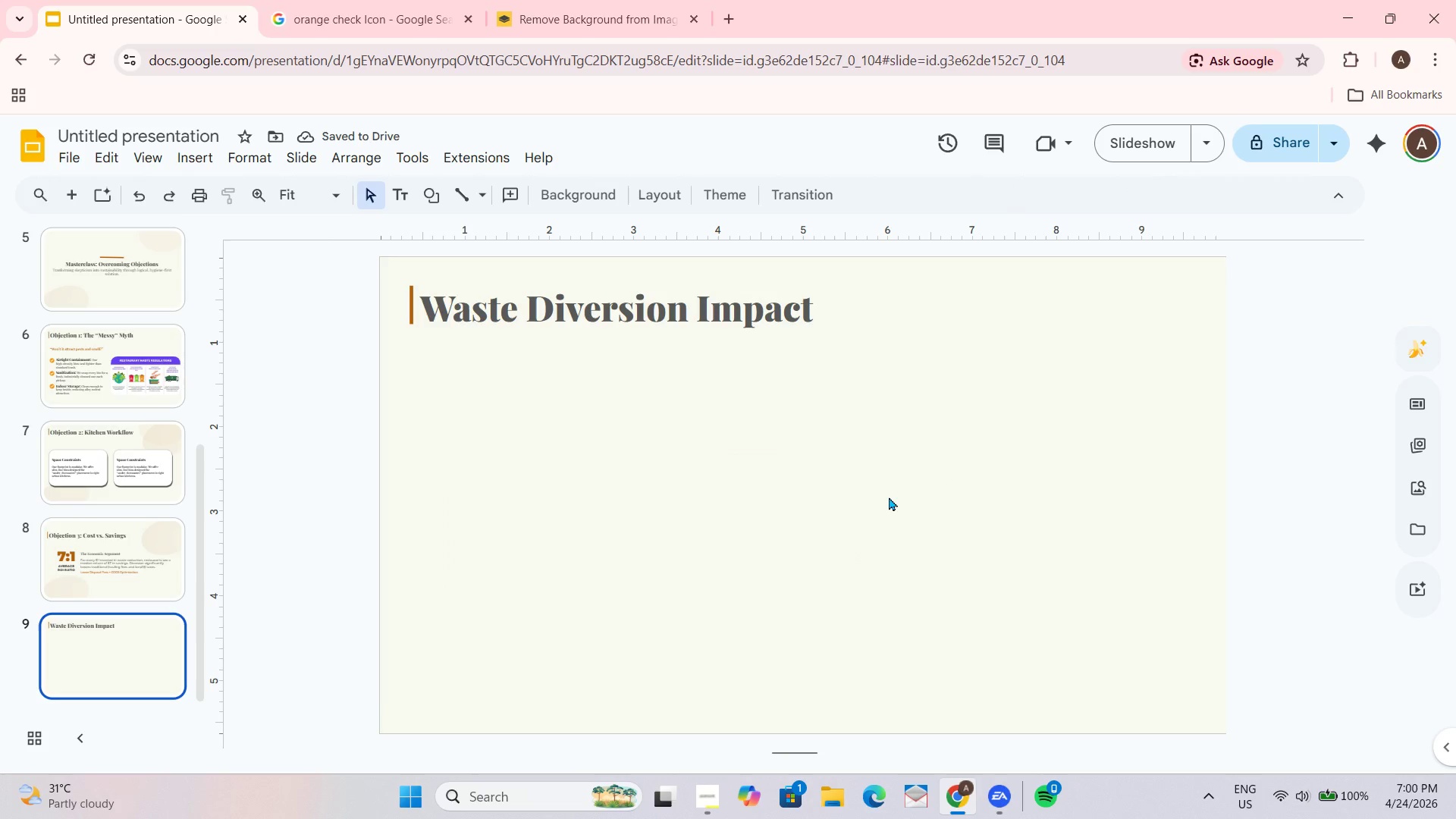 
left_click([644, 16])
 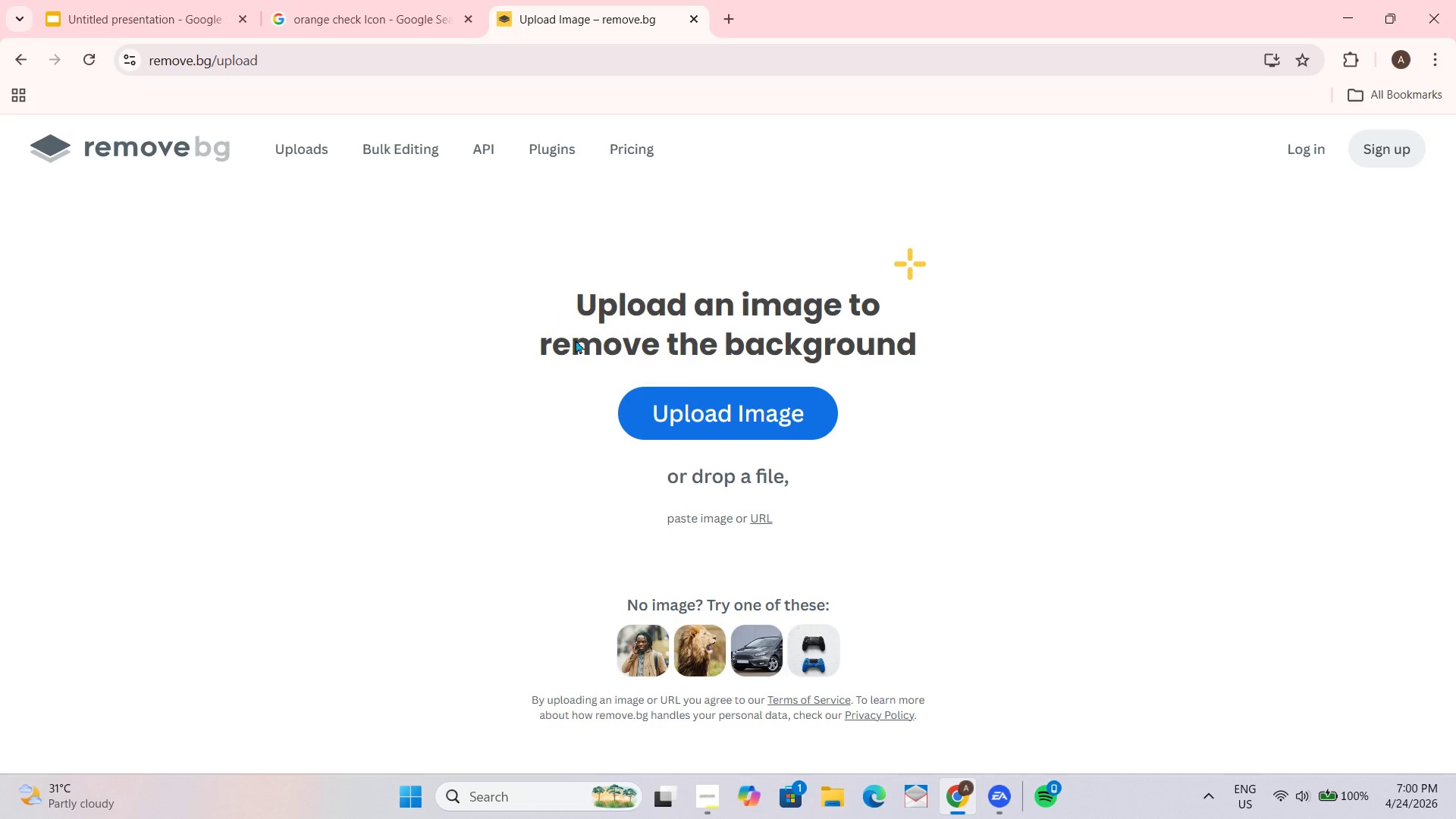 
wait(14.36)
 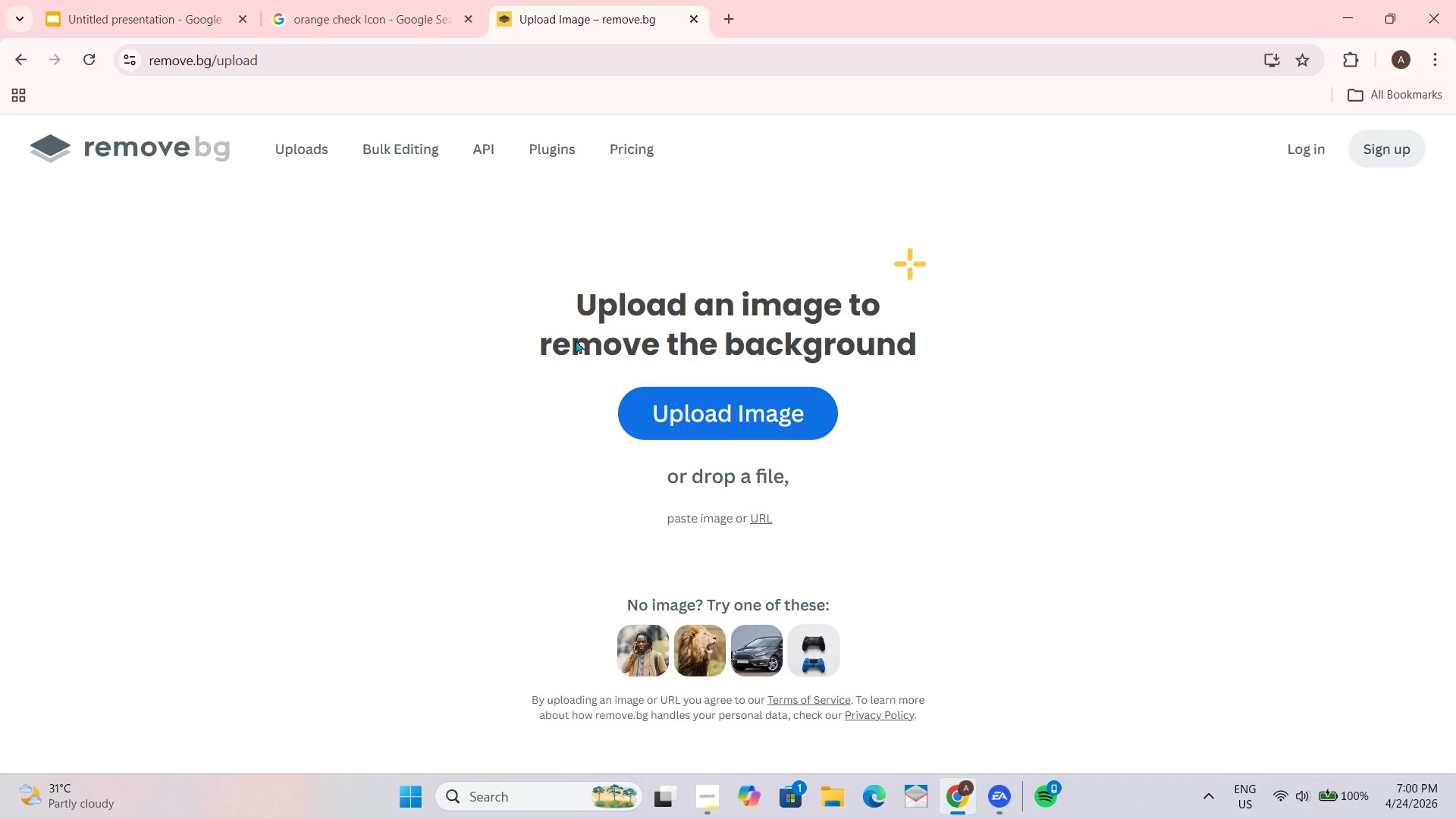 
left_click([419, 3])
 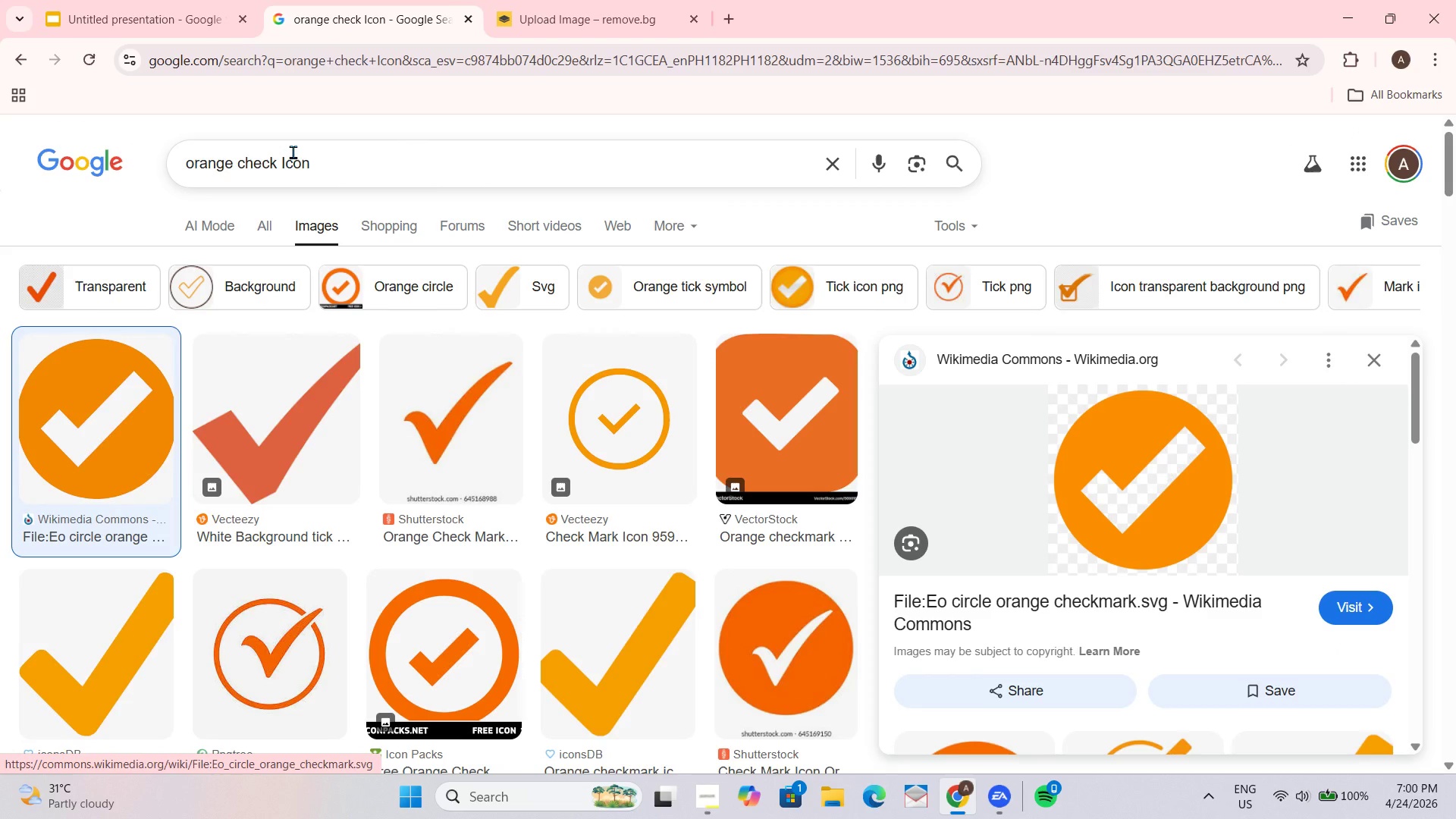 
left_click_drag(start_coordinate=[278, 162], to_coordinate=[273, 163])
 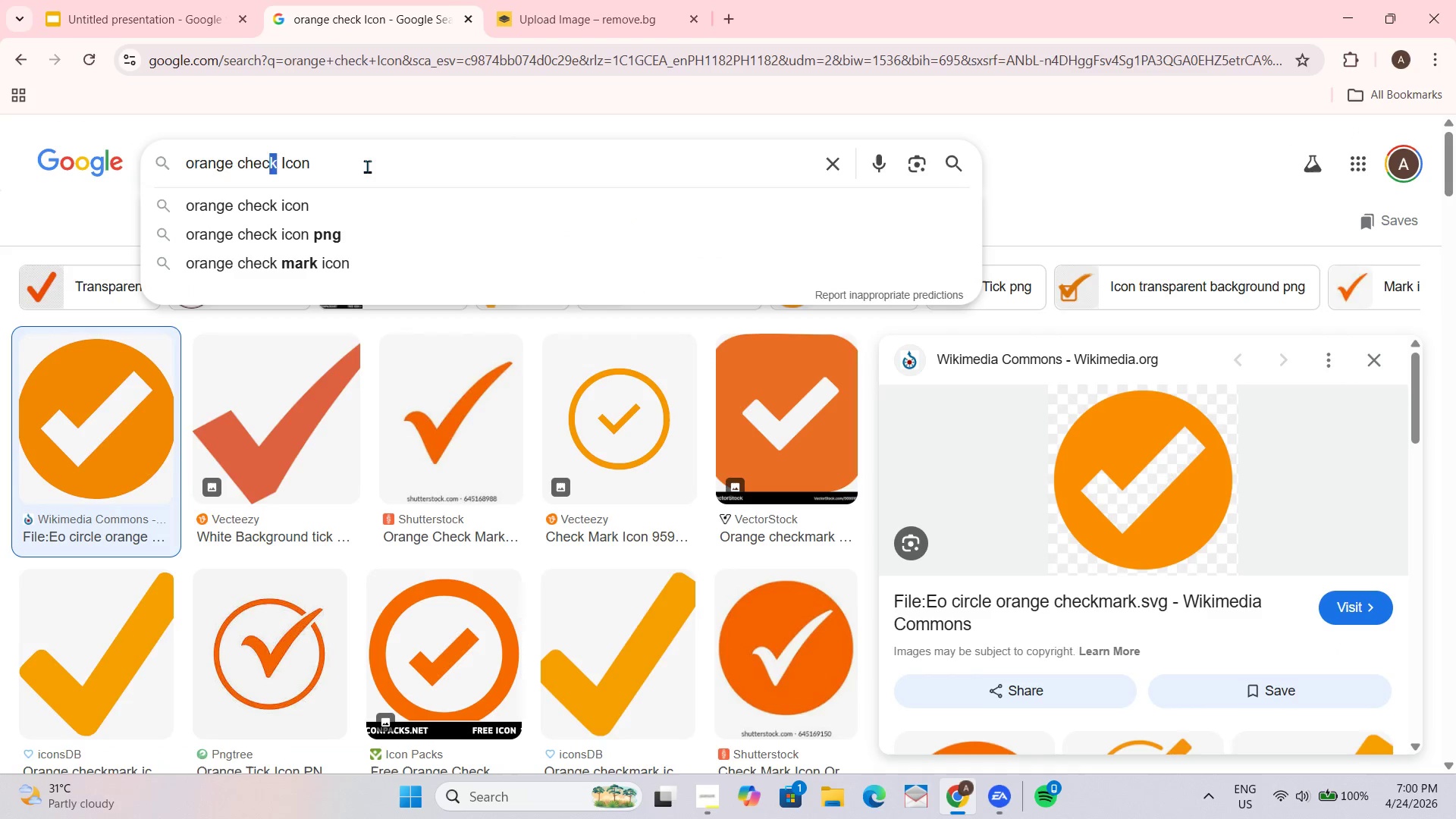 
left_click_drag(start_coordinate=[367, 166], to_coordinate=[383, 164])
 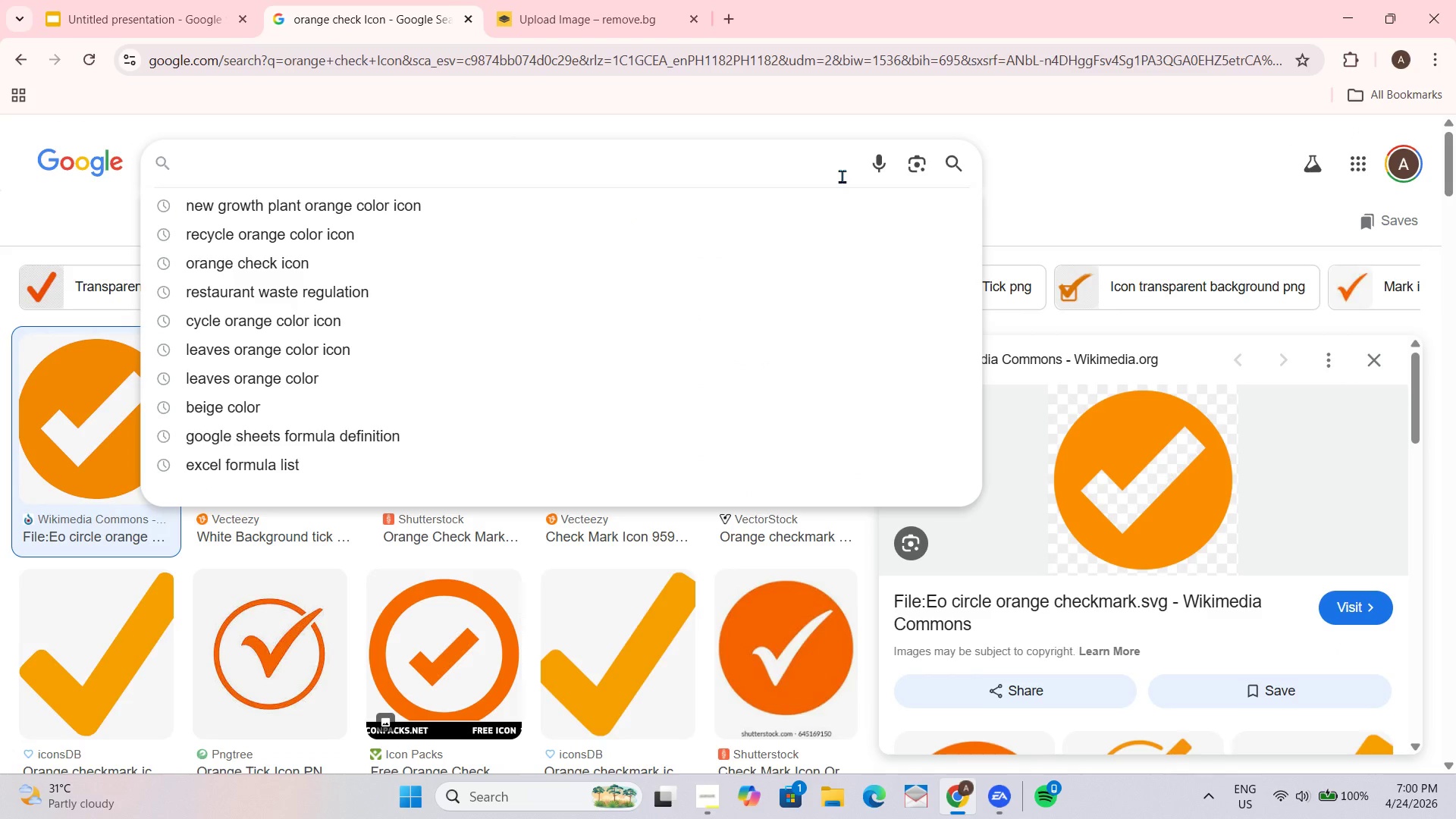 
type(c)
key(Backspace)
type(light b)
key(Backspace)
type(grray)
 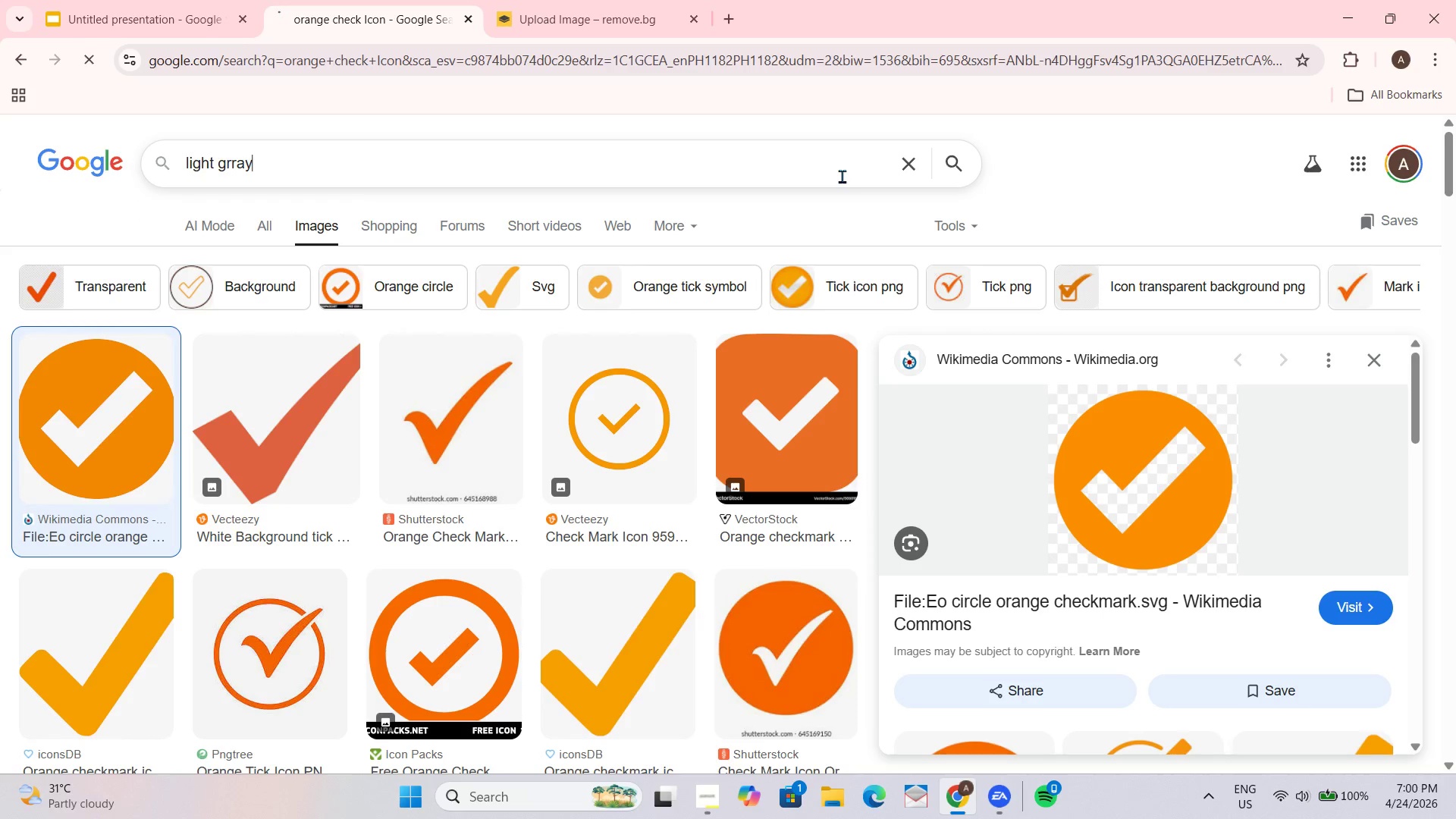 
key(Enter)
 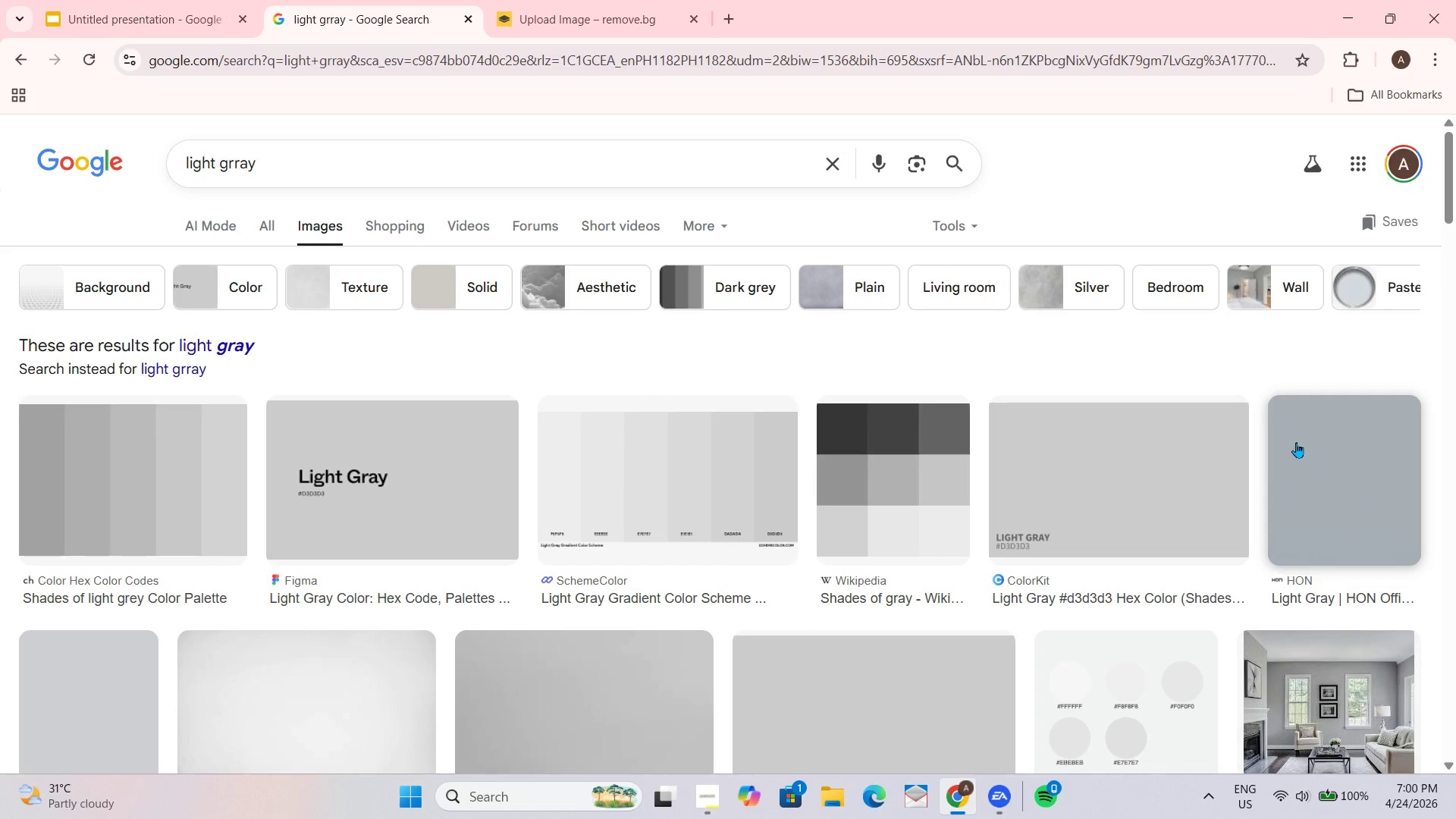 
scroll: coordinate [664, 443], scroll_direction: down, amount: 3.0
 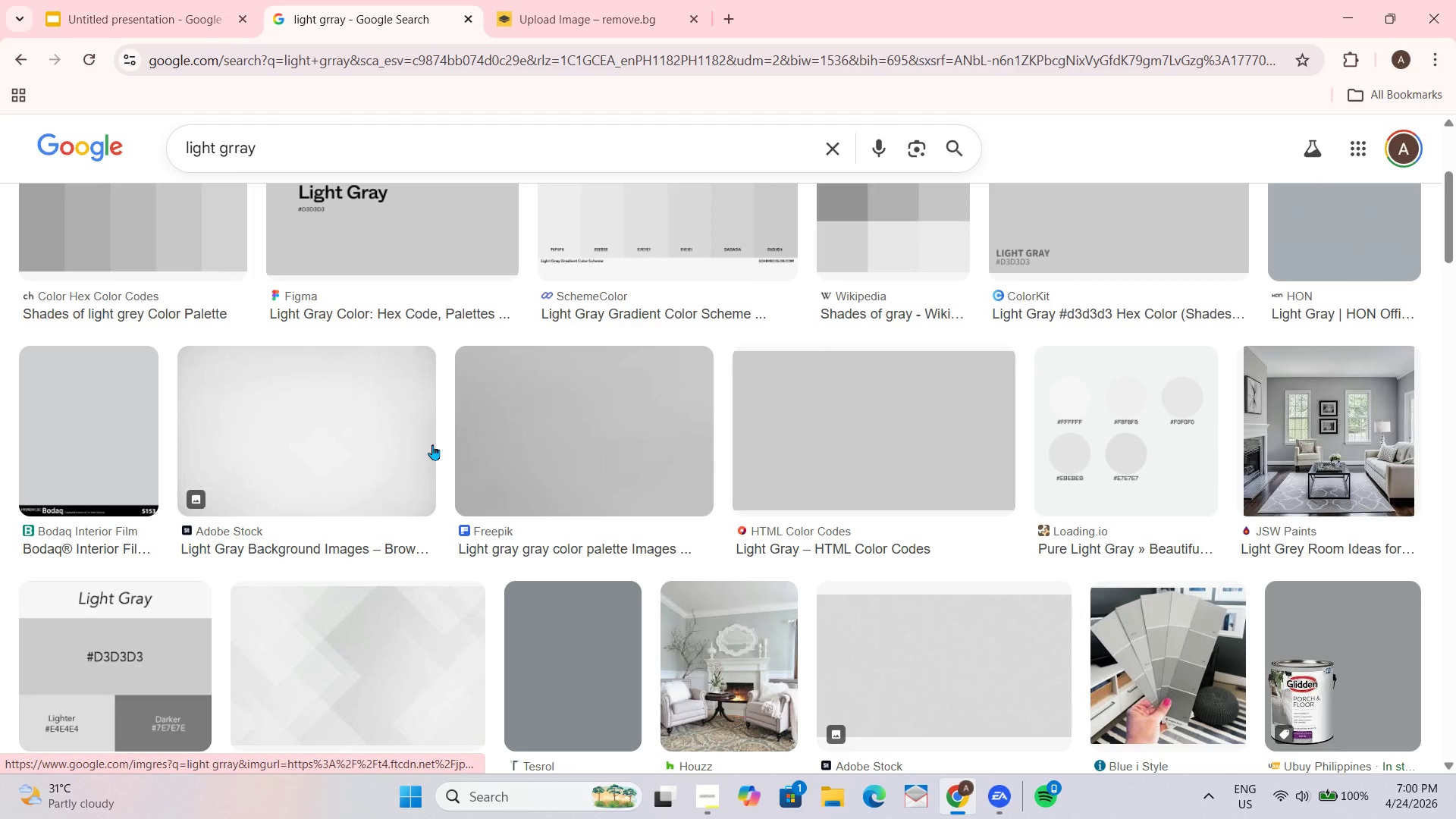 
left_click([353, 450])
 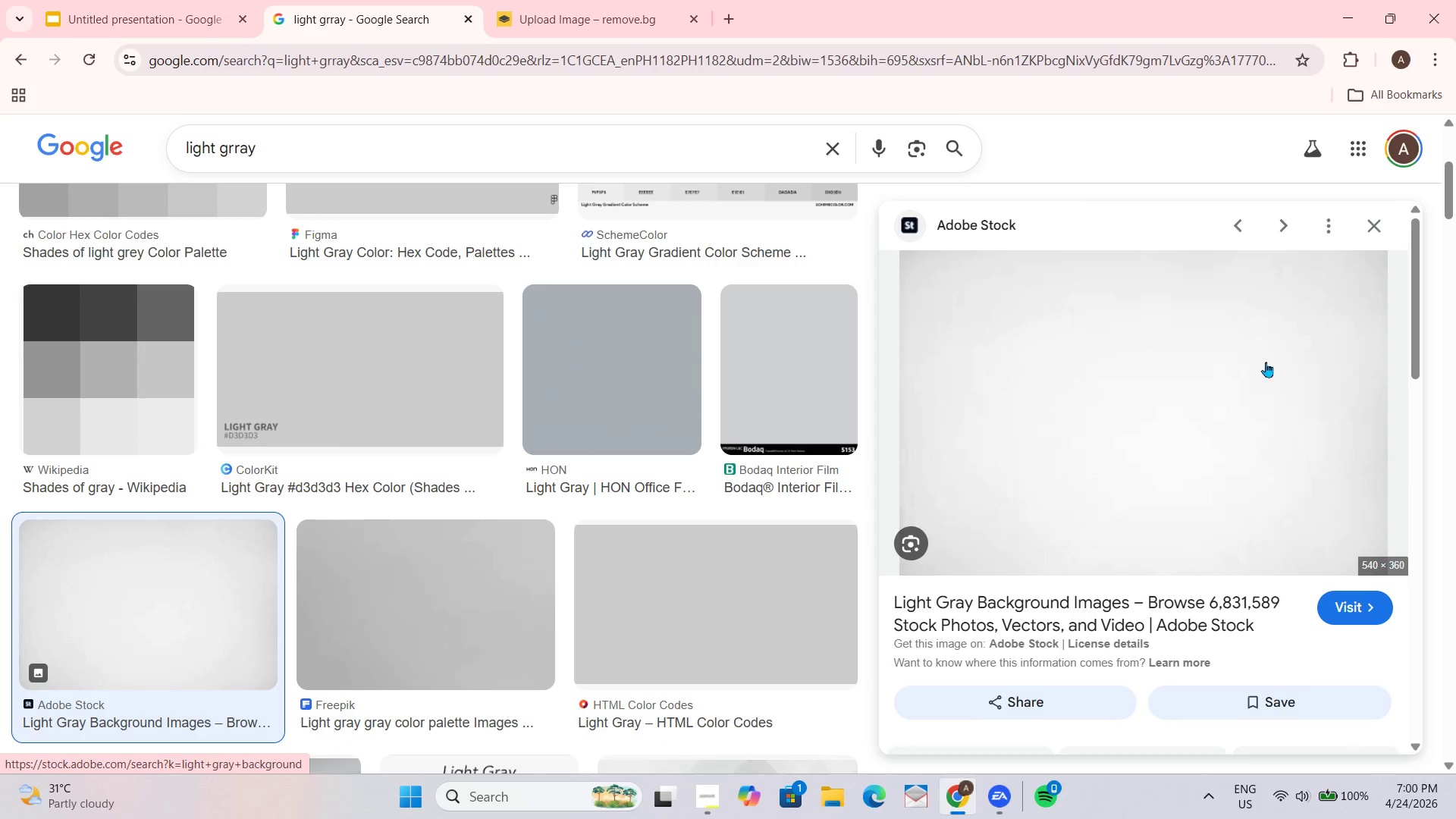 
right_click([1270, 355])
 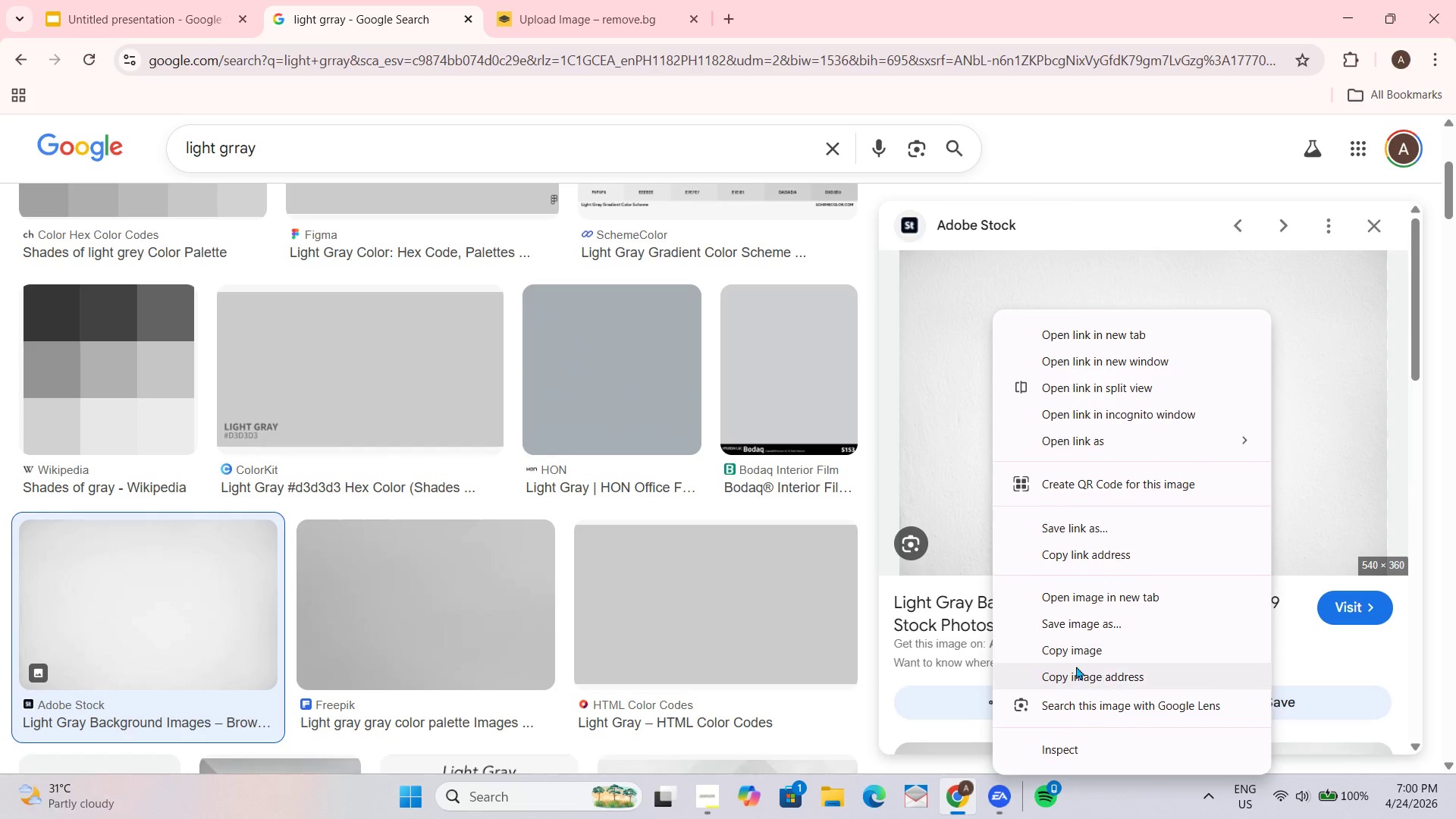 
left_click([1076, 658])
 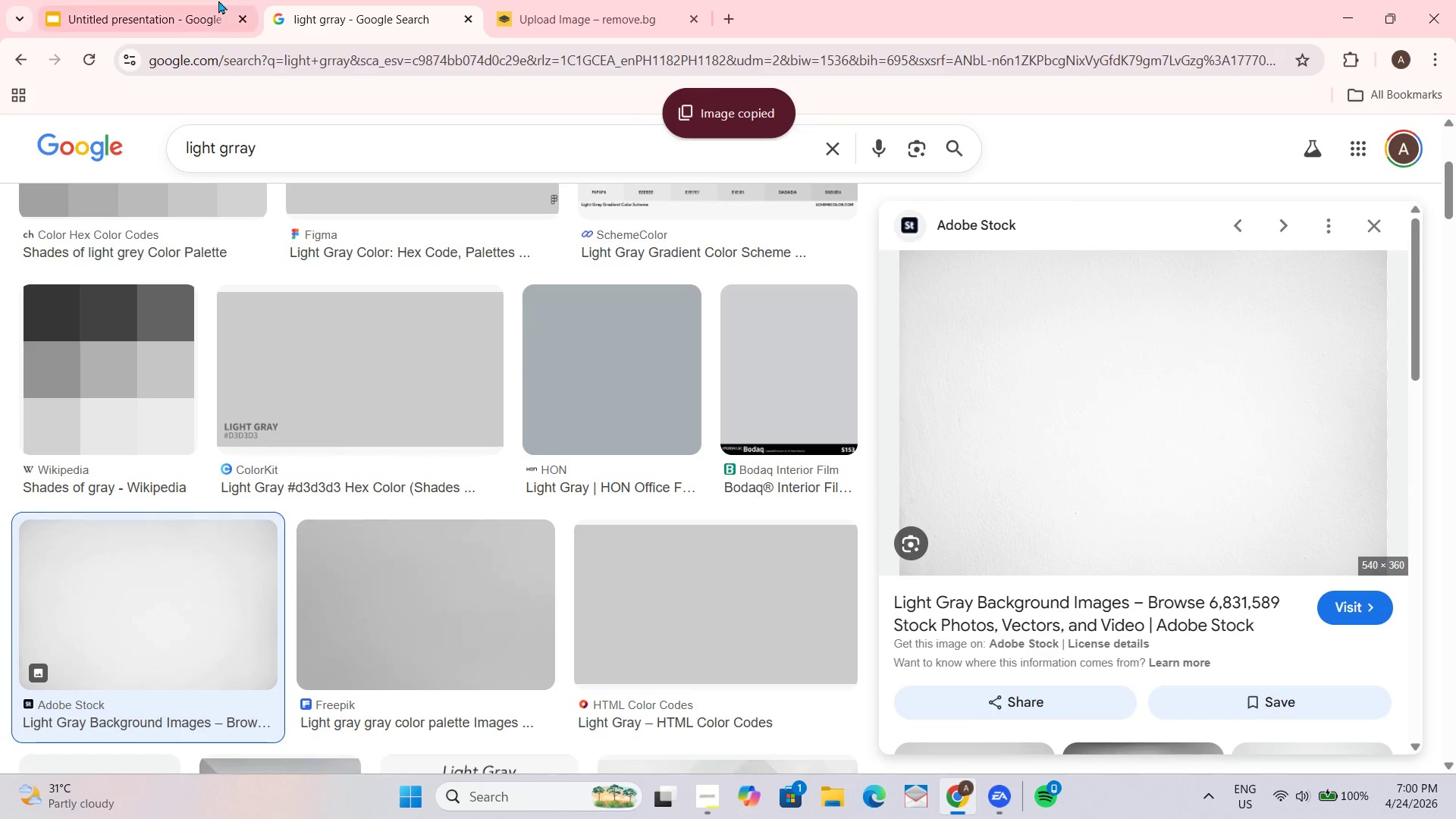 
left_click([218, 0])
 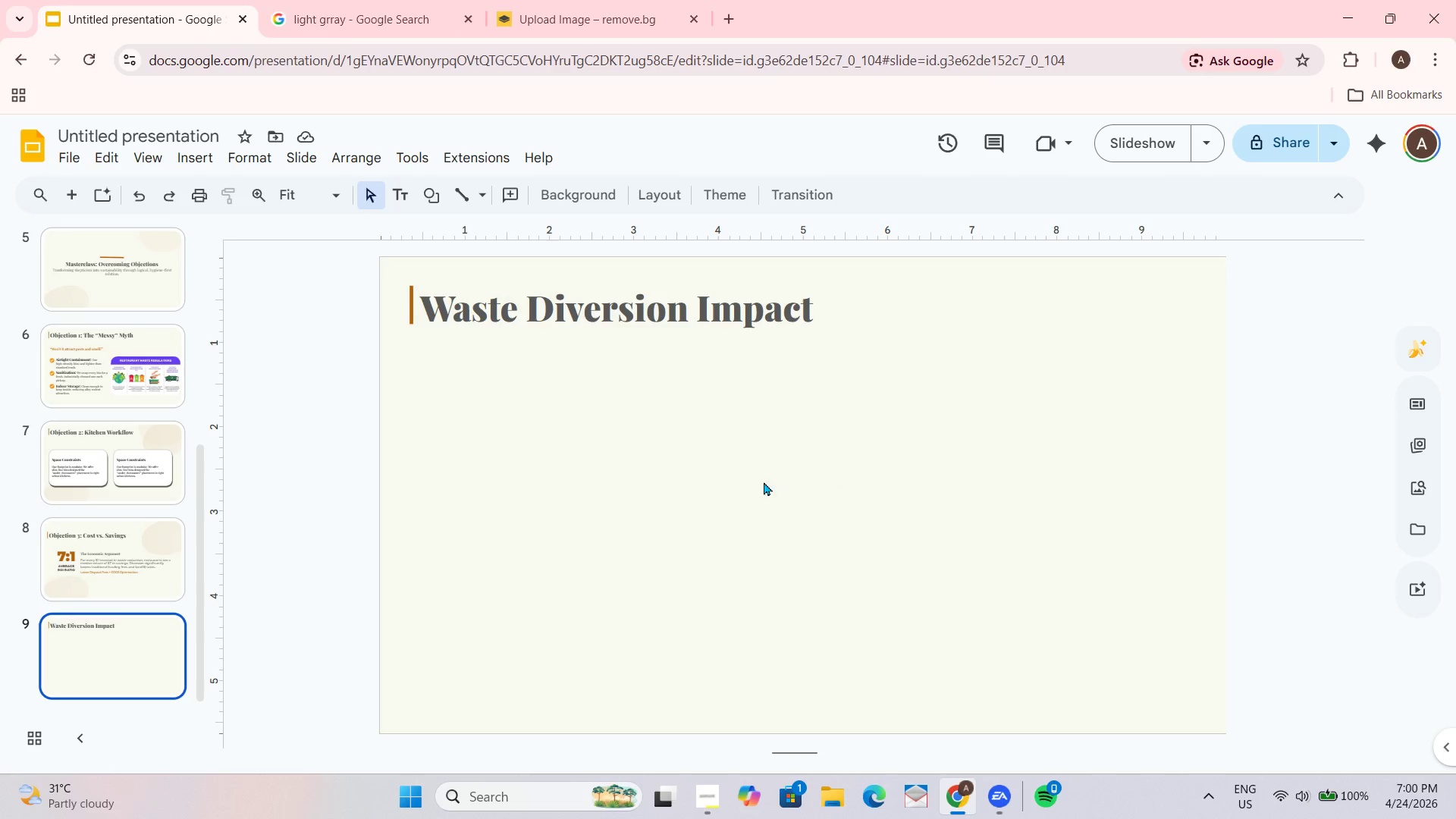 
left_click([747, 505])
 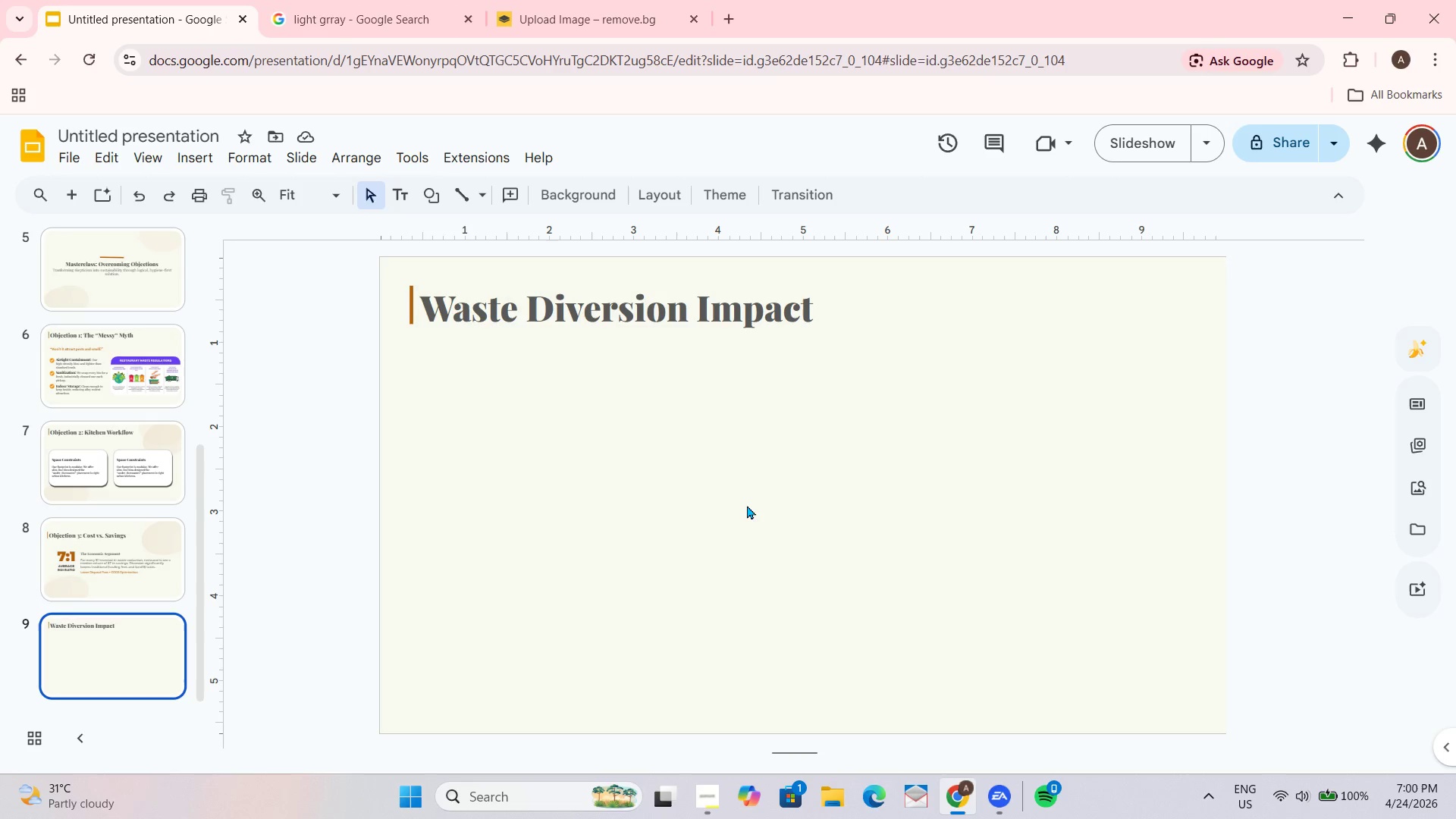 
key(Control+ControlLeft)
 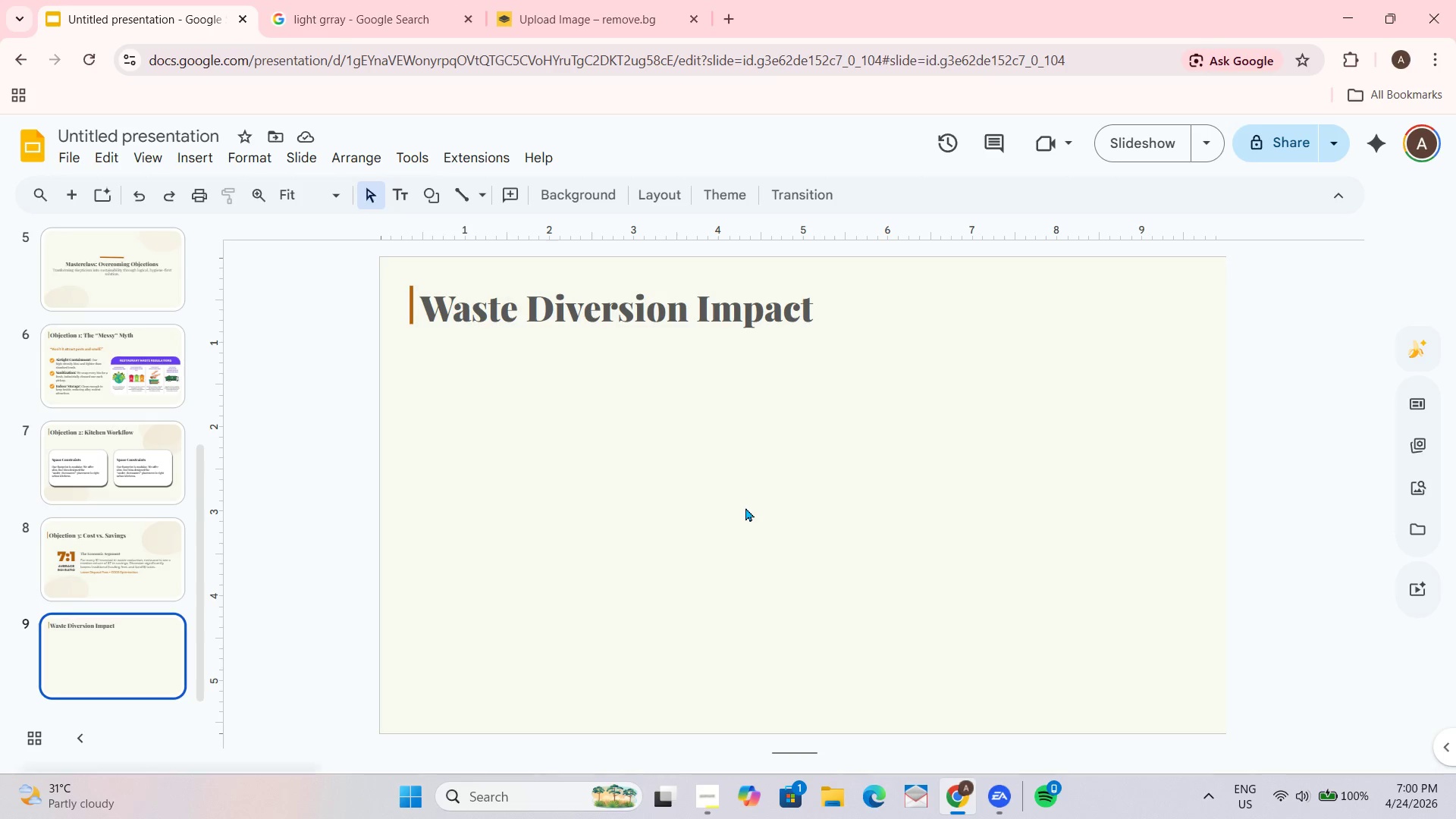 
key(Control+V)
 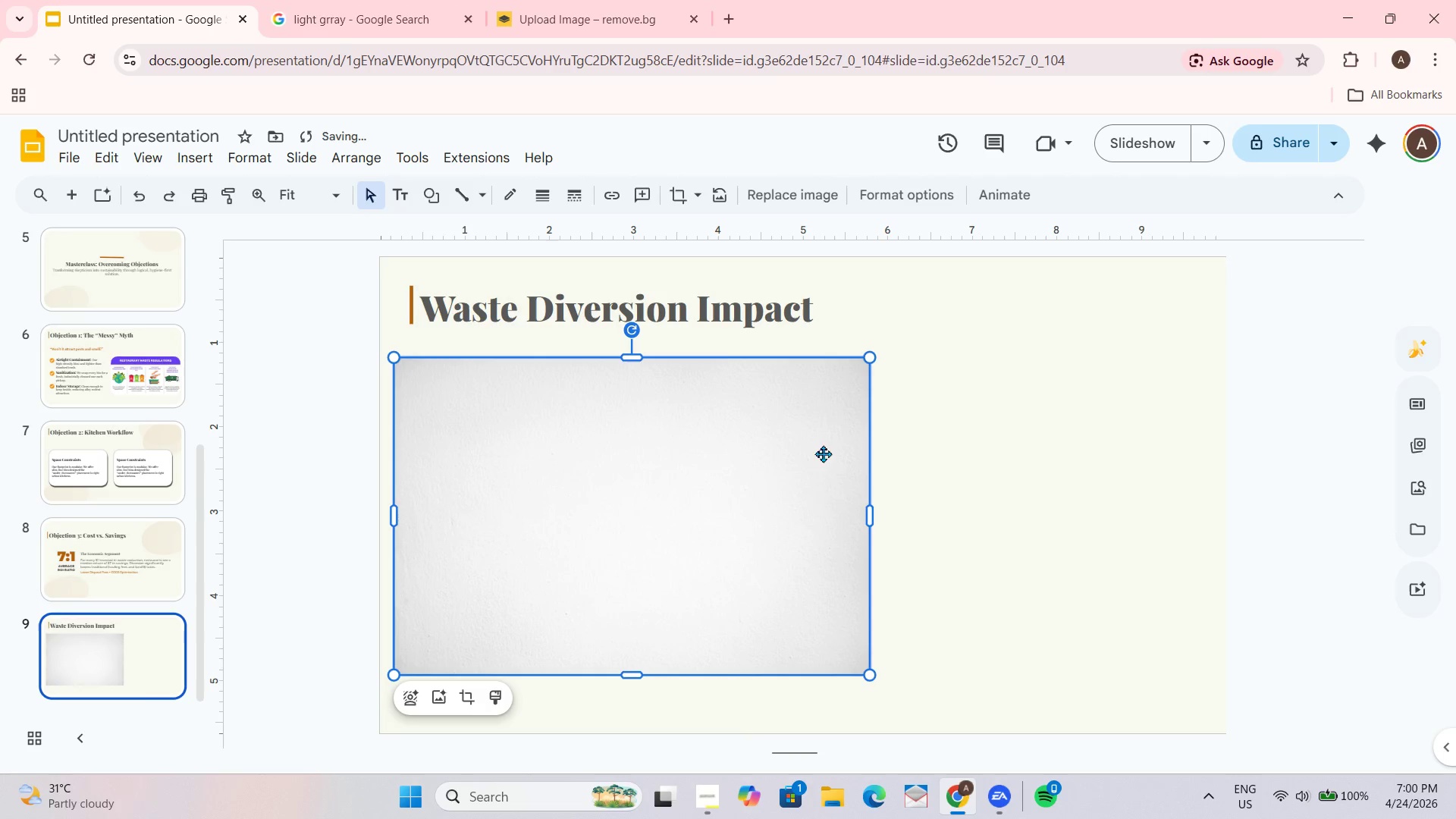 
left_click_drag(start_coordinate=[755, 388], to_coordinate=[934, 415])
 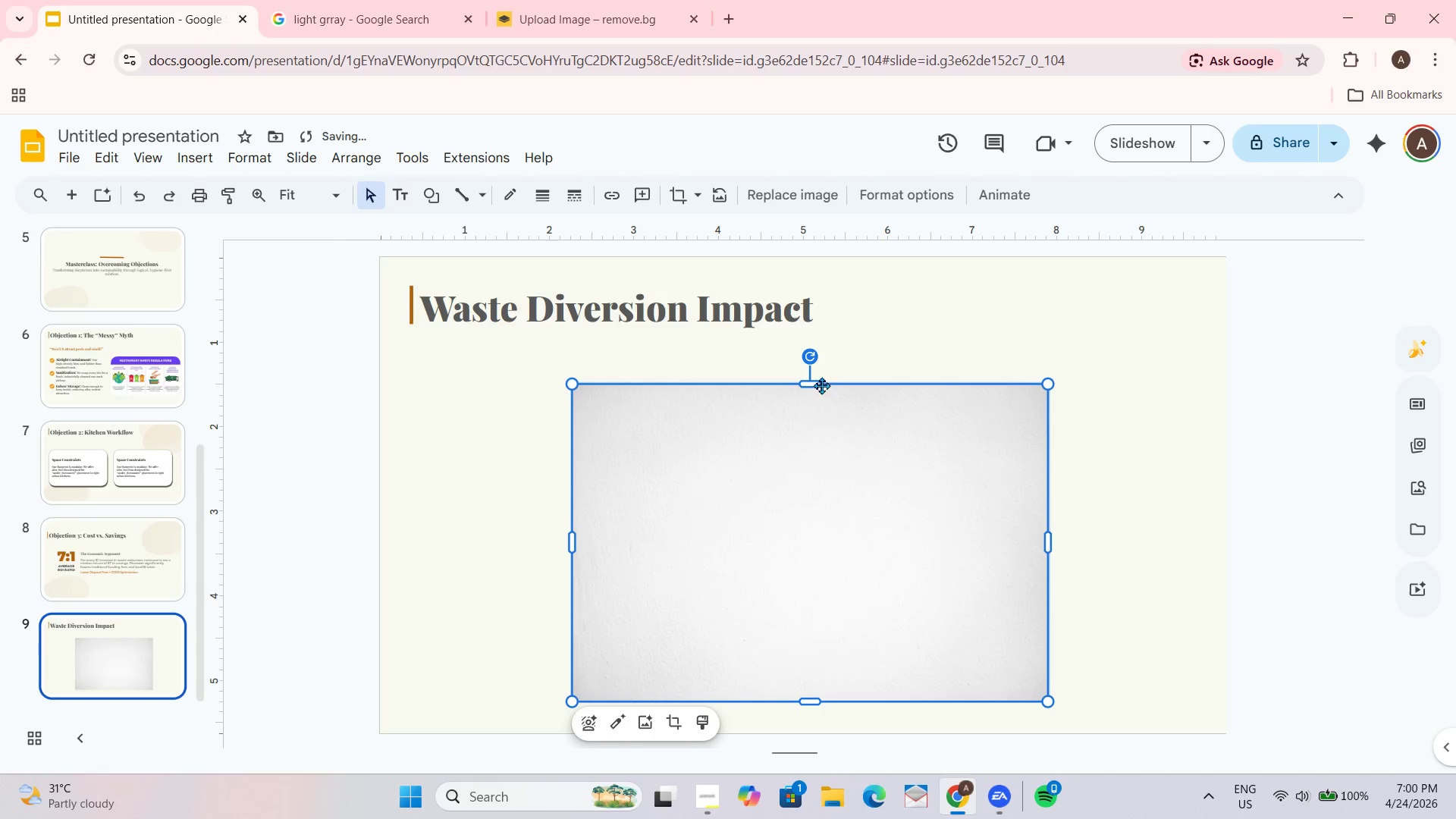 
left_click_drag(start_coordinate=[817, 381], to_coordinate=[792, 614])
 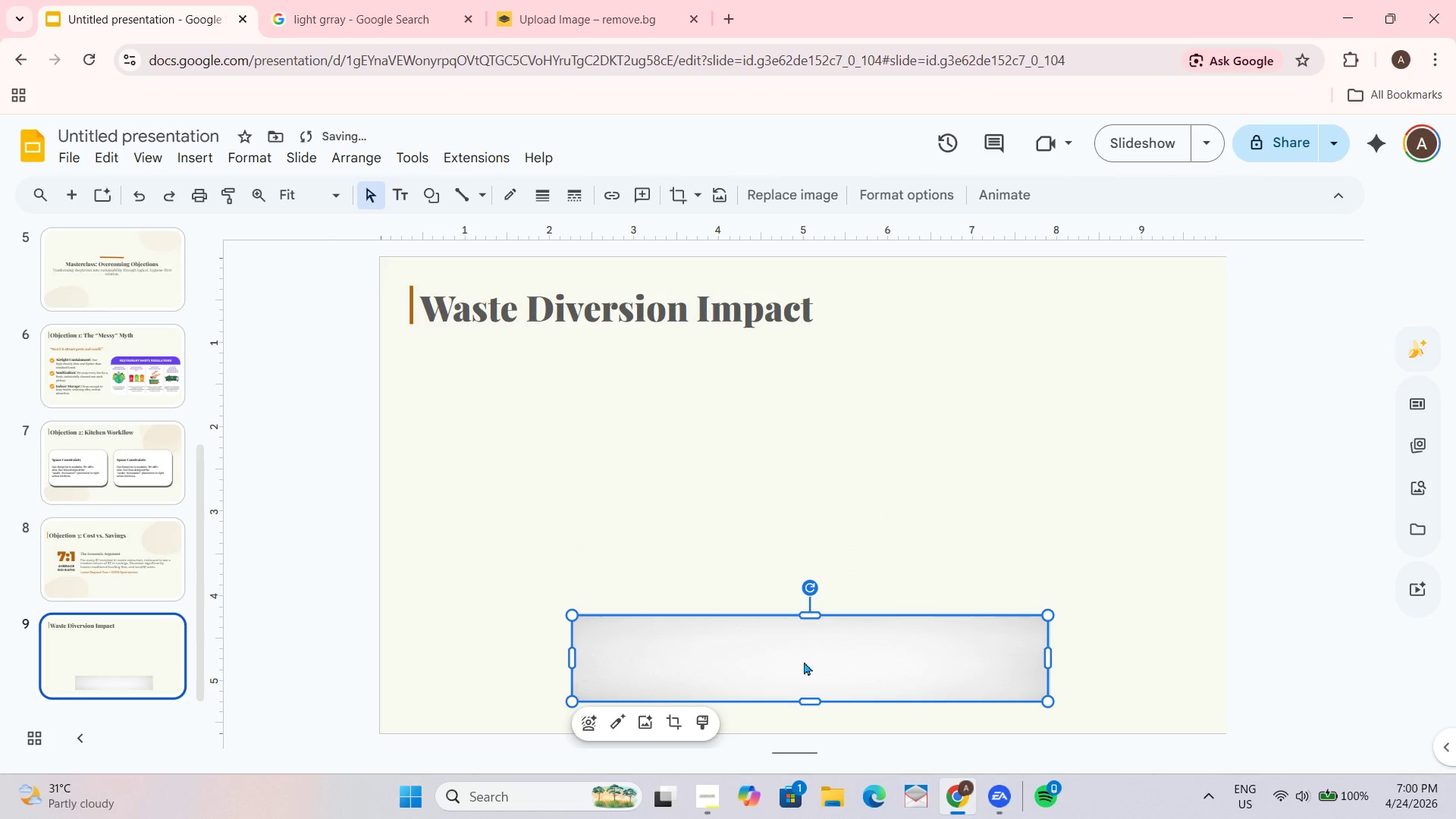 
left_click_drag(start_coordinate=[804, 661], to_coordinate=[761, 541])
 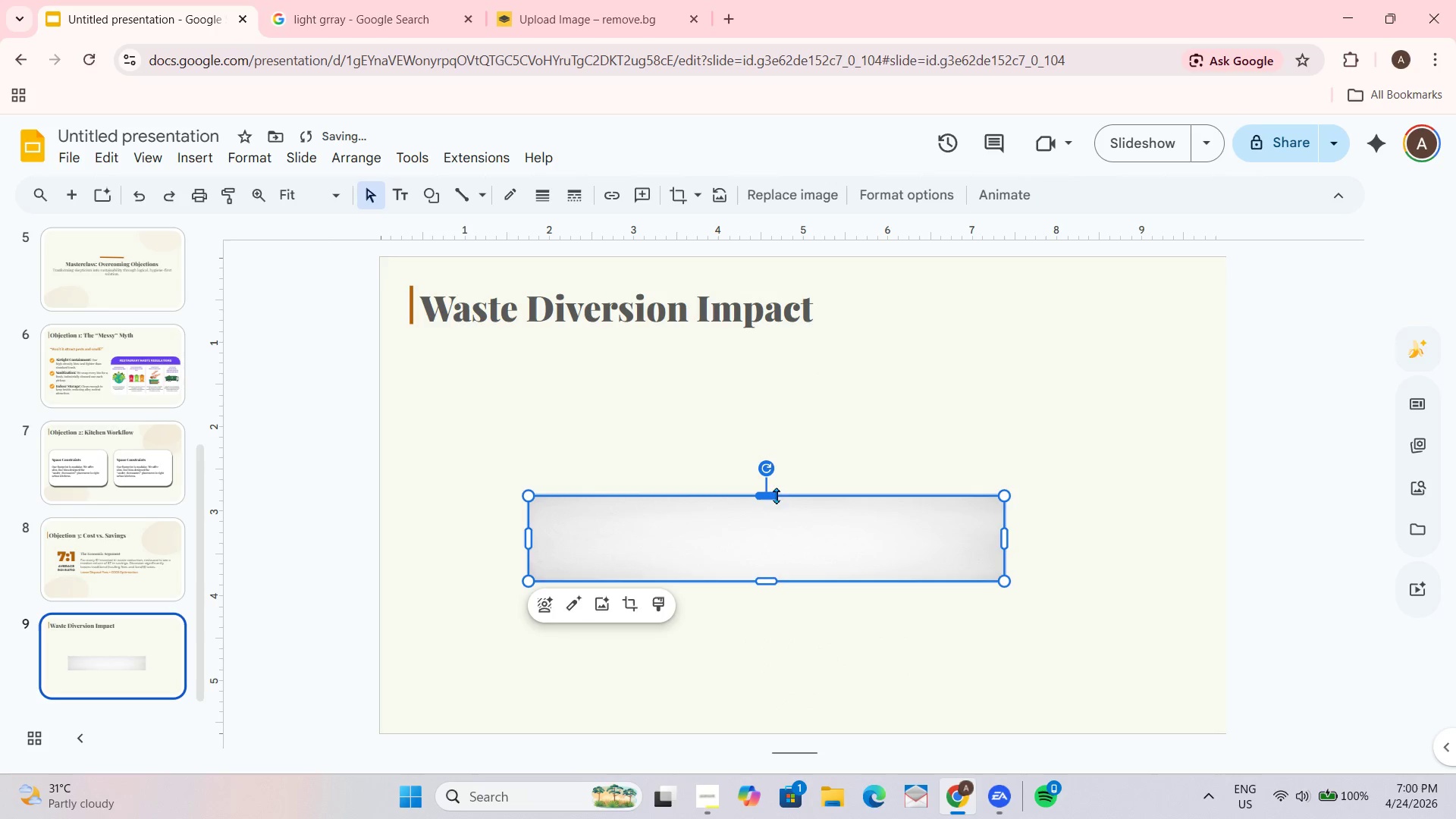 
left_click_drag(start_coordinate=[770, 494], to_coordinate=[766, 541])
 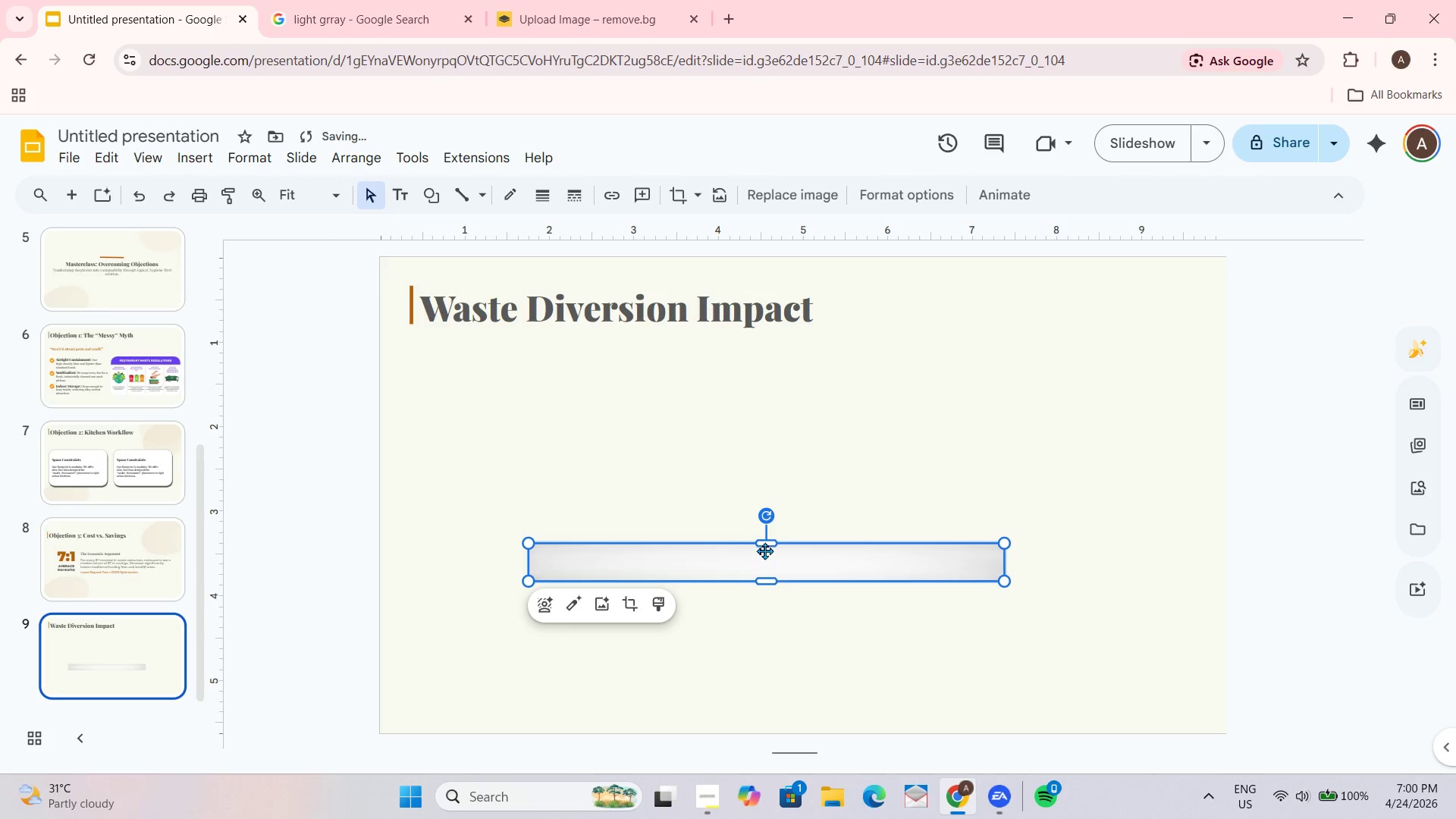 
left_click_drag(start_coordinate=[765, 546], to_coordinate=[768, 535])
 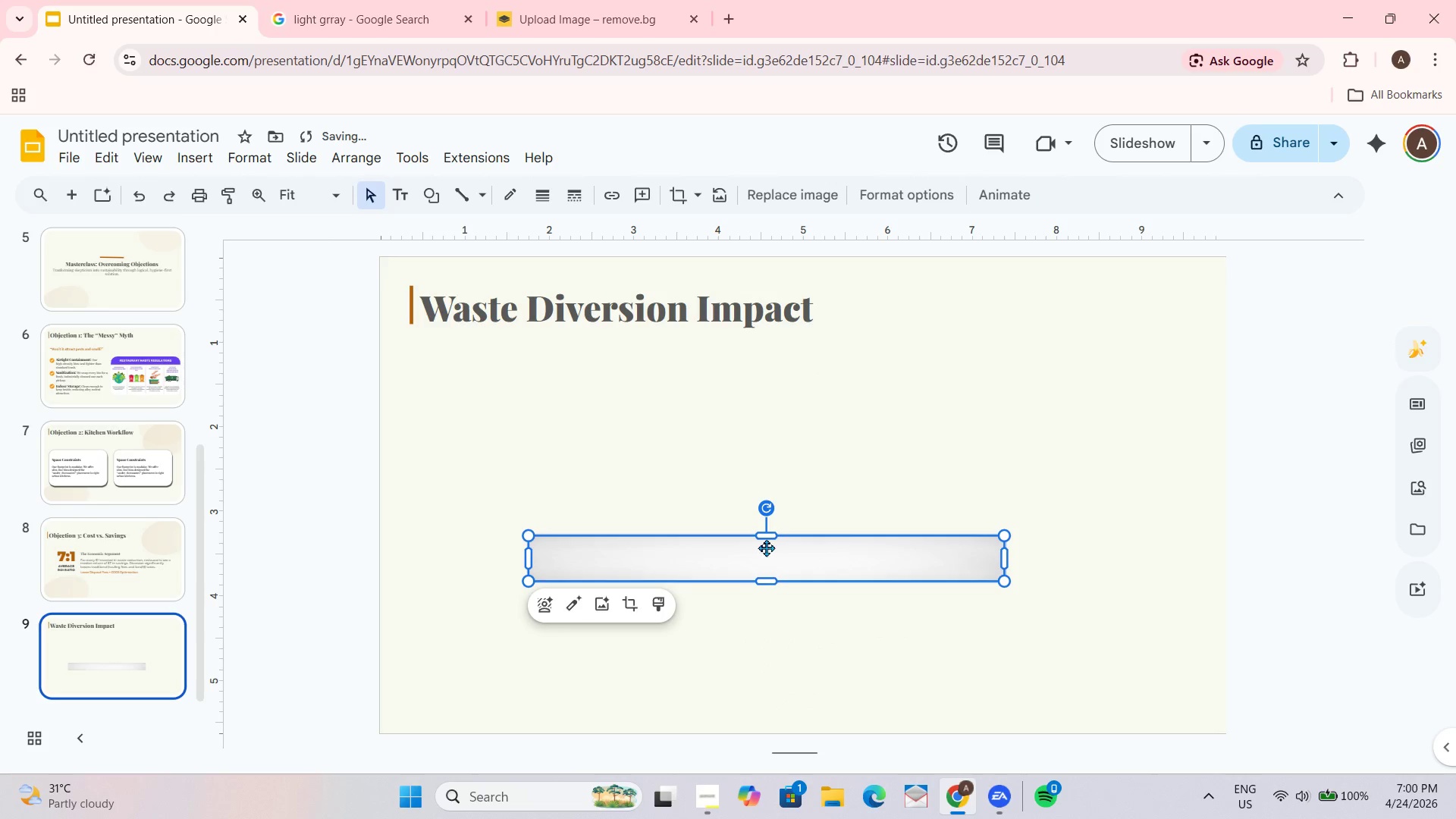 
double_click([766, 548])
 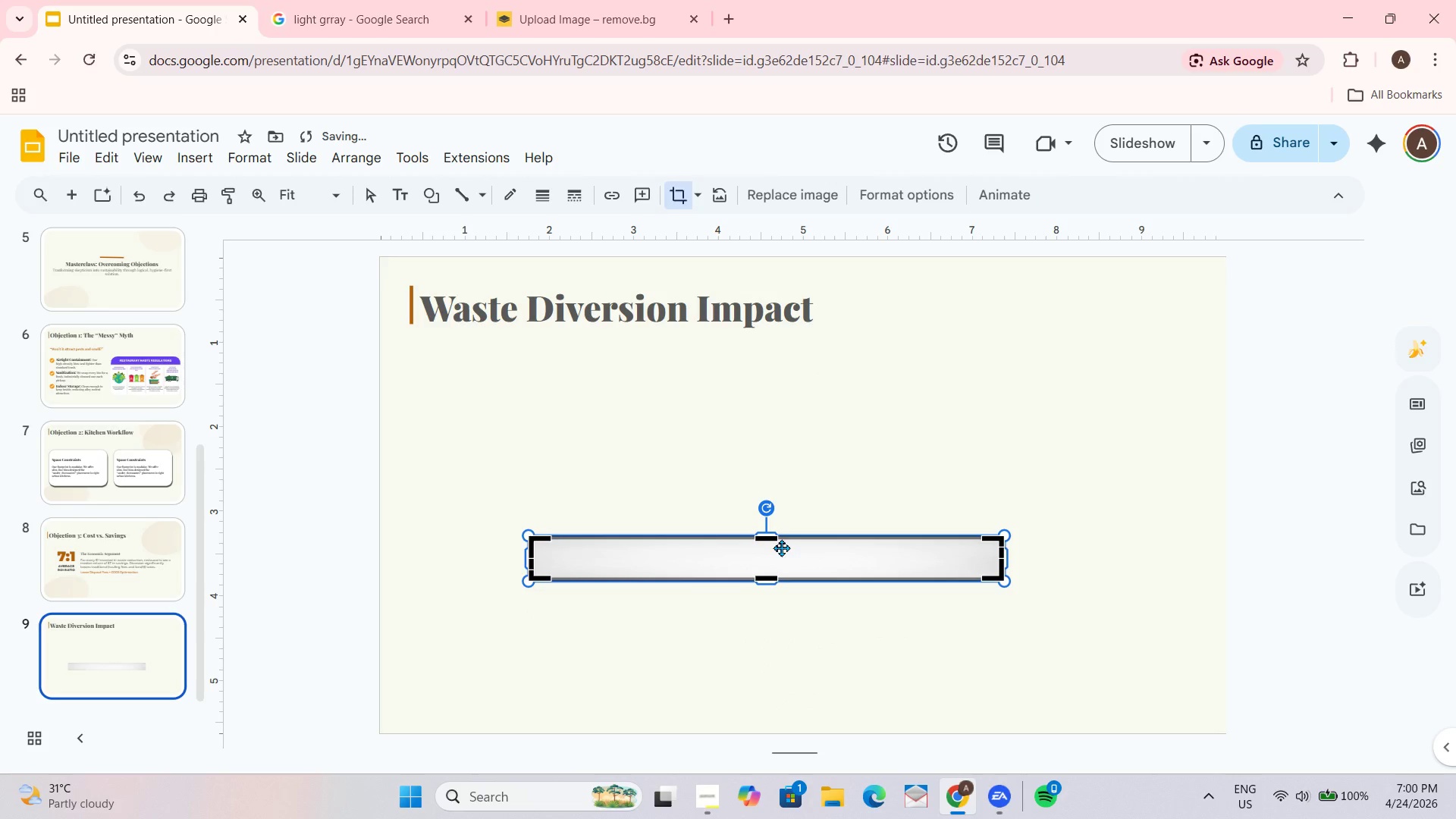 
type(wad)
 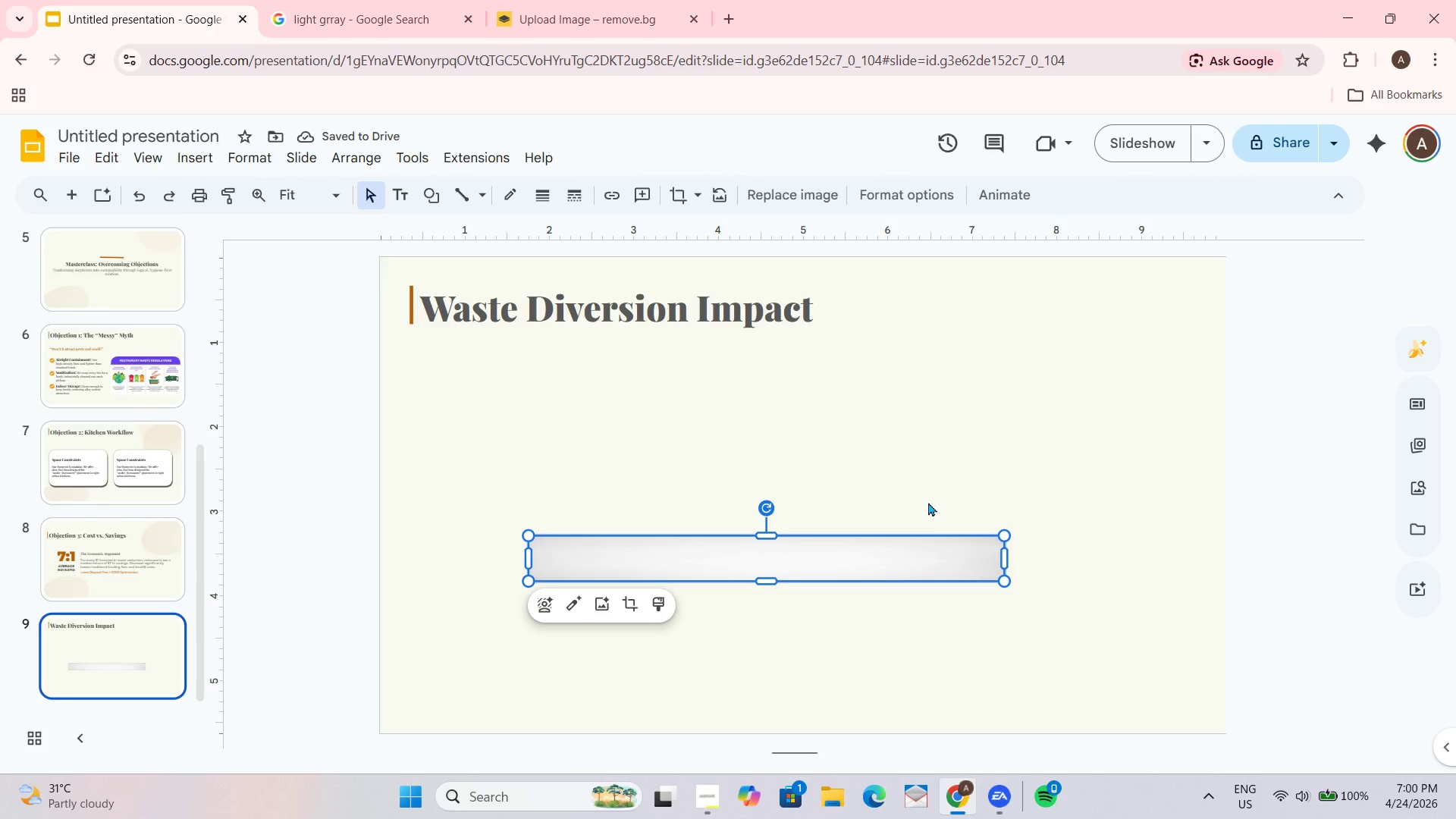 
left_click([928, 502])
 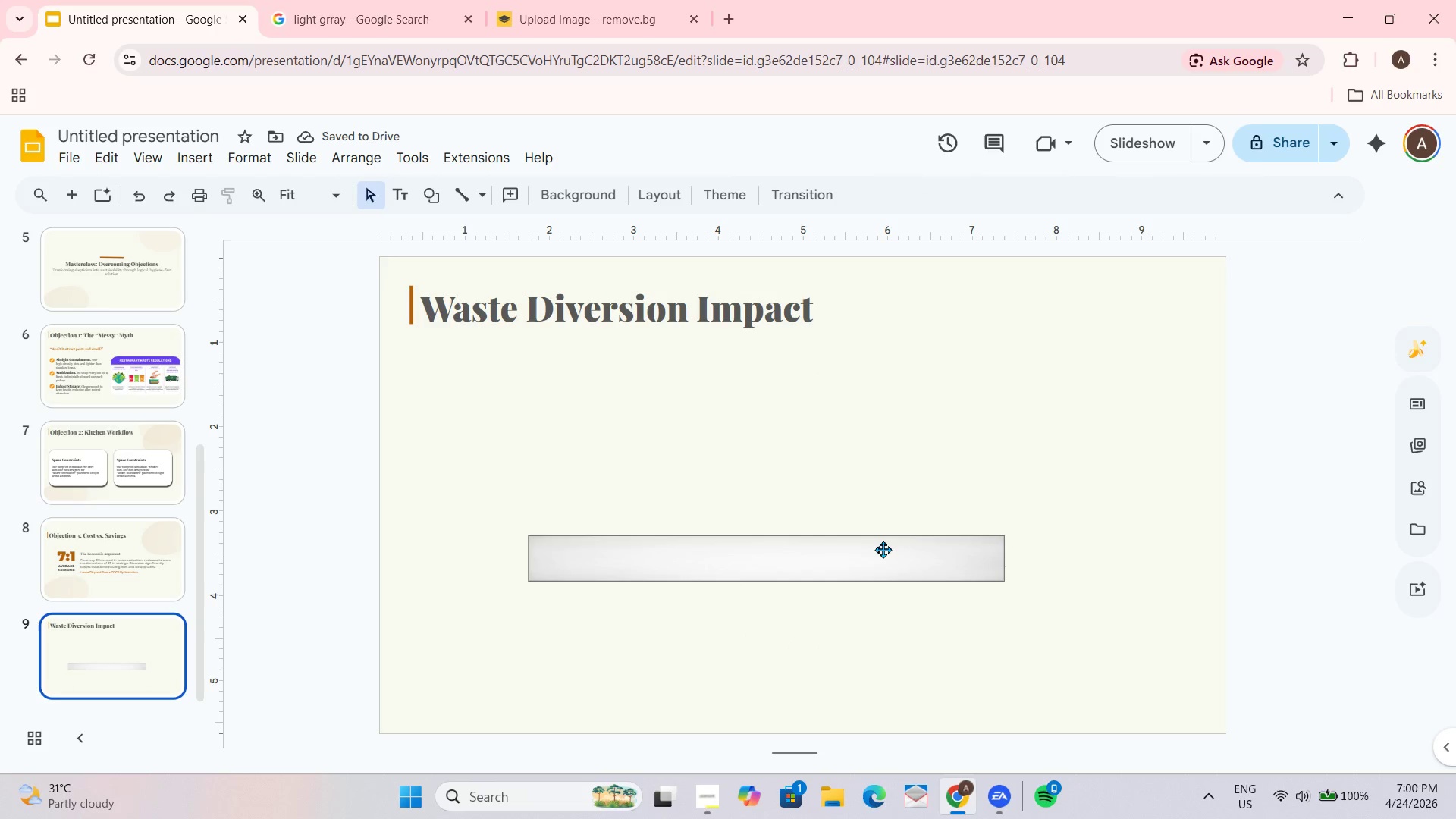 
left_click_drag(start_coordinate=[883, 548], to_coordinate=[965, 479])
 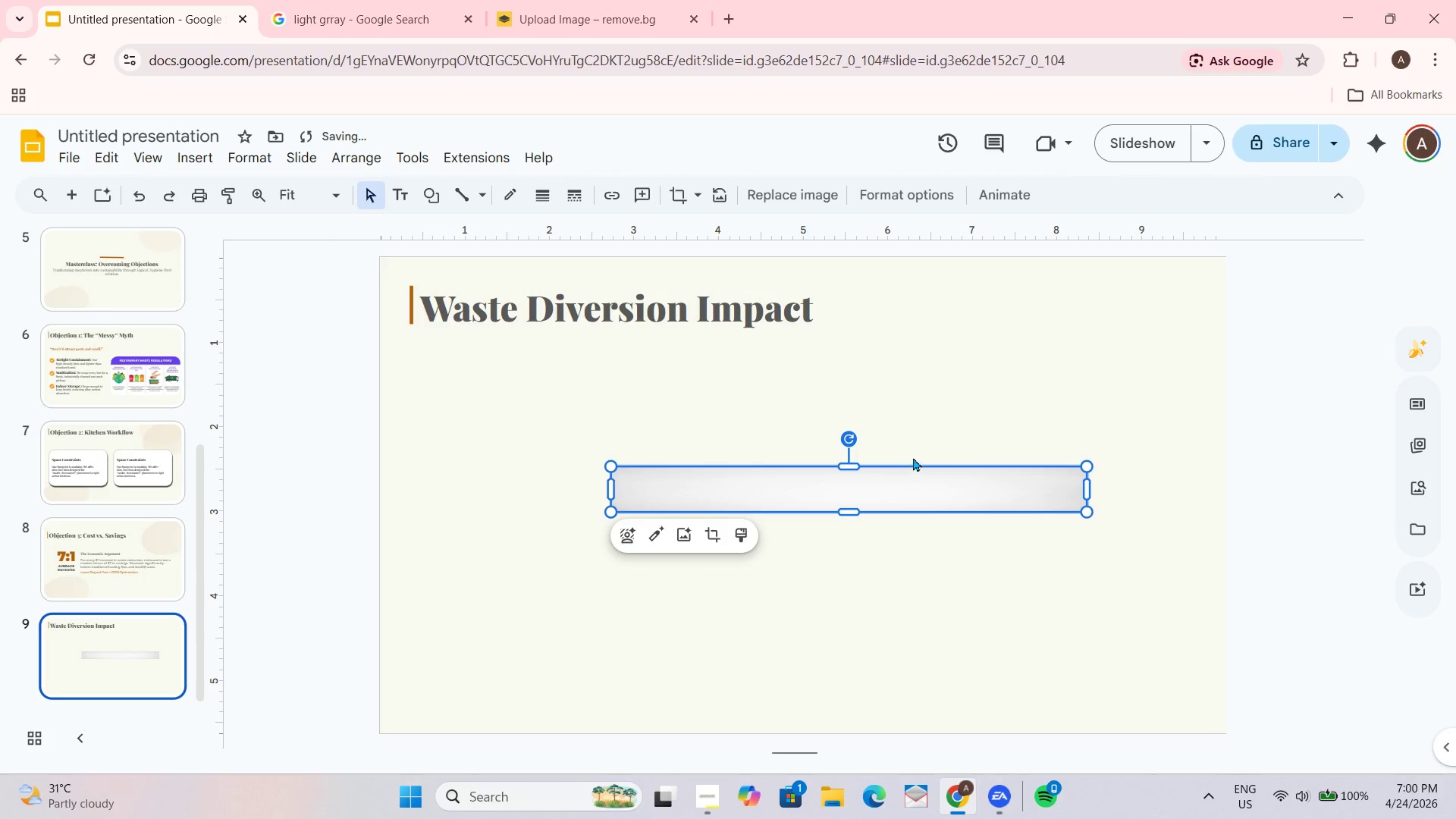 
left_click_drag(start_coordinate=[948, 472], to_coordinate=[972, 410])
 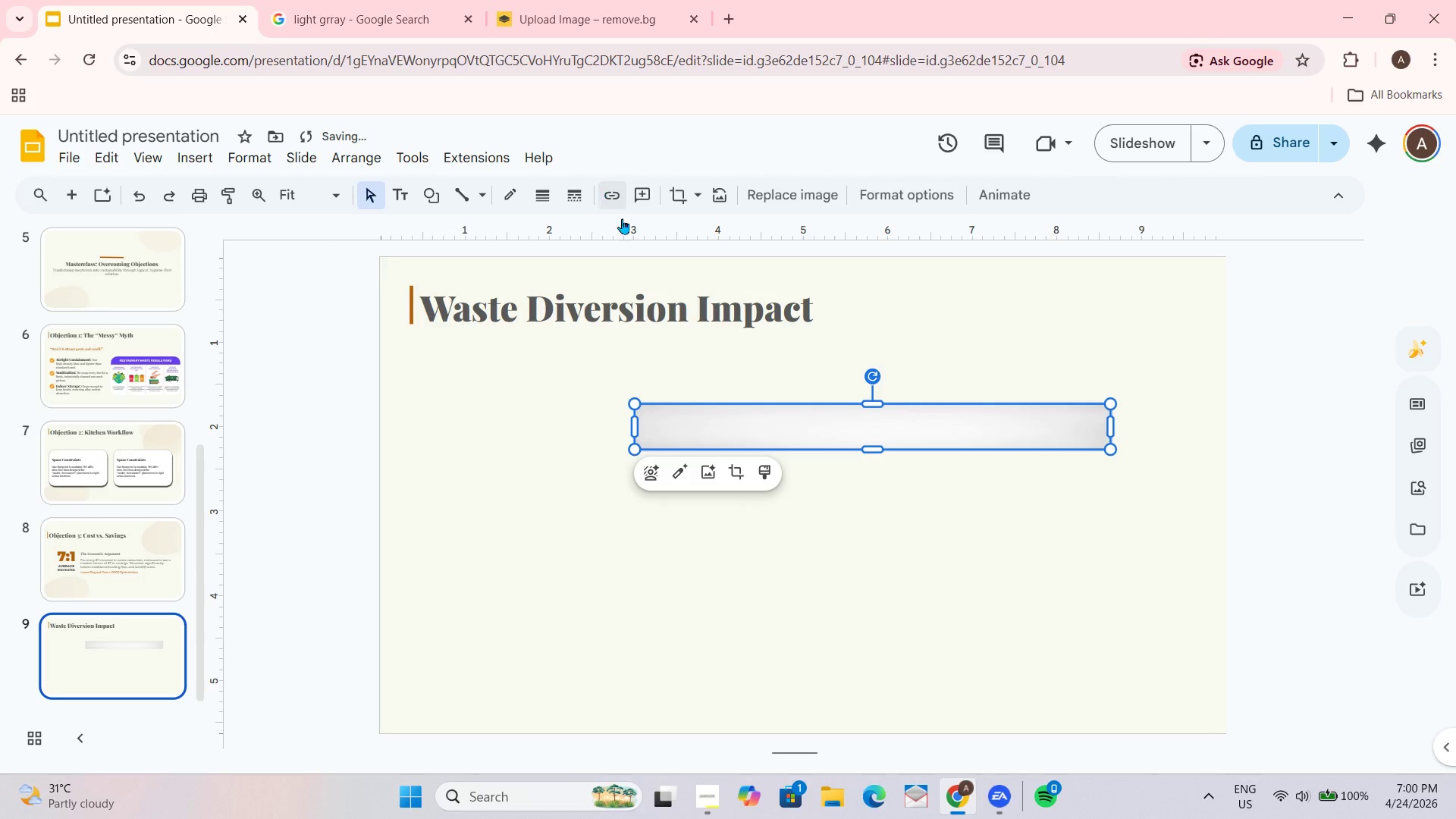 
left_click_drag(start_coordinate=[1090, 367], to_coordinate=[984, 536])
 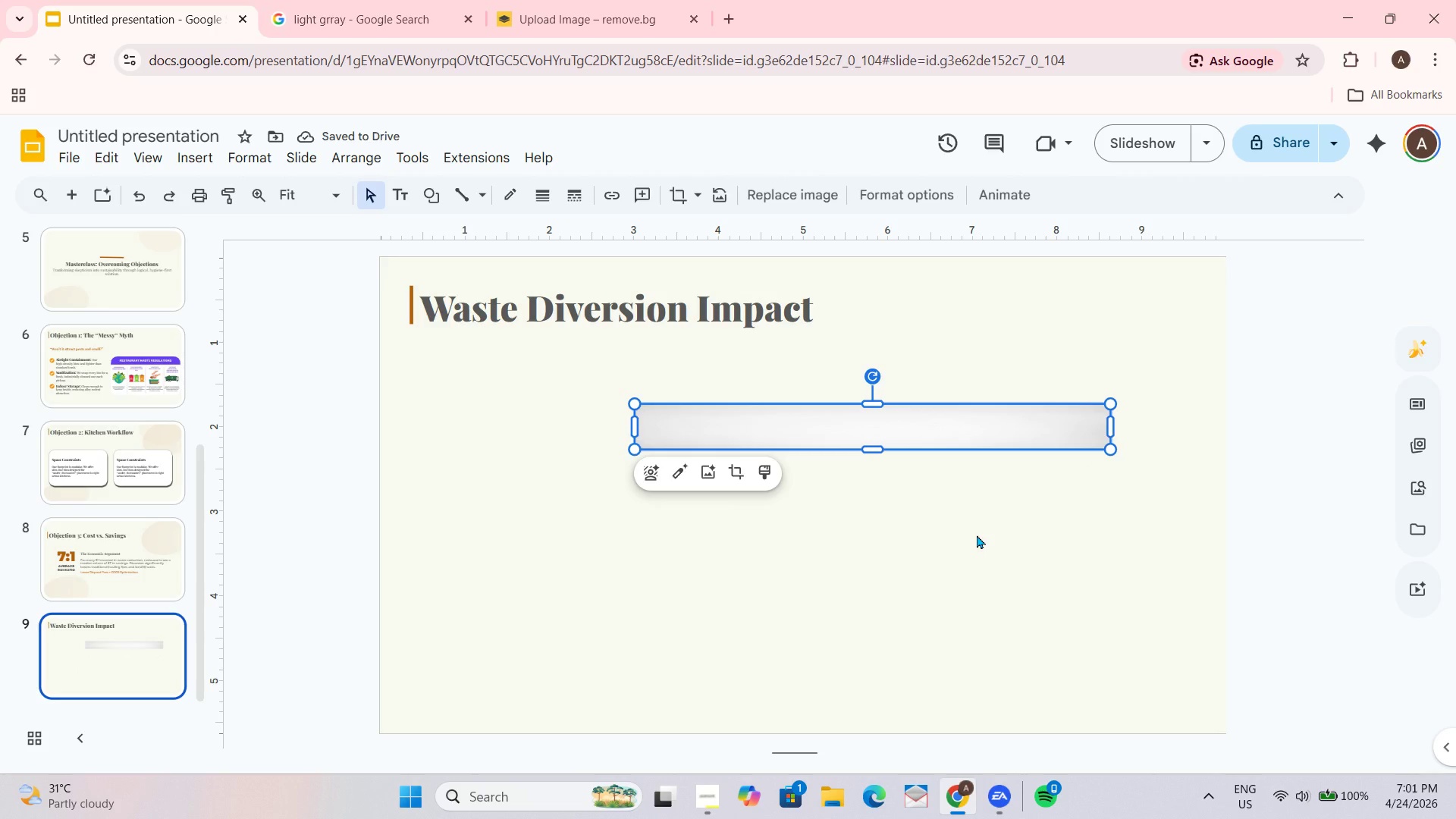 
key(Delete)
 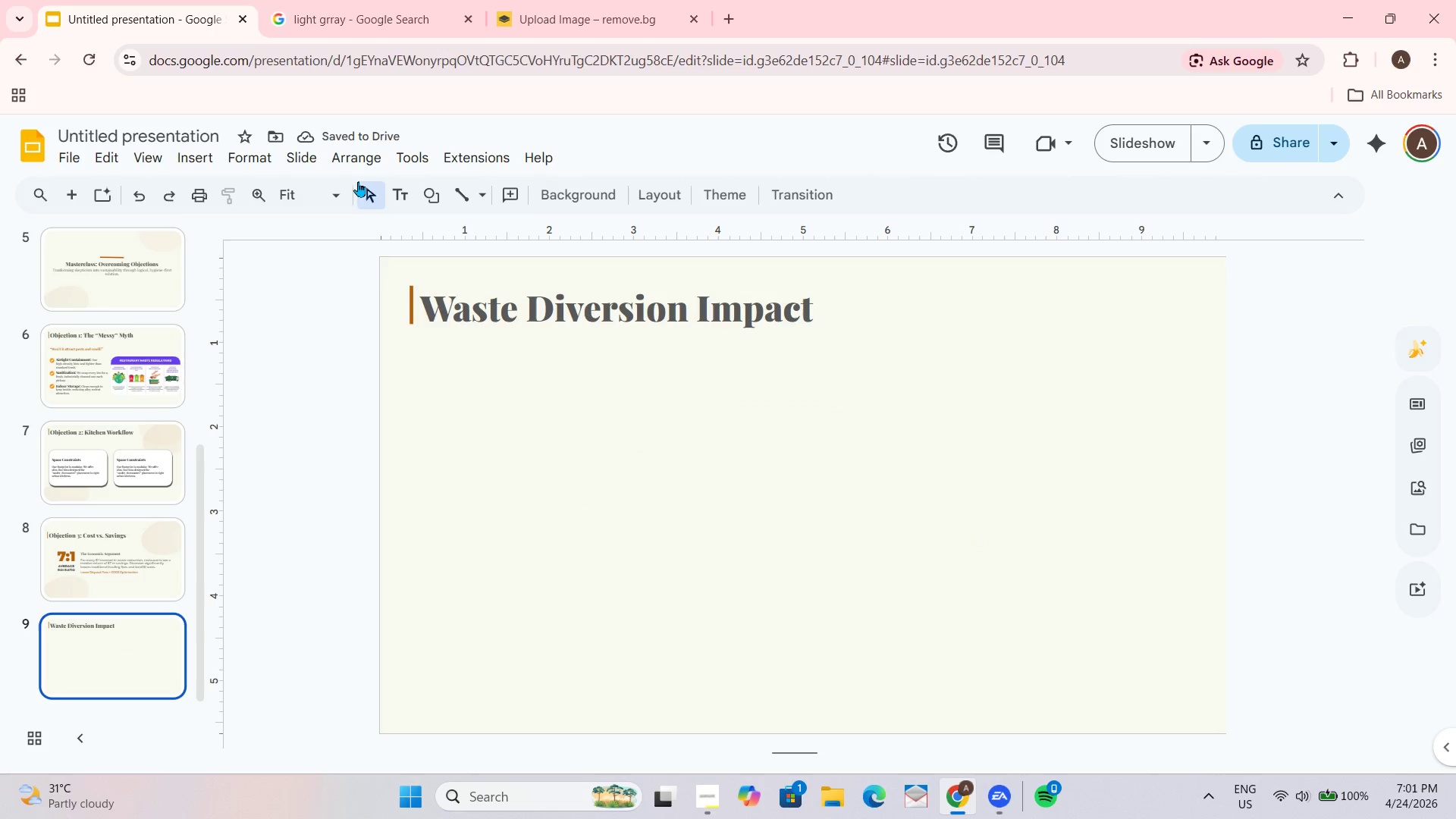 
left_click([207, 153])
 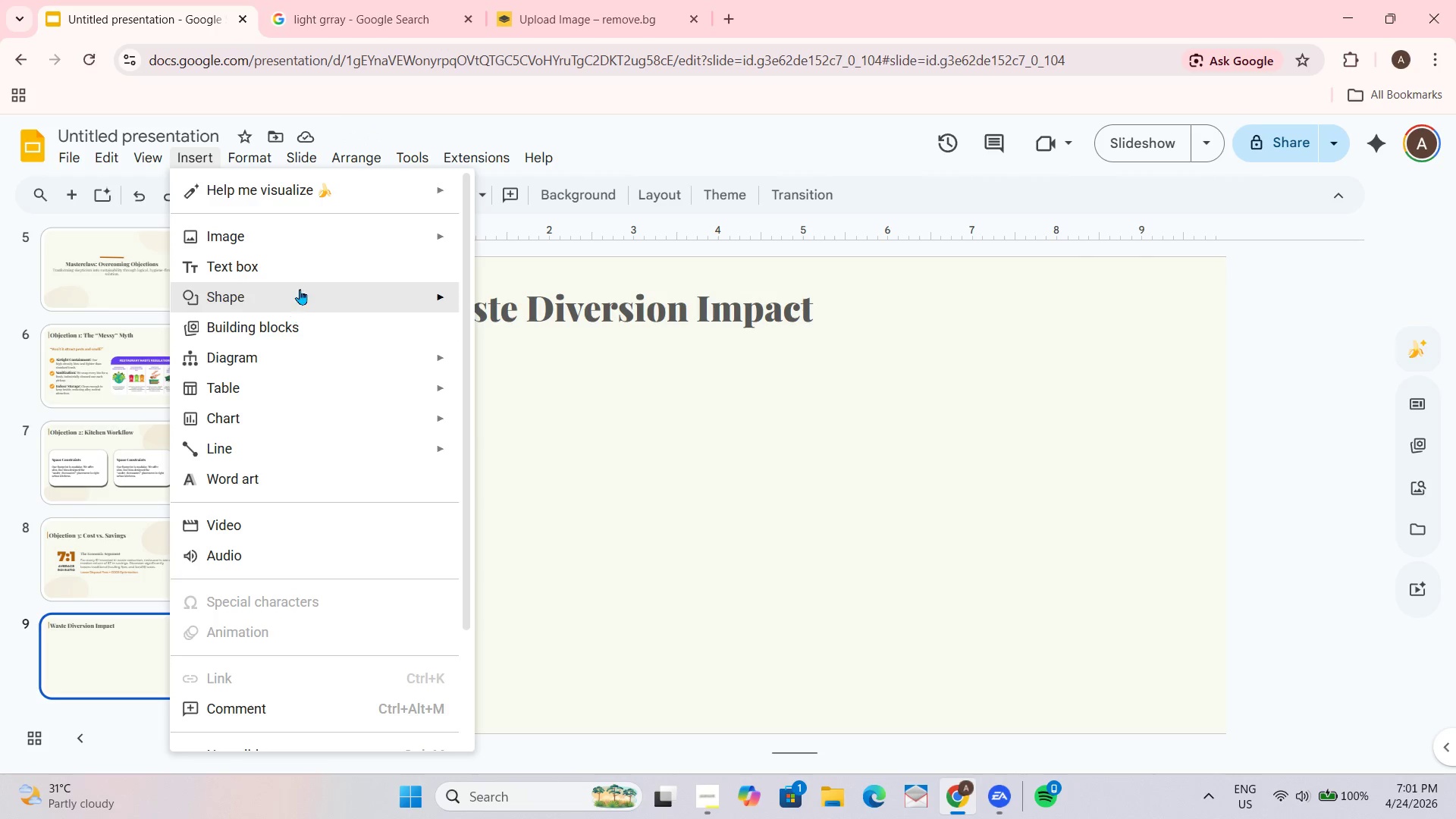 
wait(5.28)
 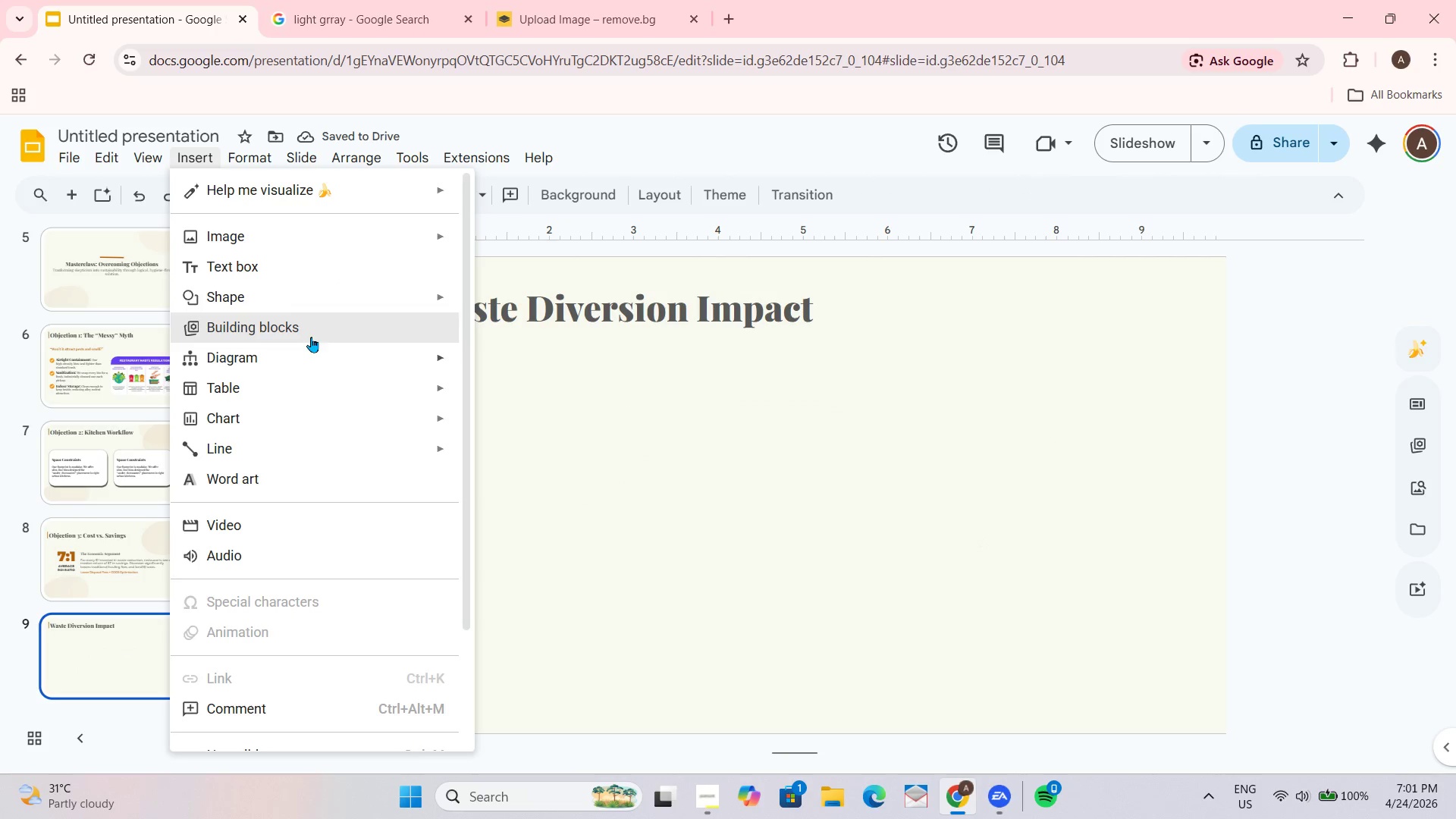 
mouse_move([337, 243])
 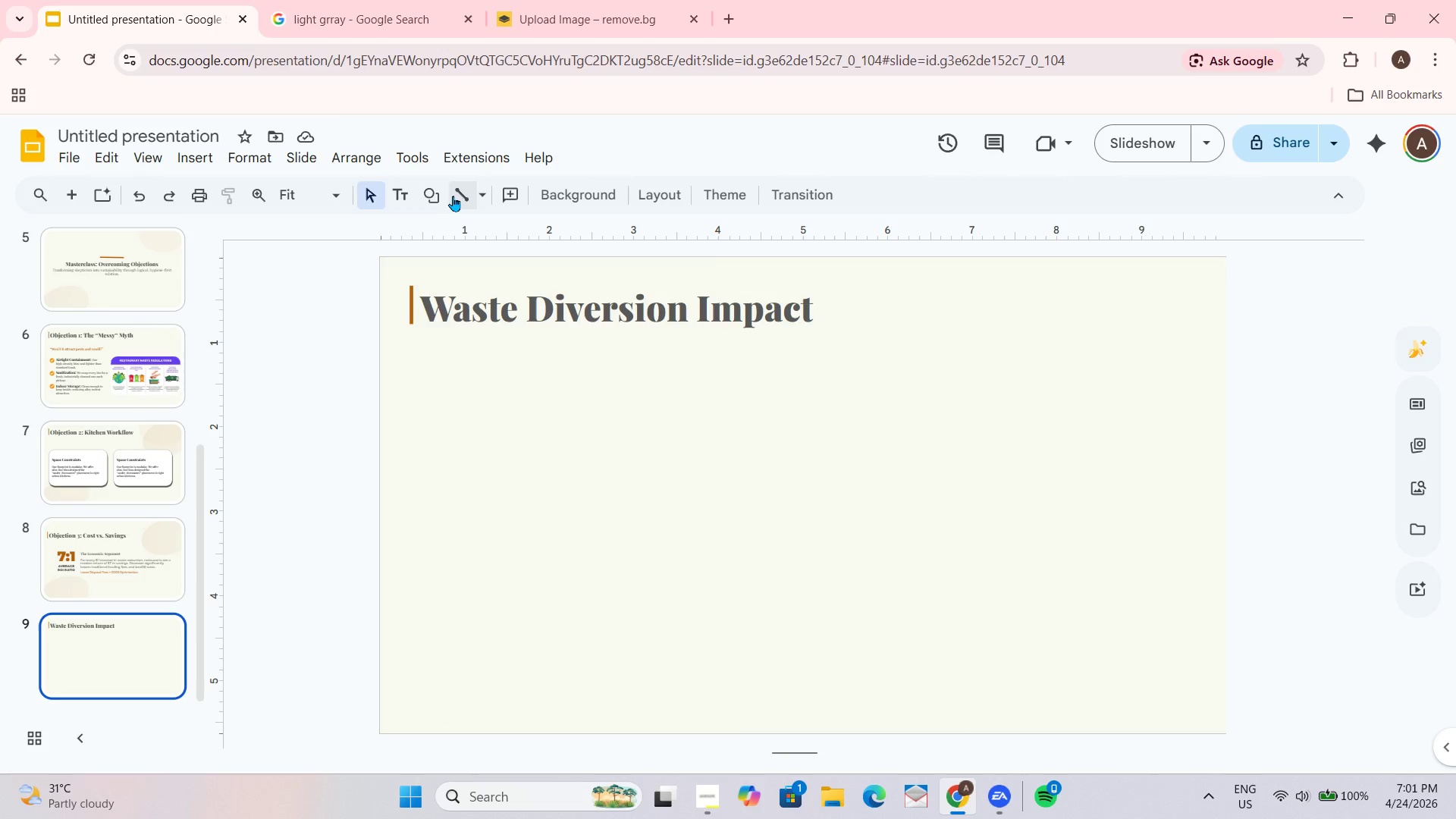 
left_click([441, 197])
 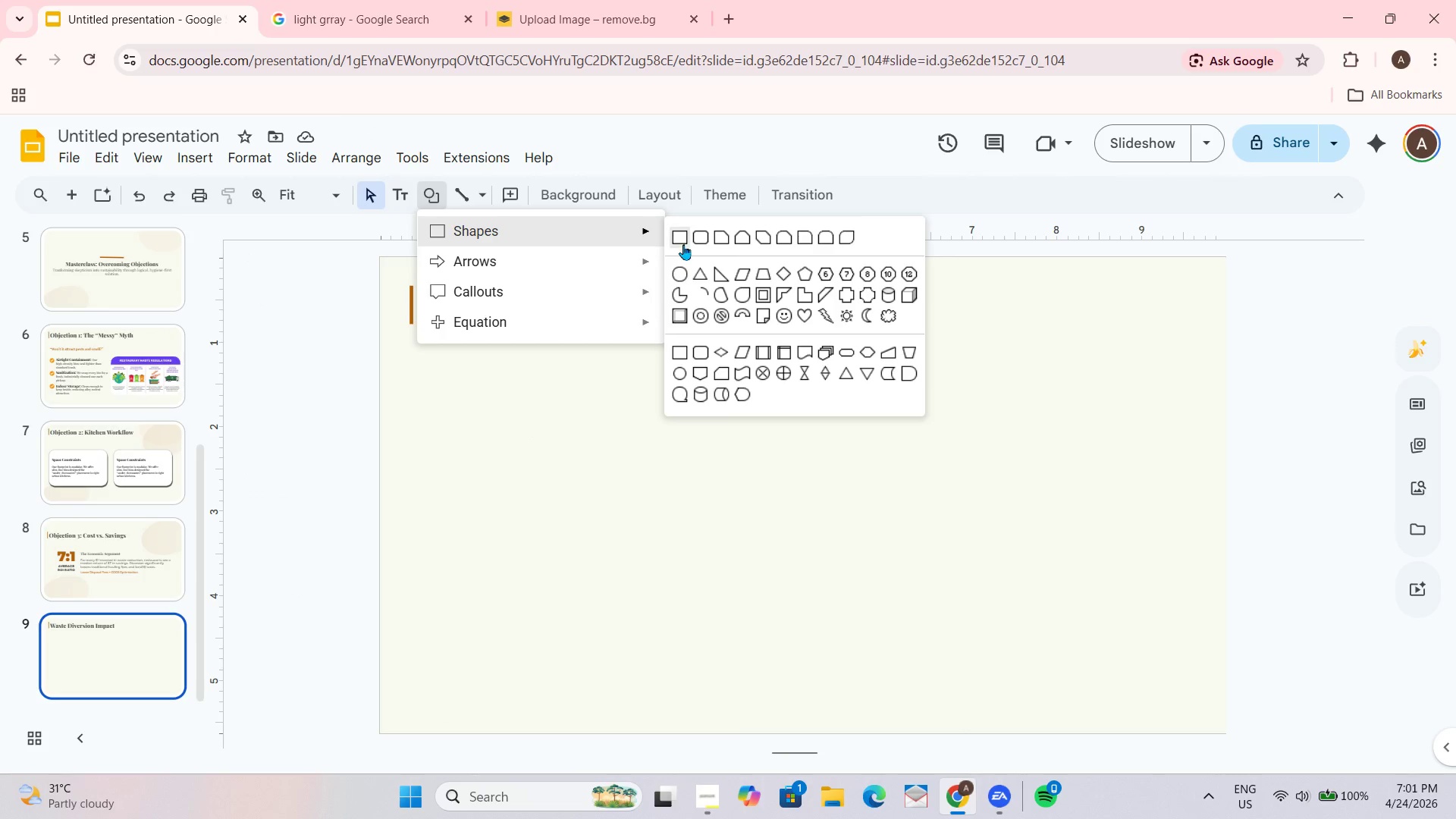 
left_click_drag(start_coordinate=[495, 487], to_coordinate=[1197, 541])
 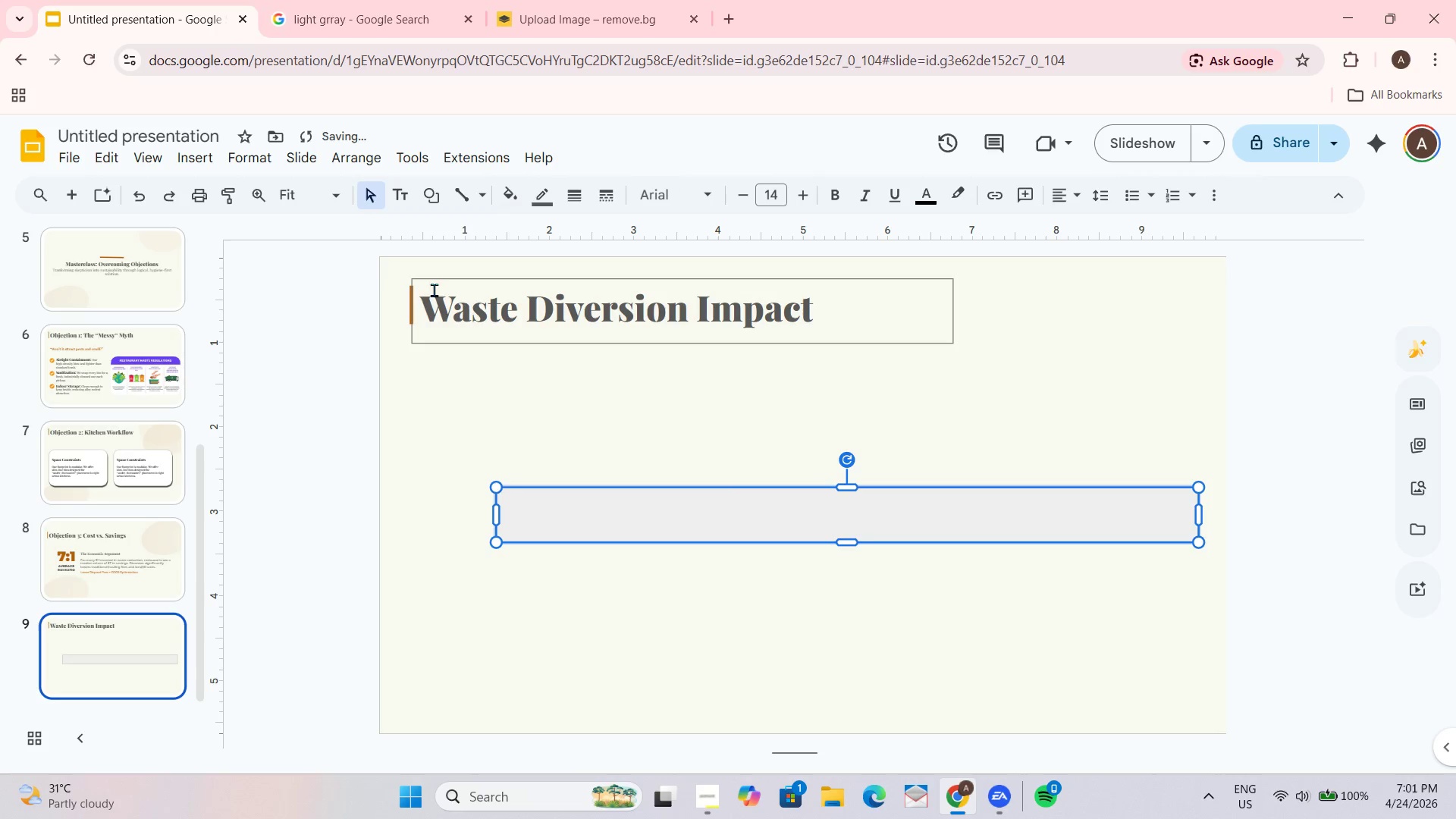 
hold_key(key=ControlLeft, duration=0.47)
 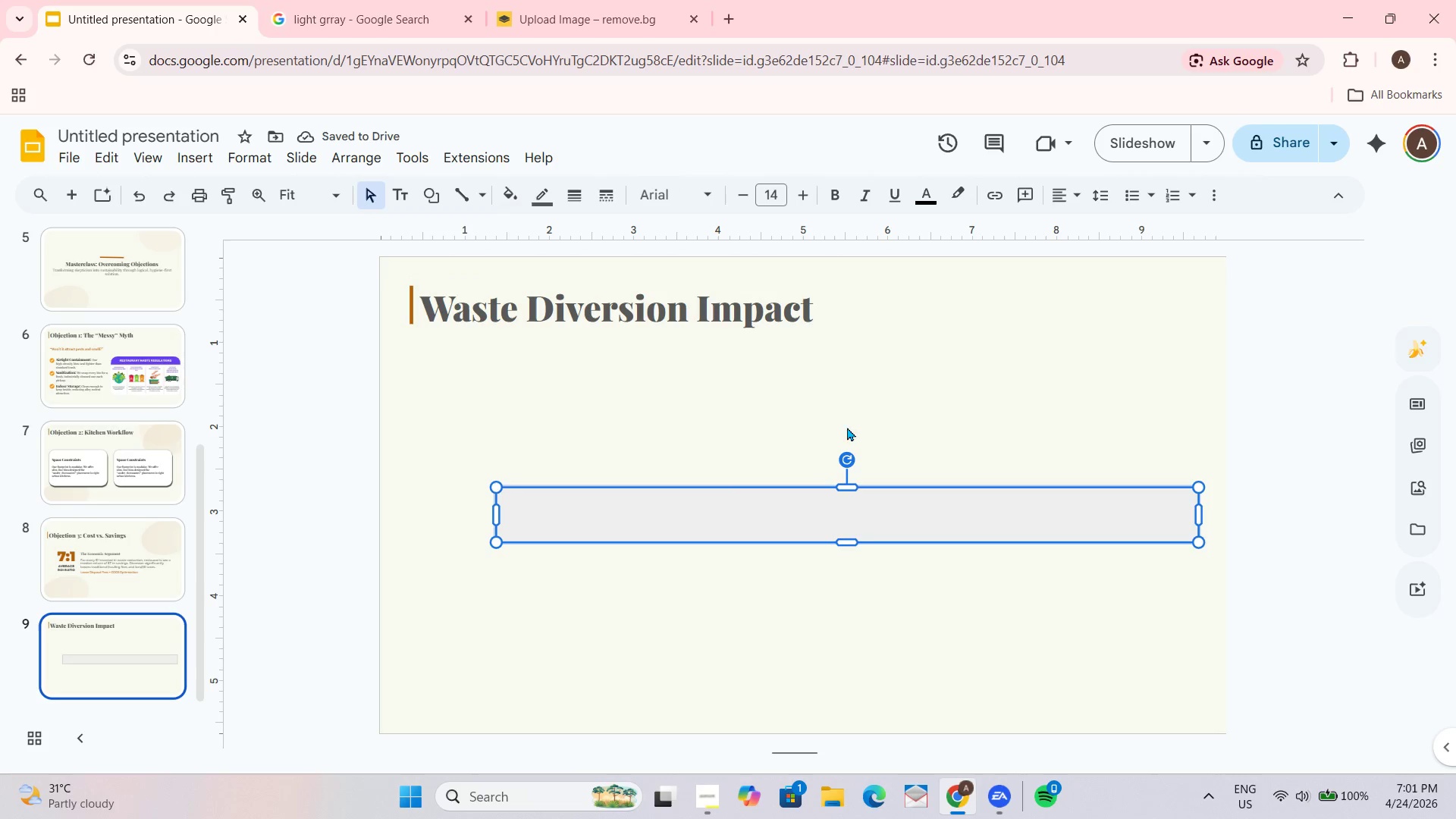 
key(Control+Z)
 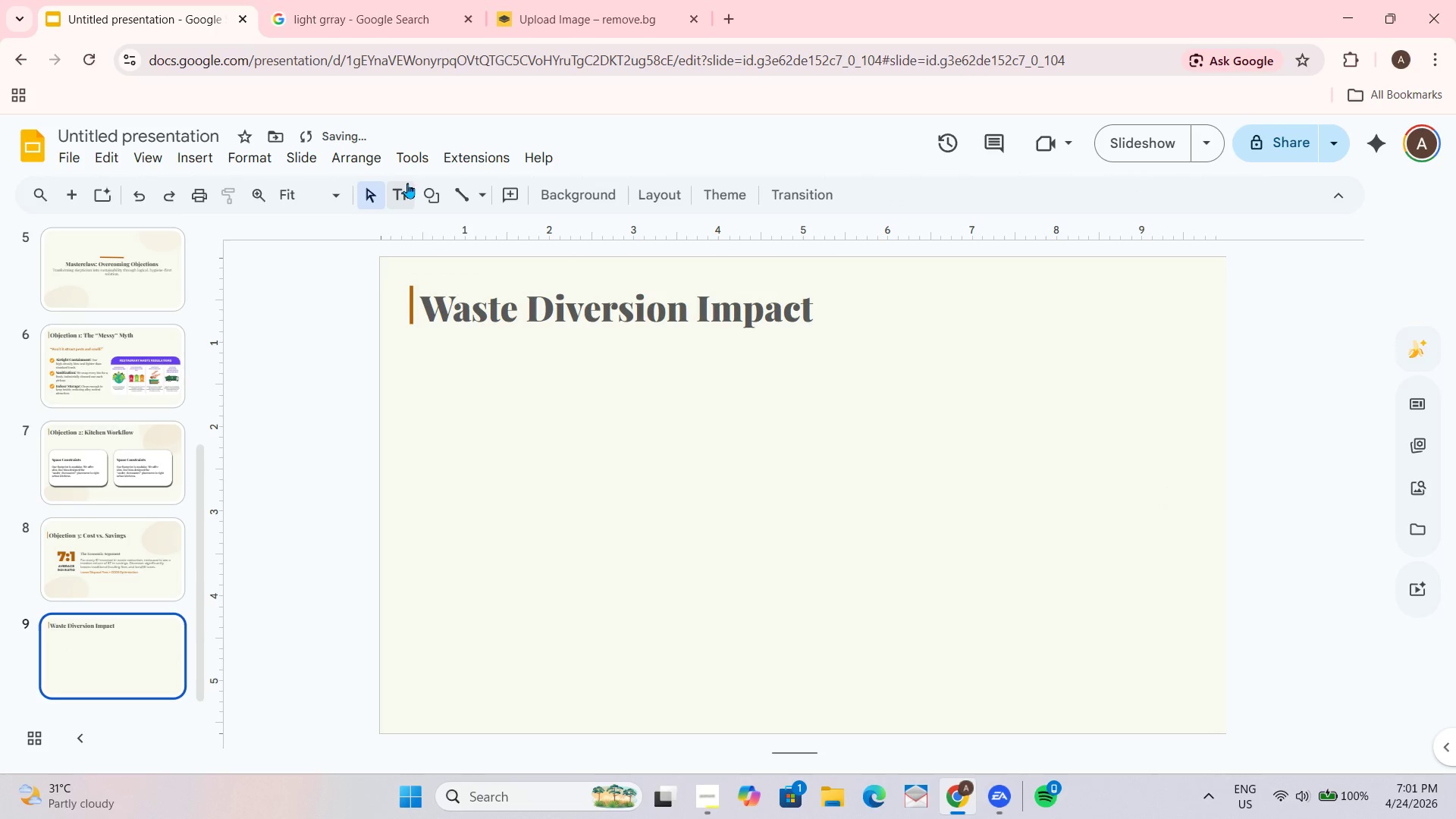 
left_click([425, 195])
 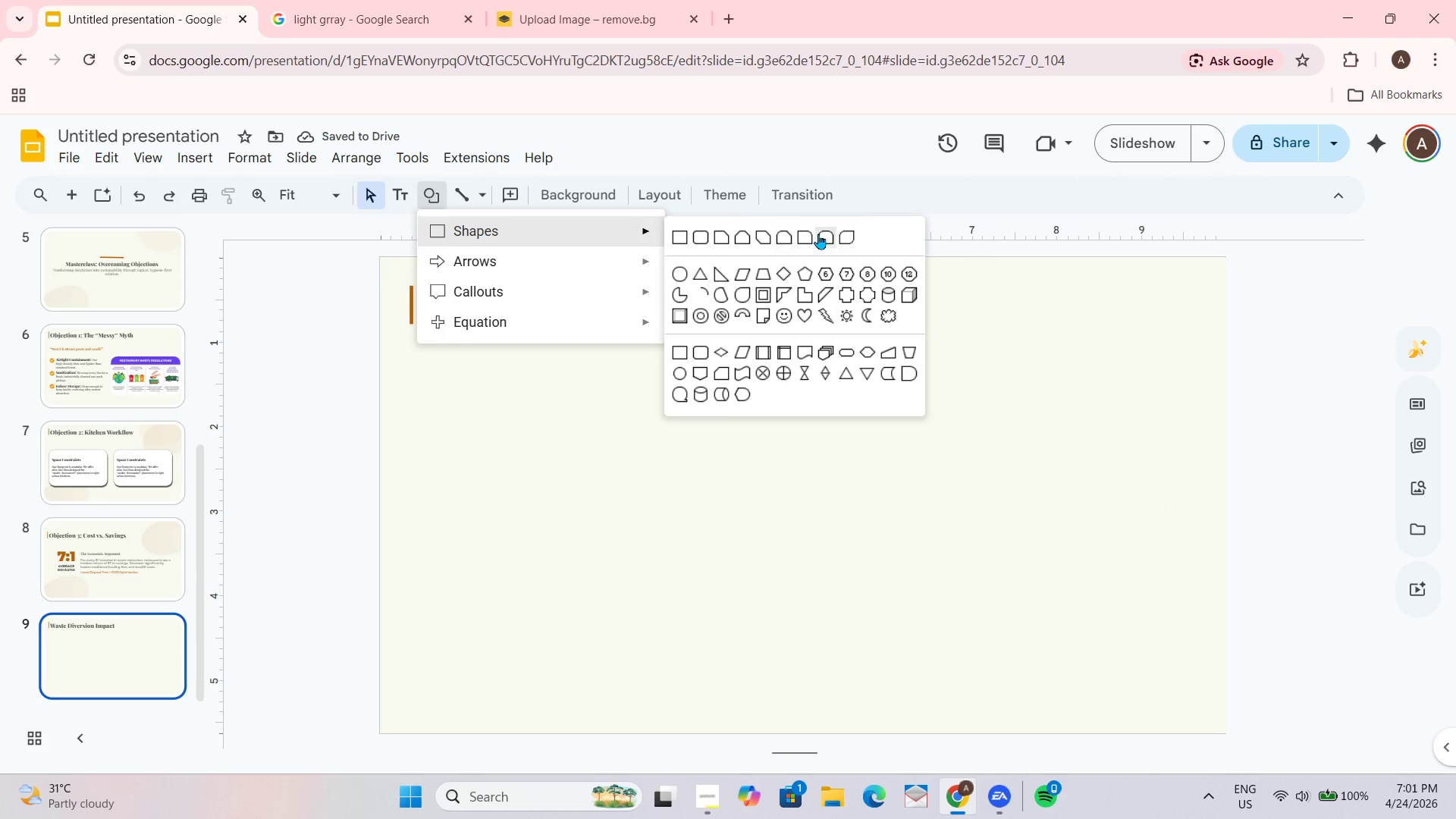 
left_click([707, 233])
 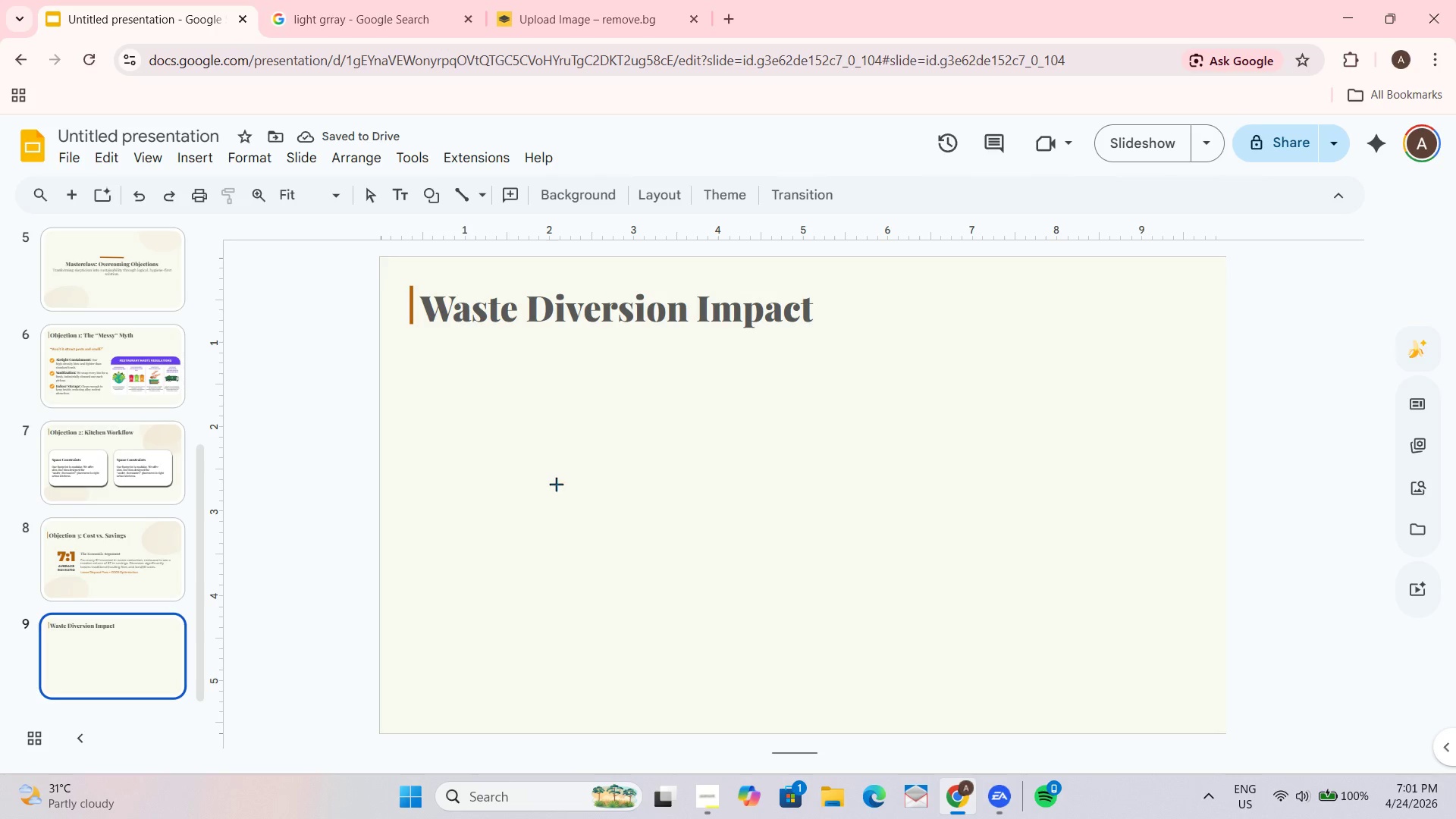 
left_click_drag(start_coordinate=[583, 463], to_coordinate=[1158, 509])
 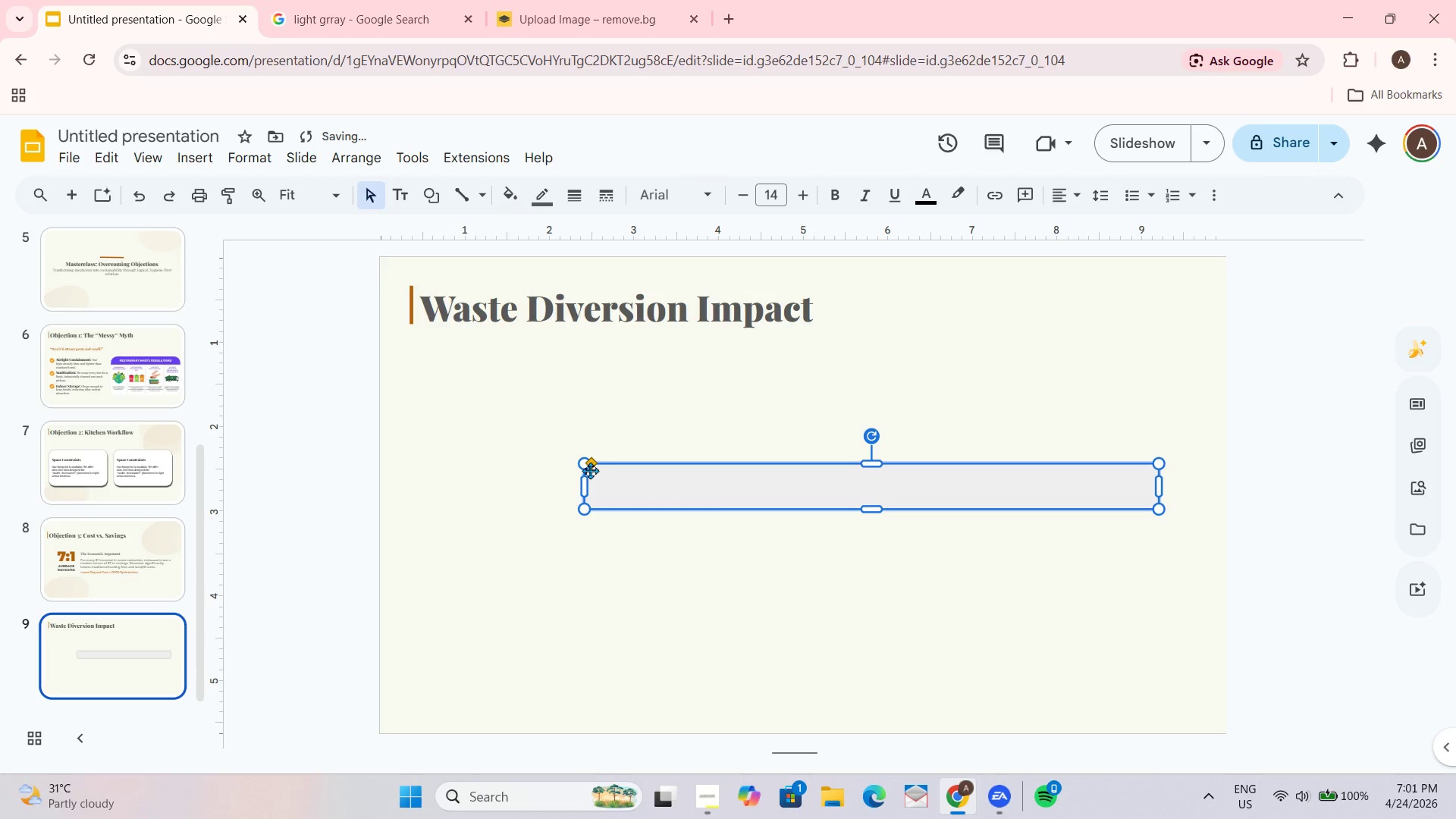 
left_click([590, 468])
 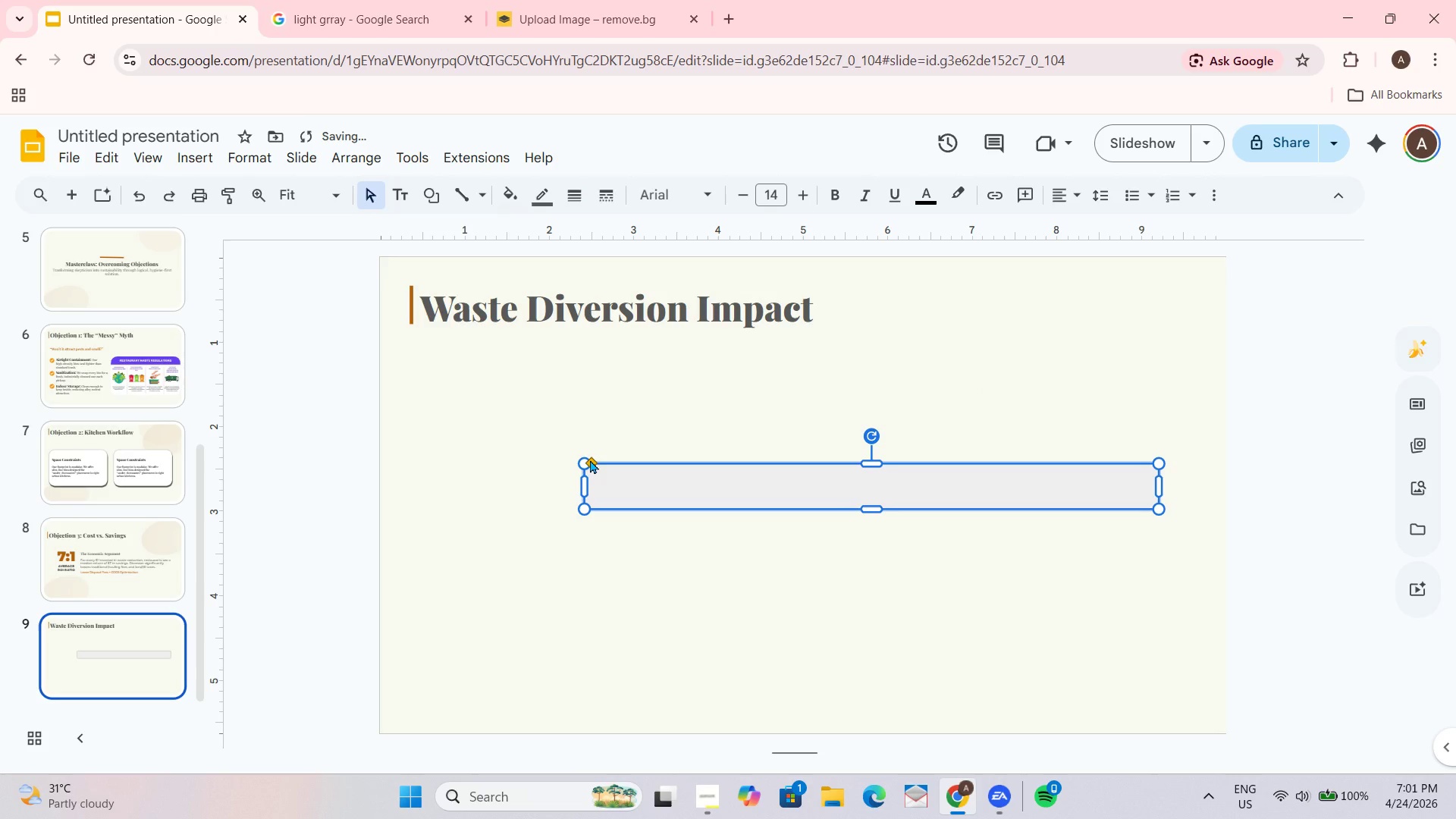 
left_click_drag(start_coordinate=[590, 460], to_coordinate=[639, 456])
 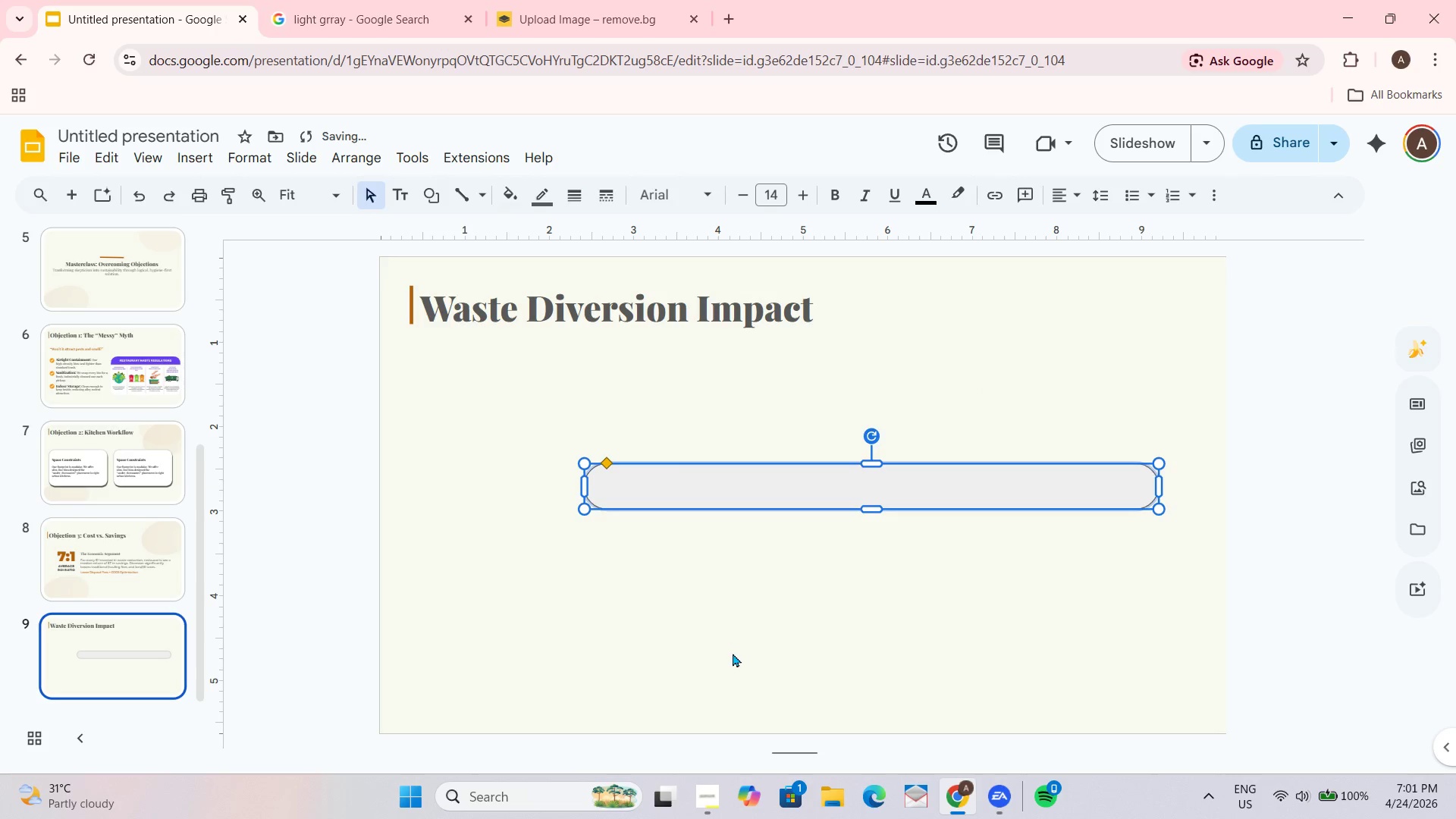 
left_click_drag(start_coordinate=[733, 648], to_coordinate=[733, 644])
 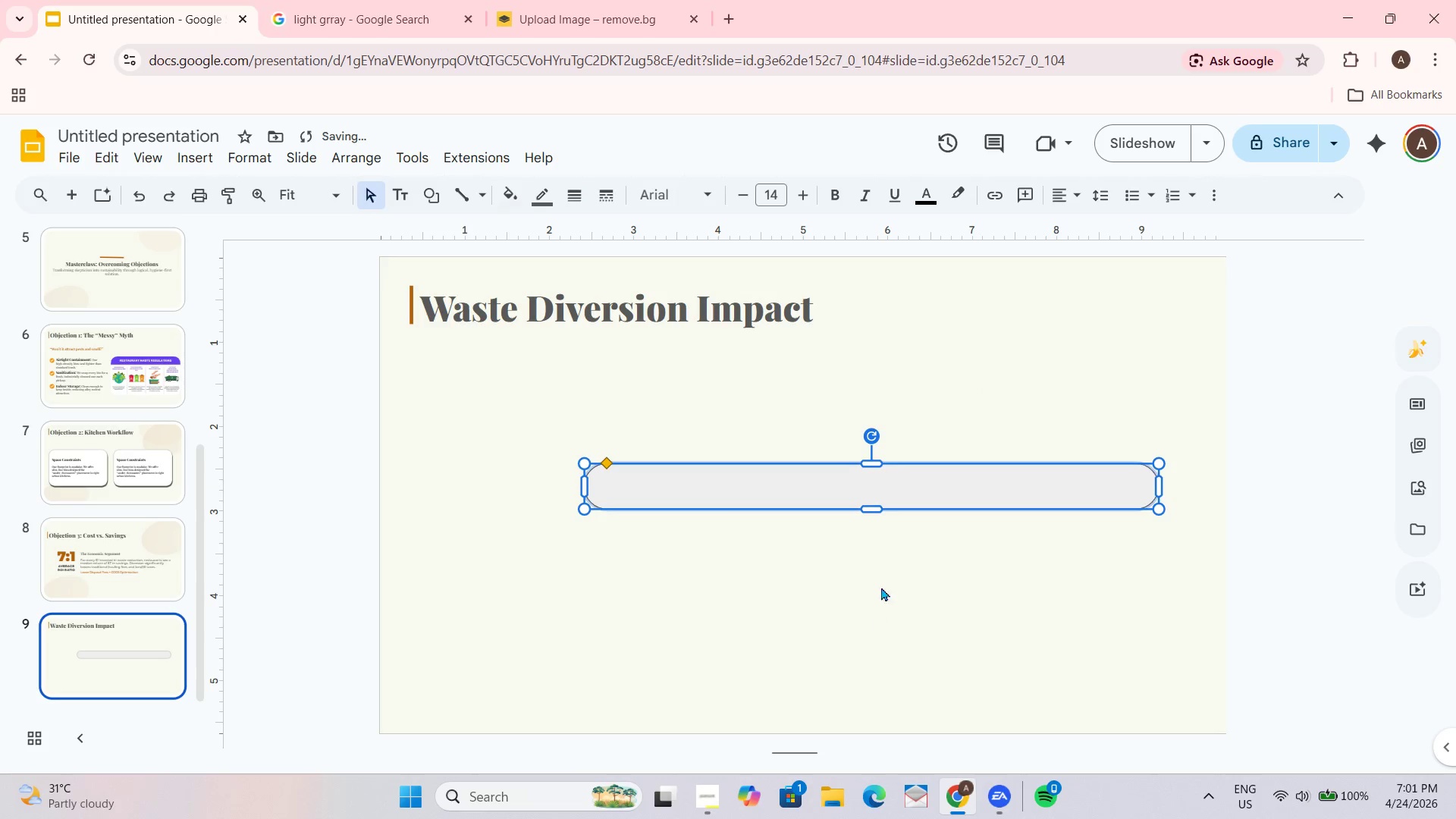 
left_click_drag(start_coordinate=[955, 488], to_coordinate=[921, 519])
 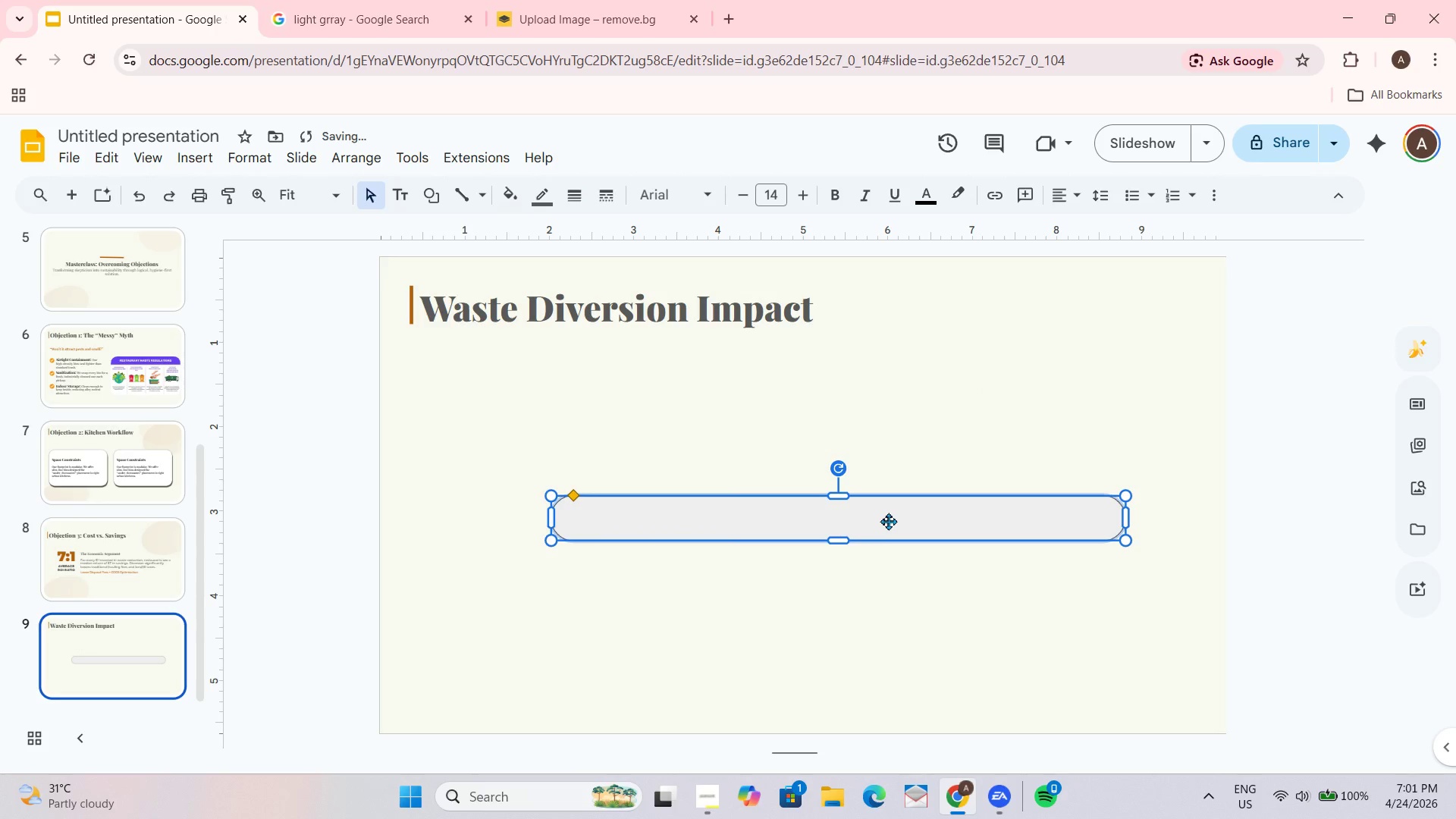 
double_click([888, 519])
 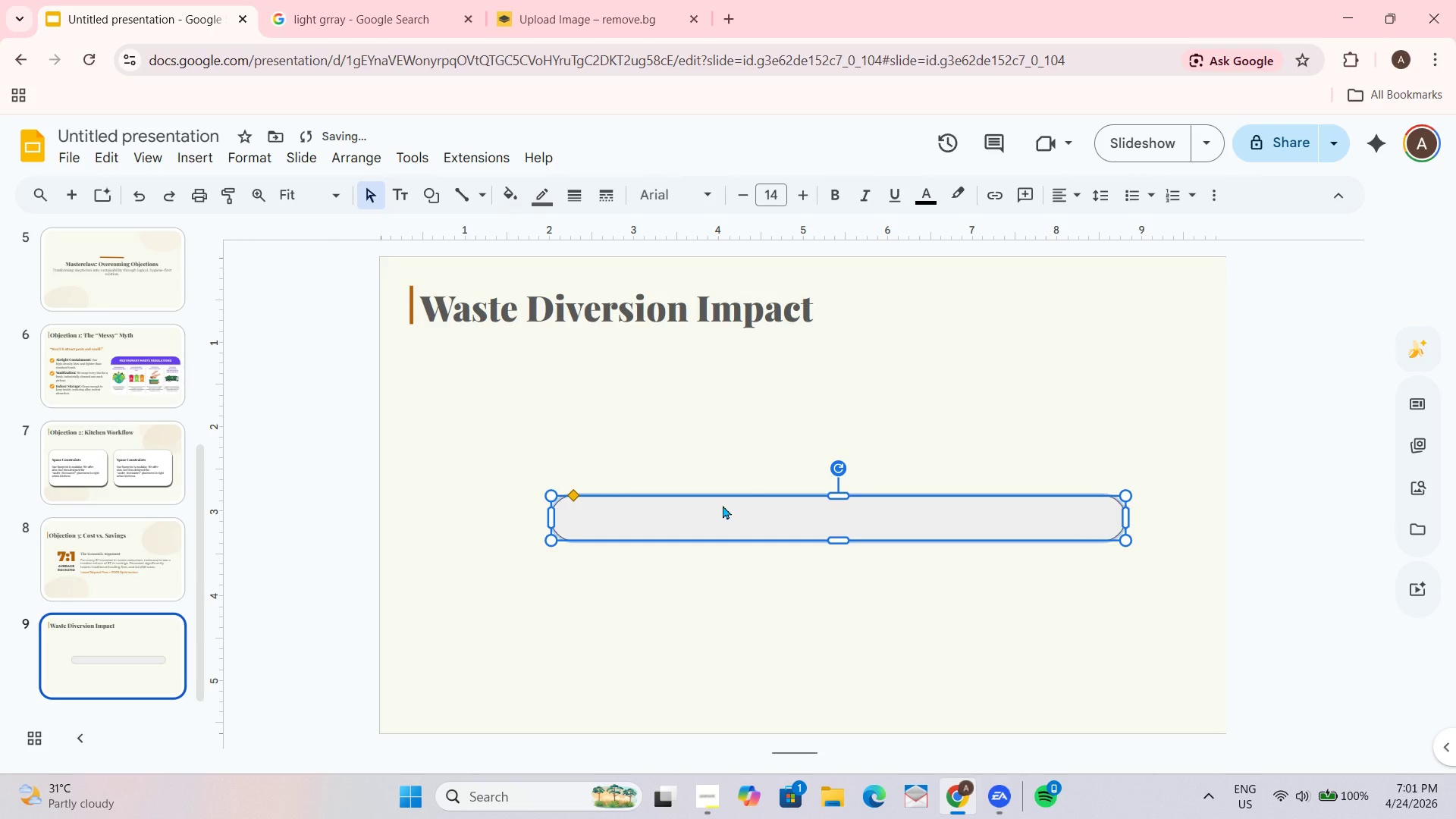 
double_click([723, 506])
 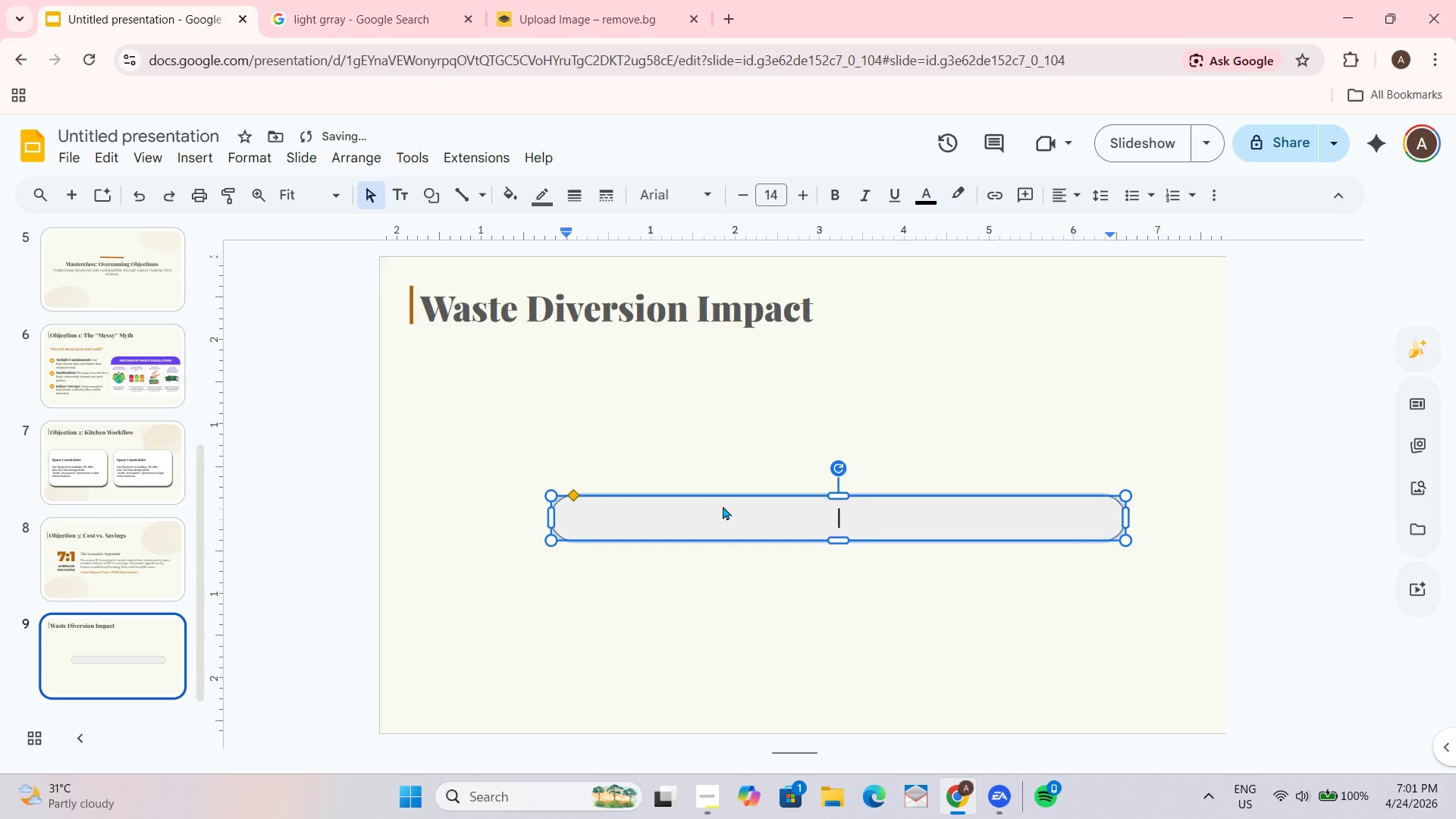 
triple_click([723, 506])
 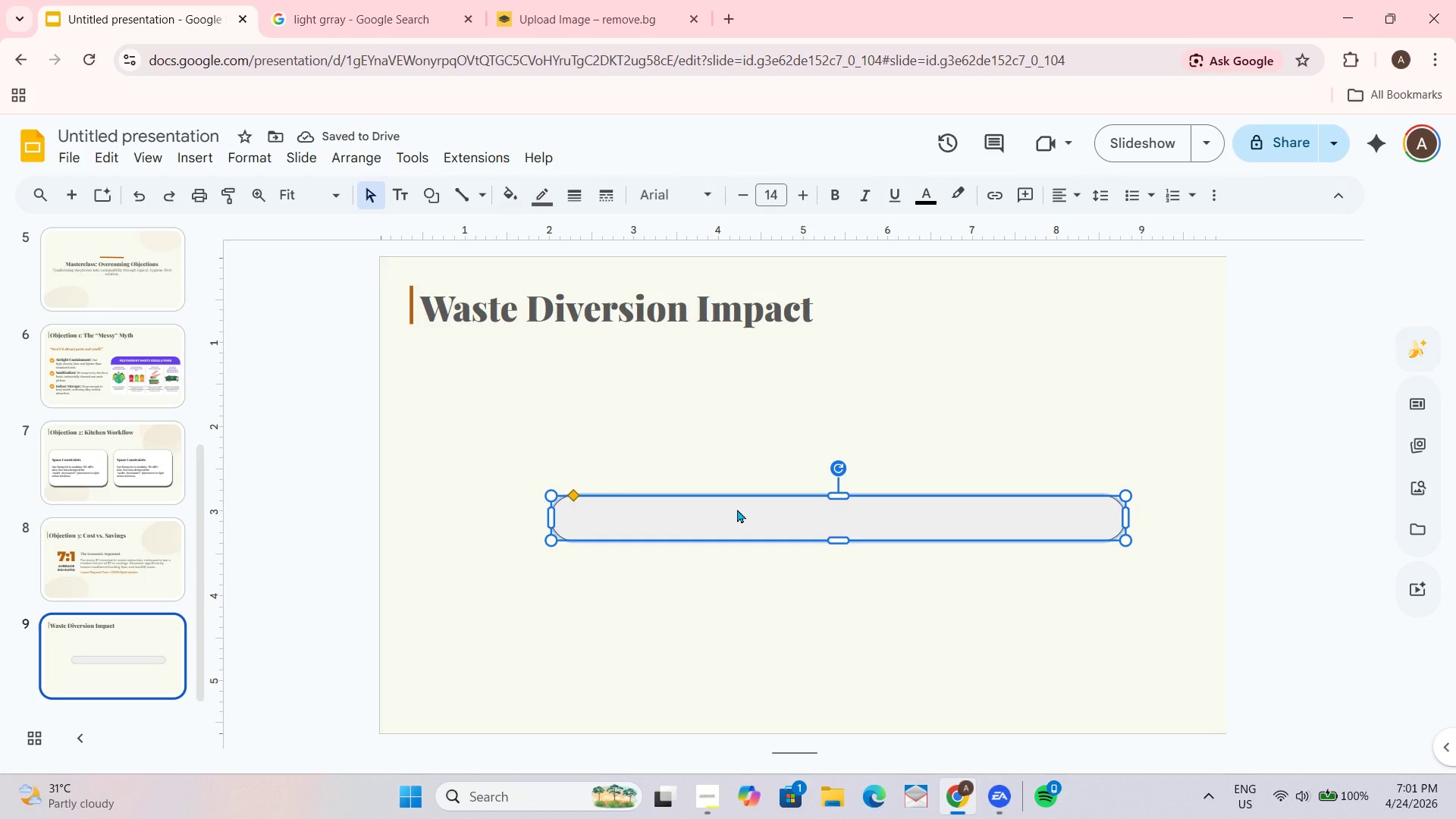 
double_click([737, 509])
 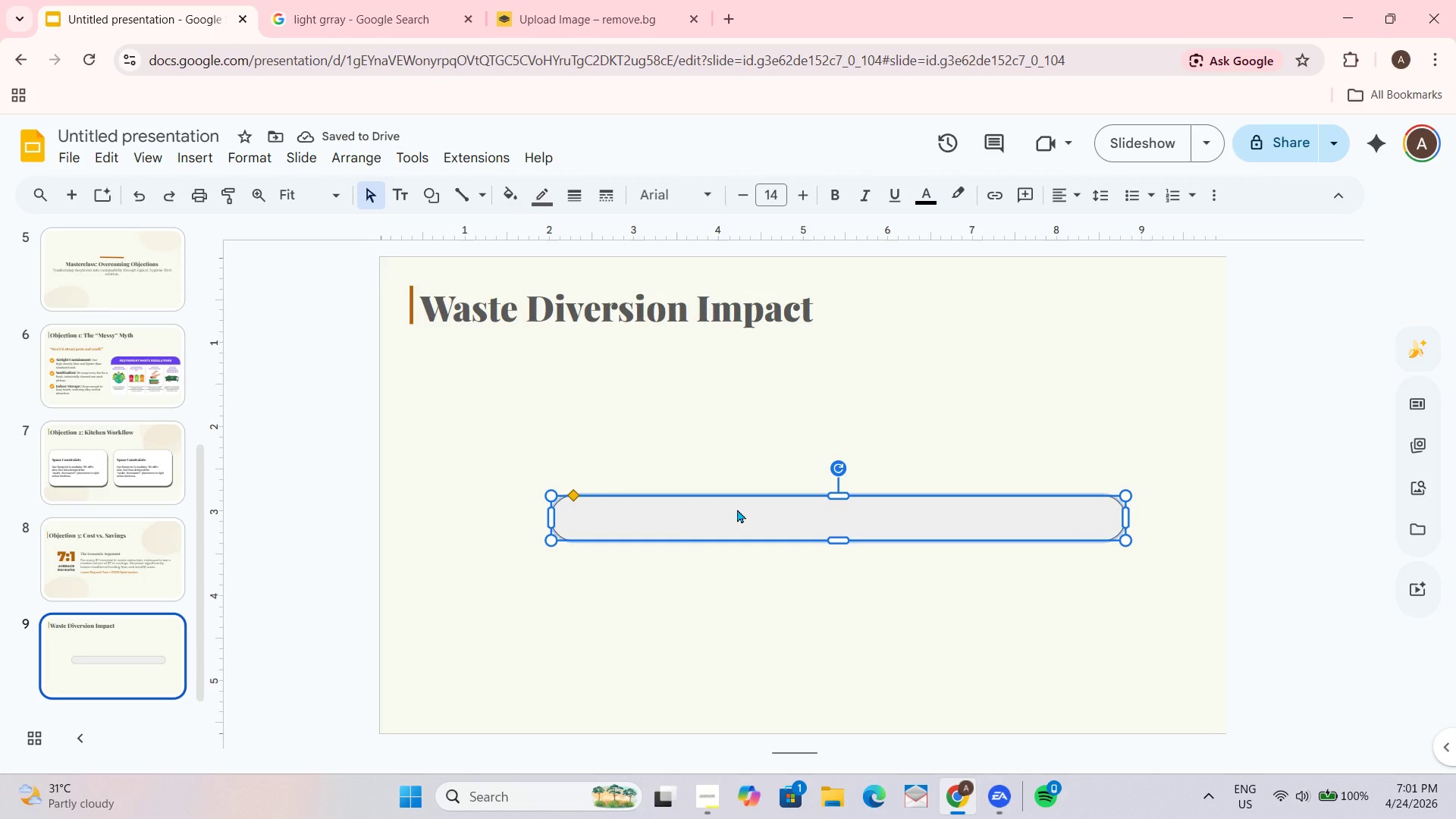 
triple_click([737, 509])
 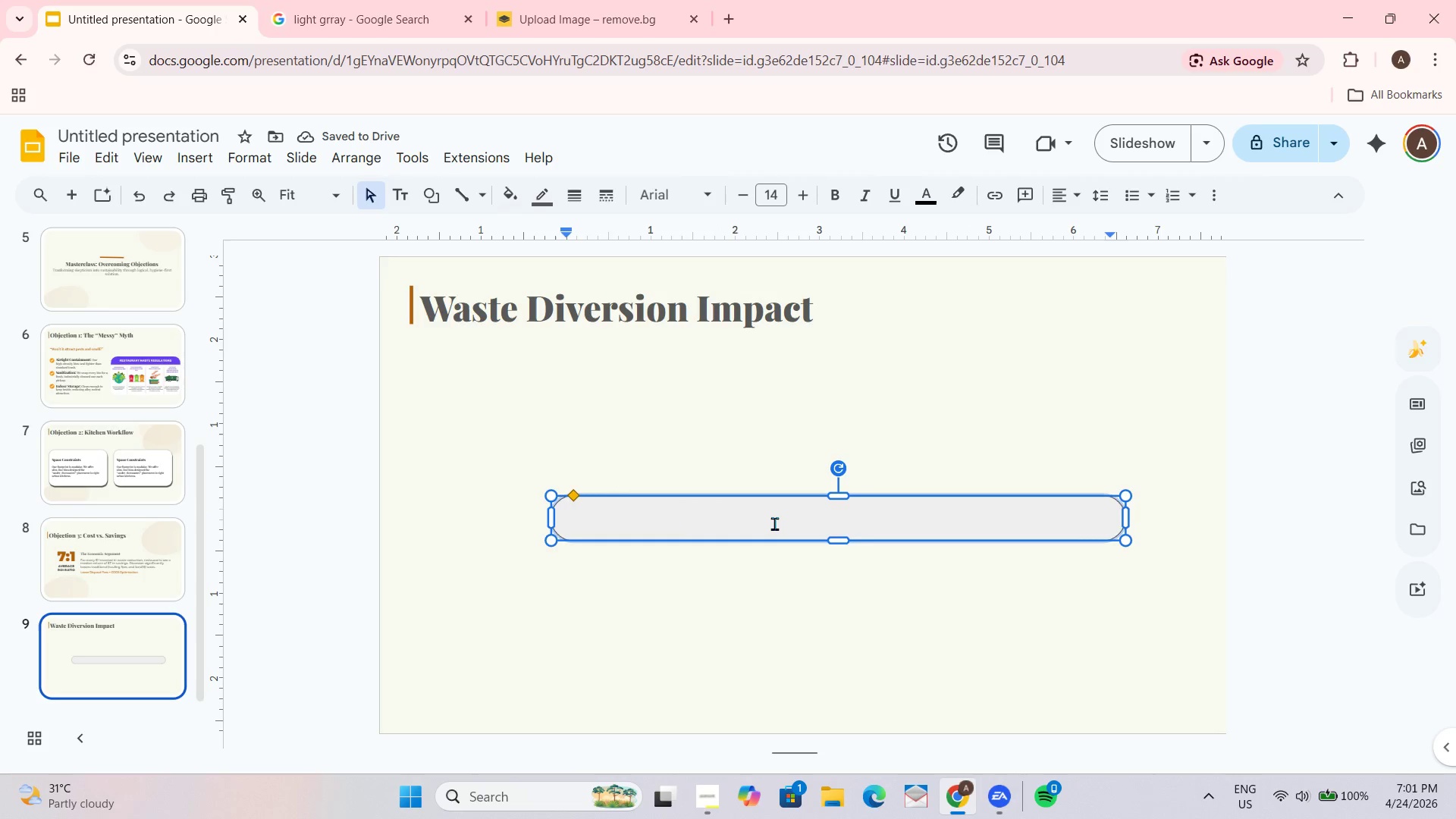 
key(Backspace)
 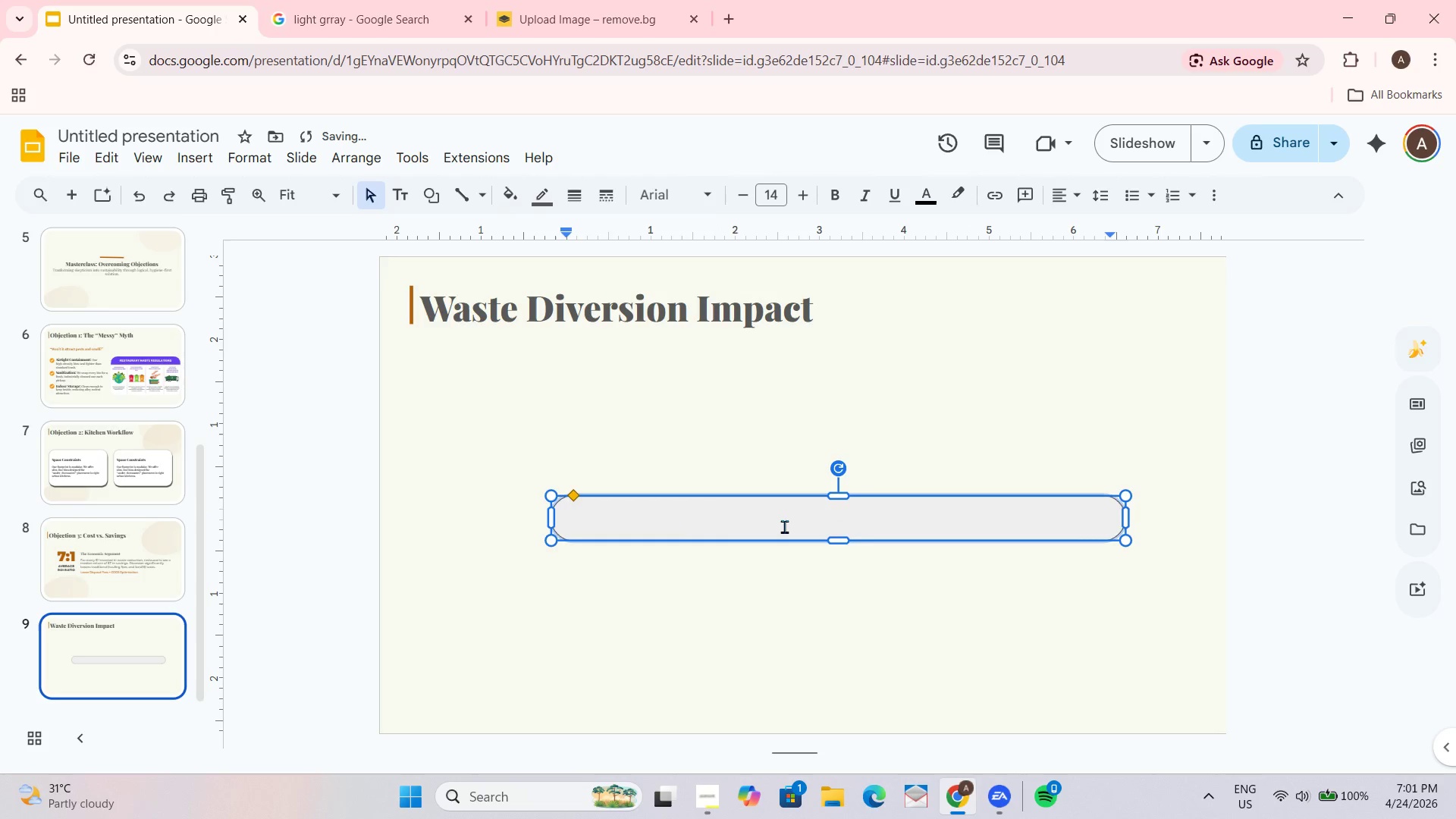 
key(Numpad2)
 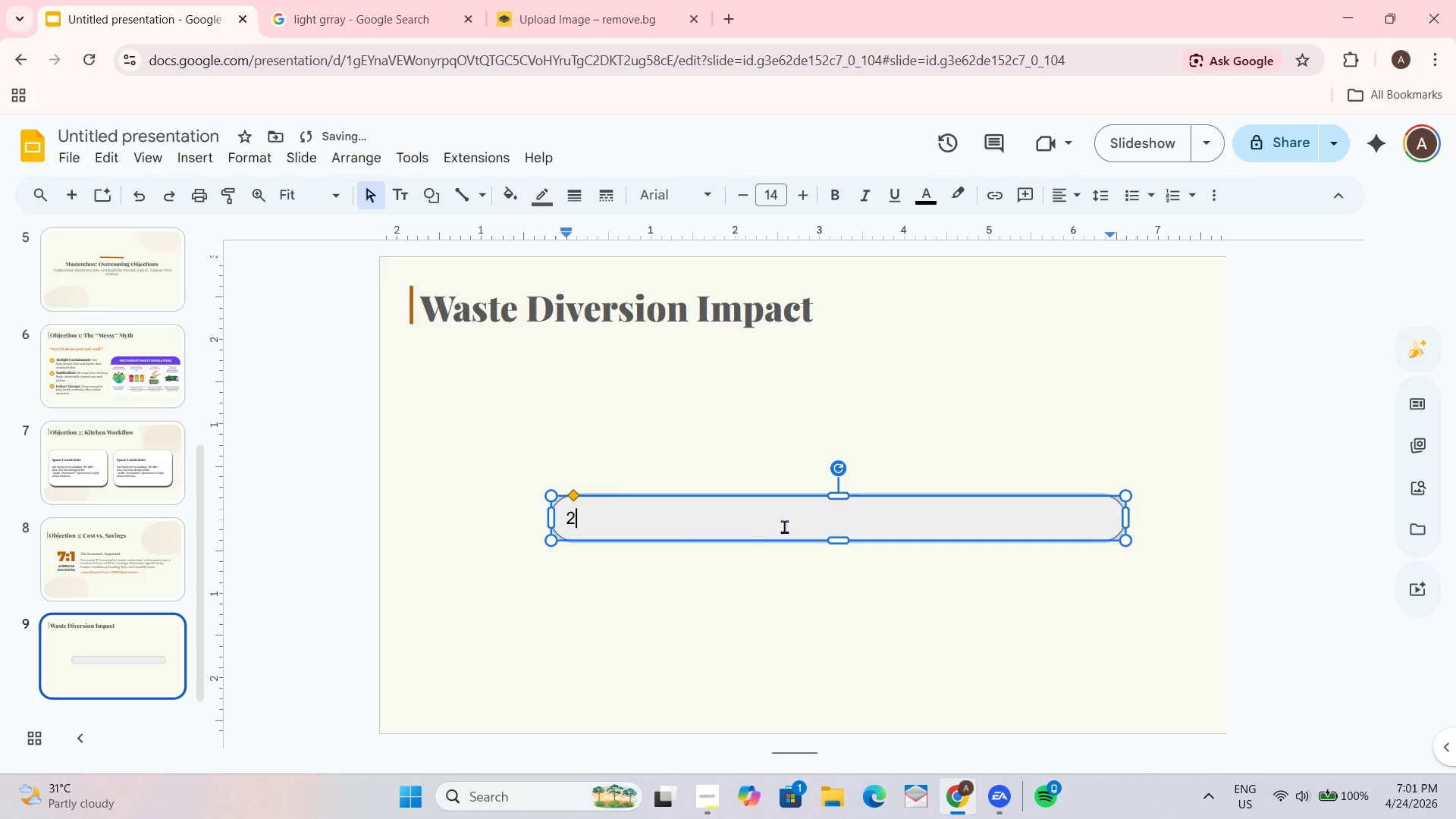 
key(Numpad0)
 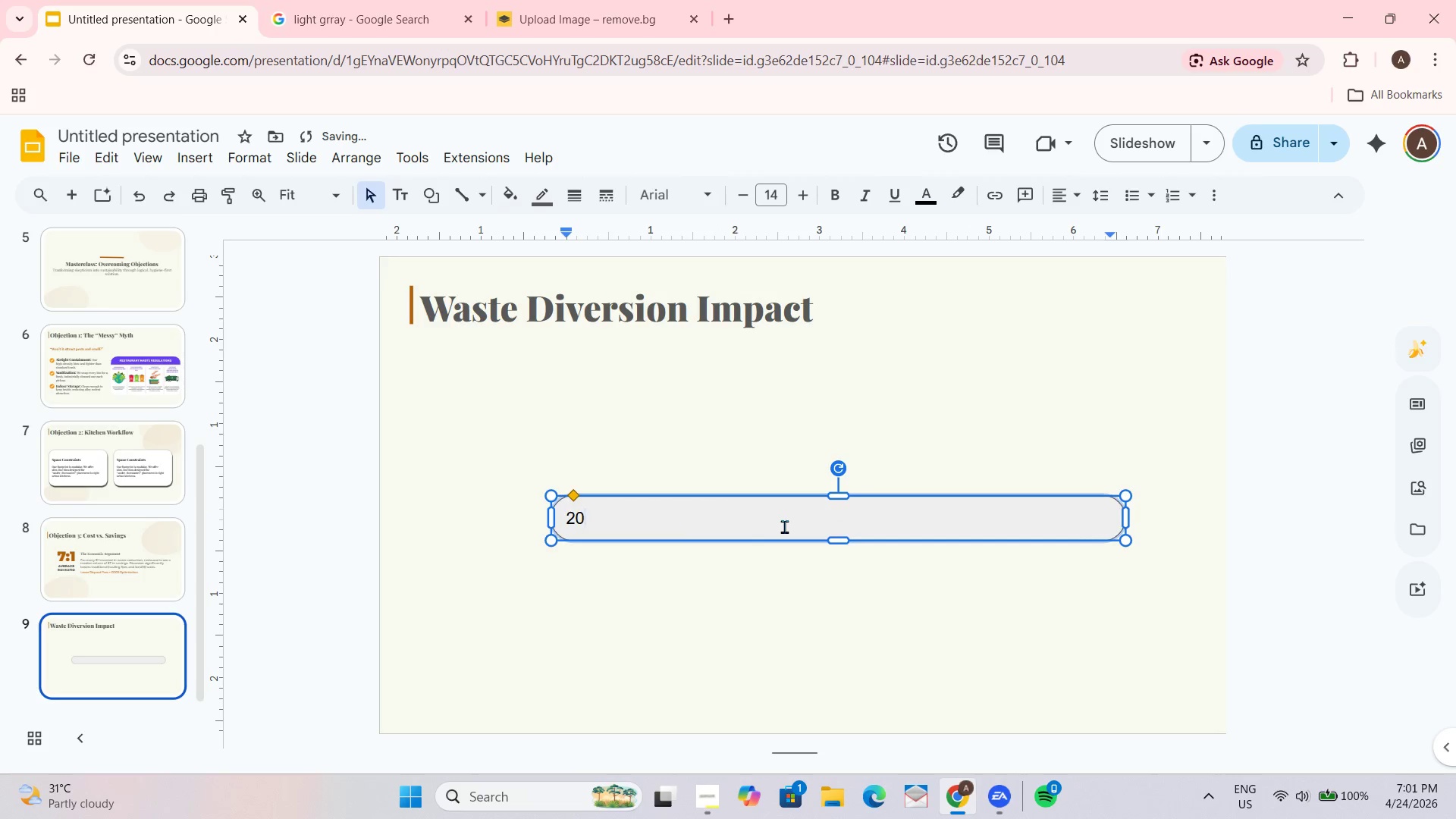 
key(Shift+5)
 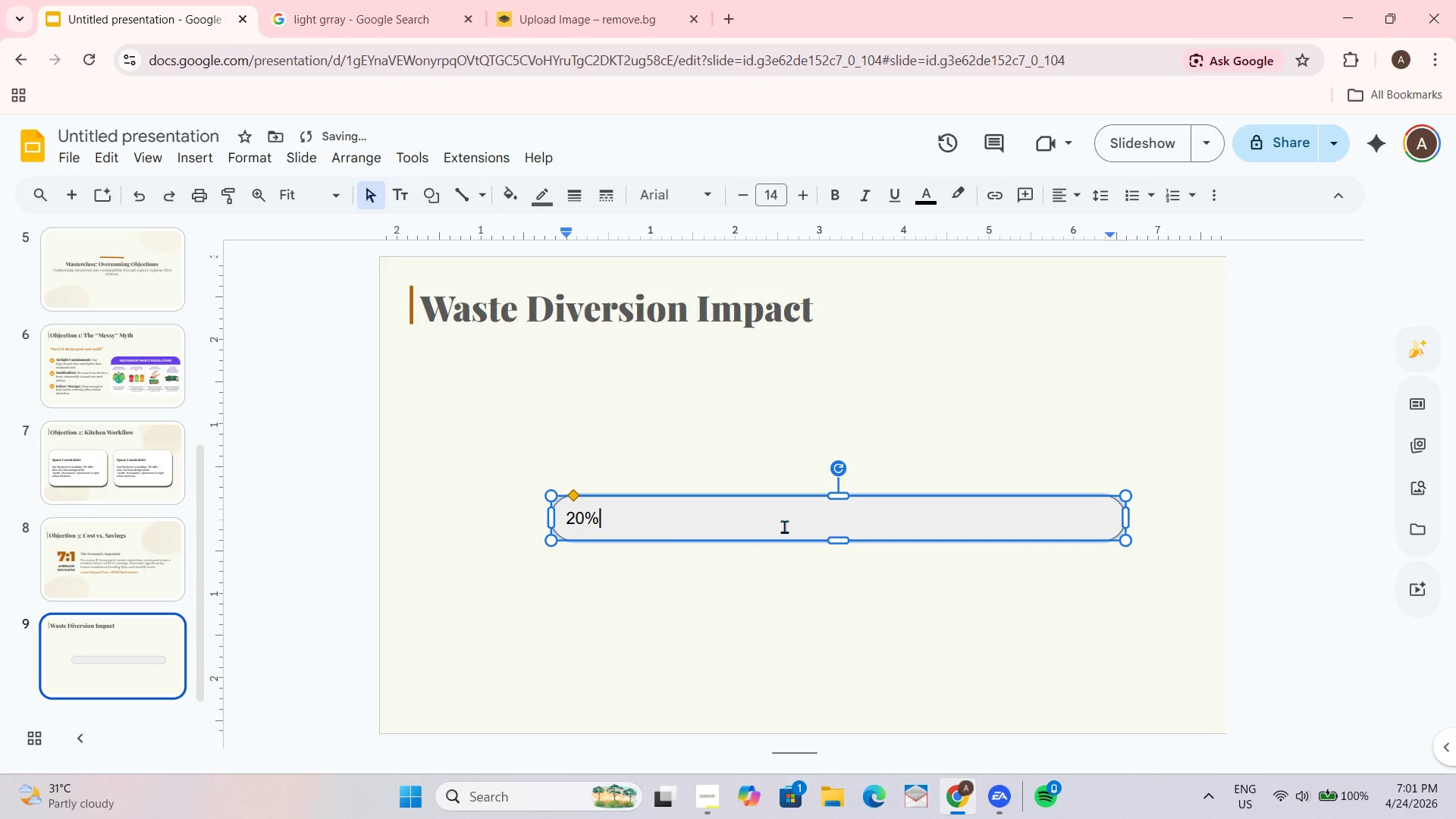 
key(Shift+Enter)
 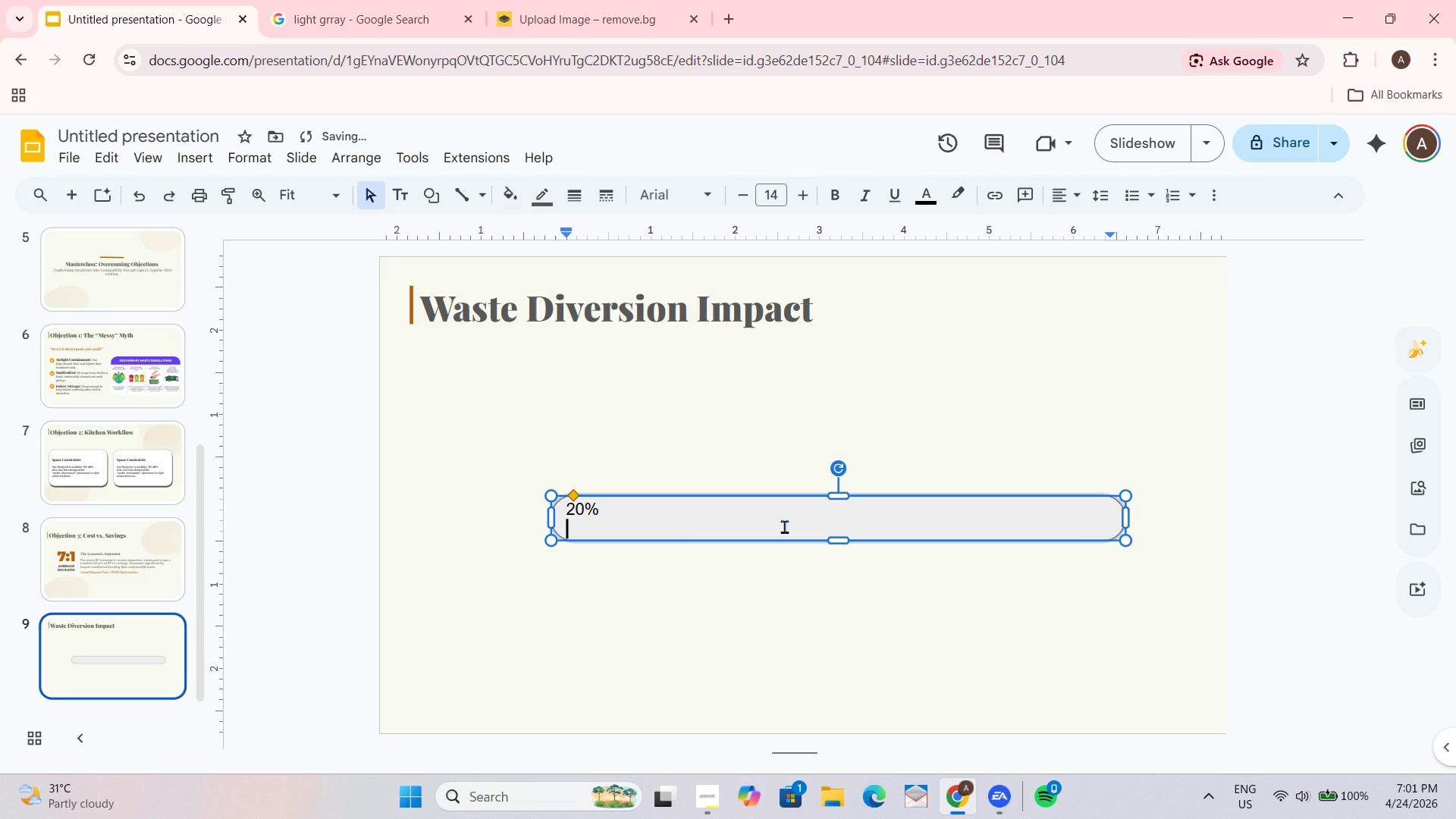 
type(Diversion)
 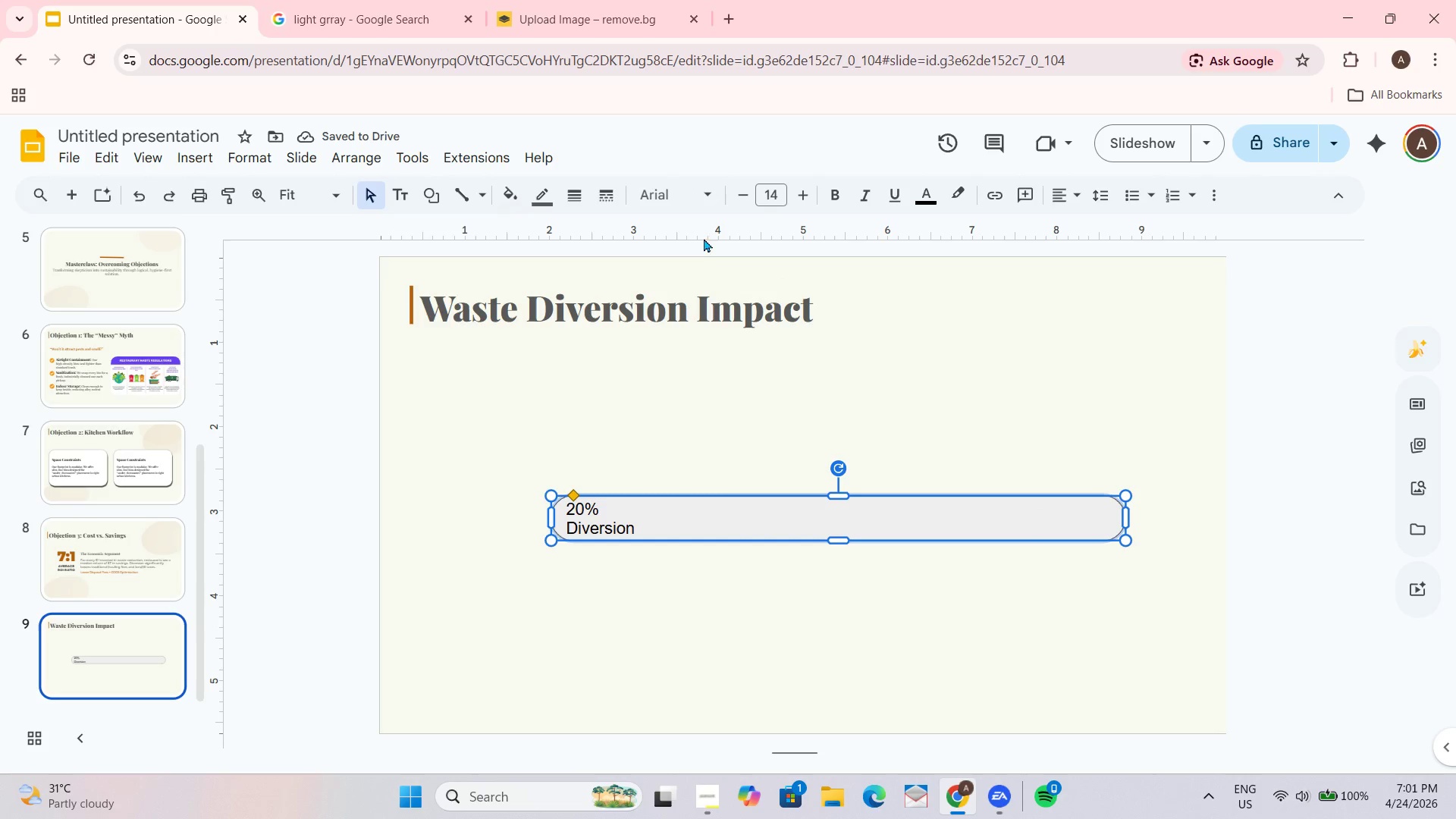 
wait(9.42)
 